 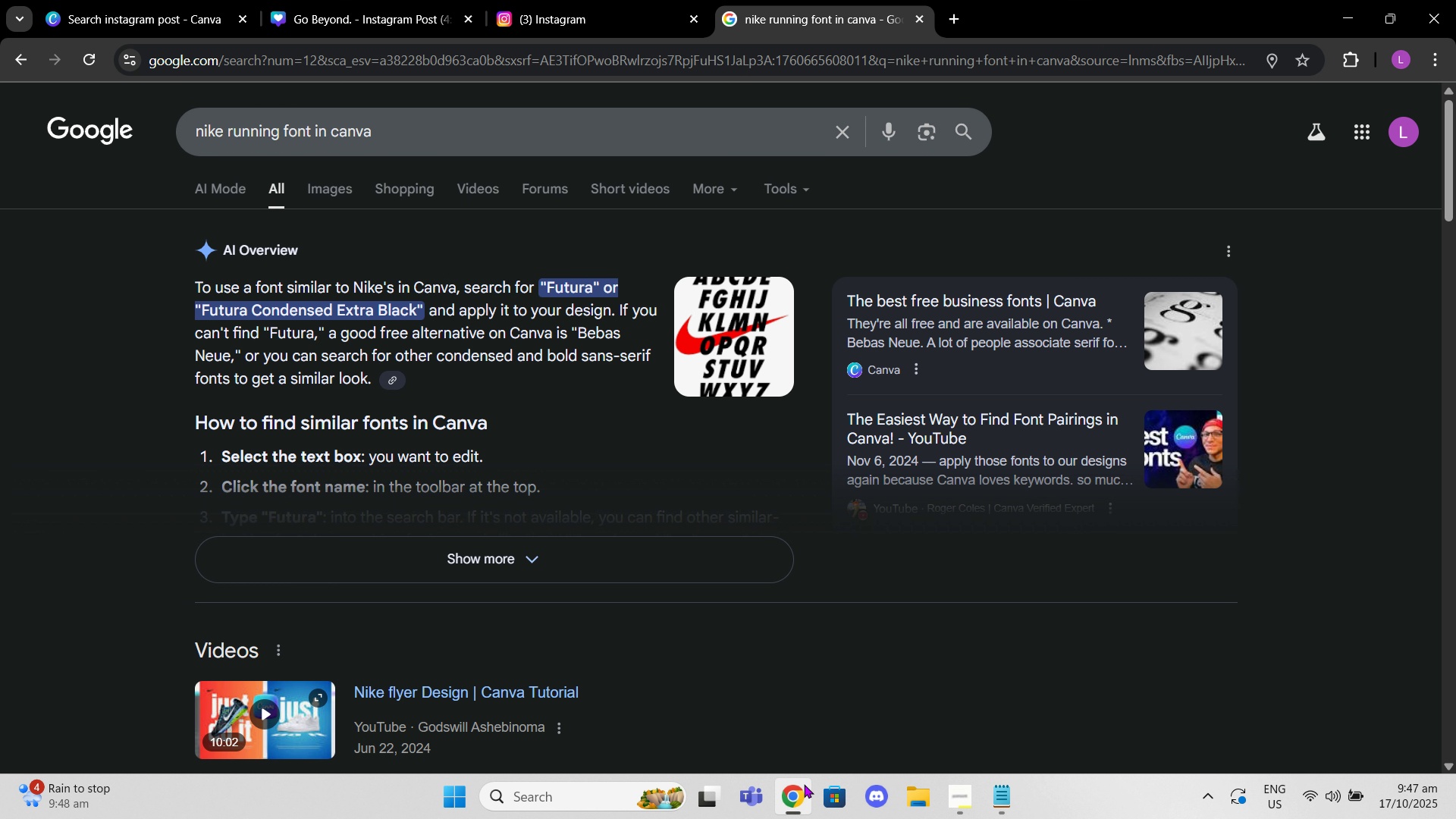 
left_click([445, 0])
 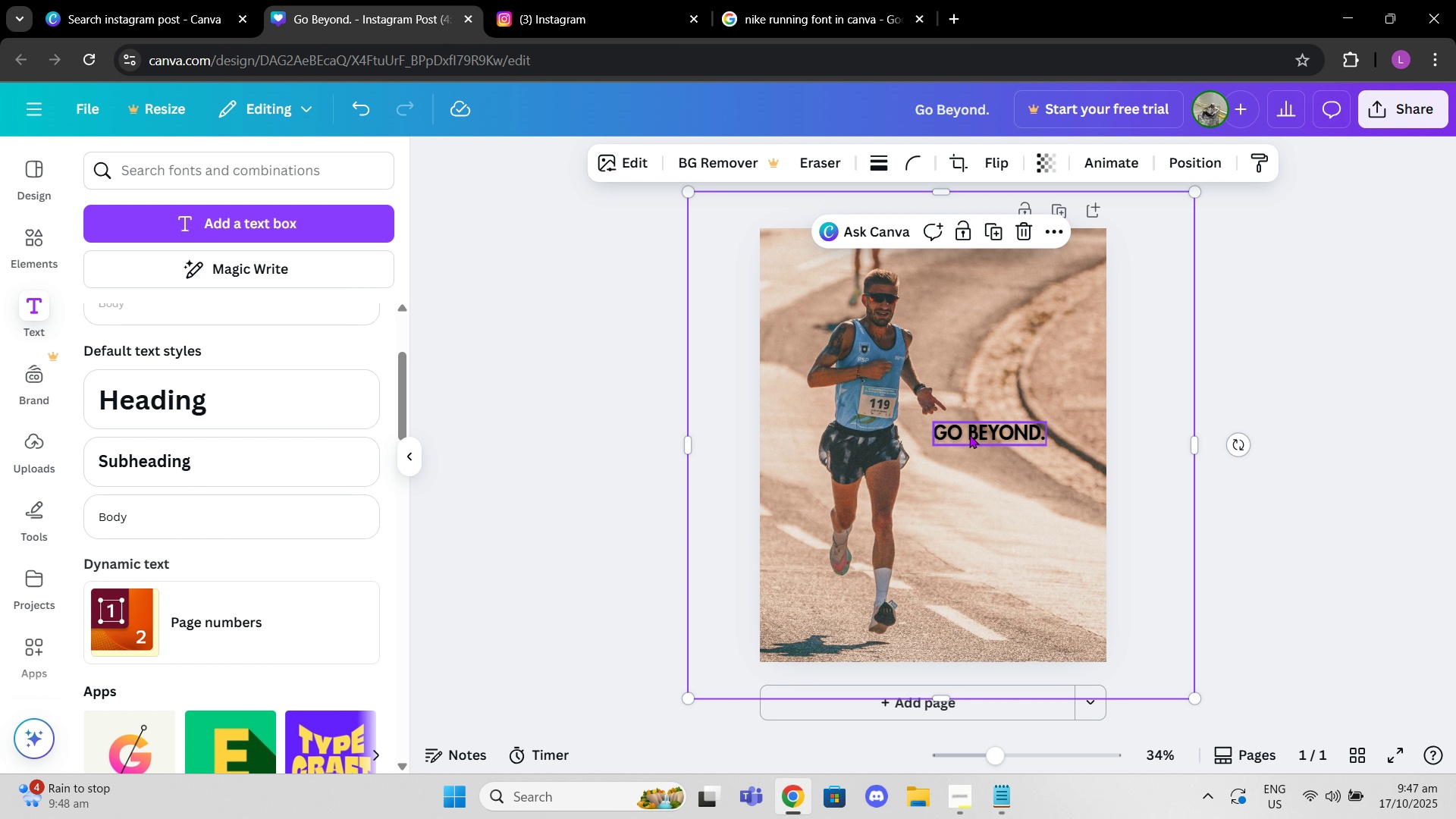 
left_click([969, 435])
 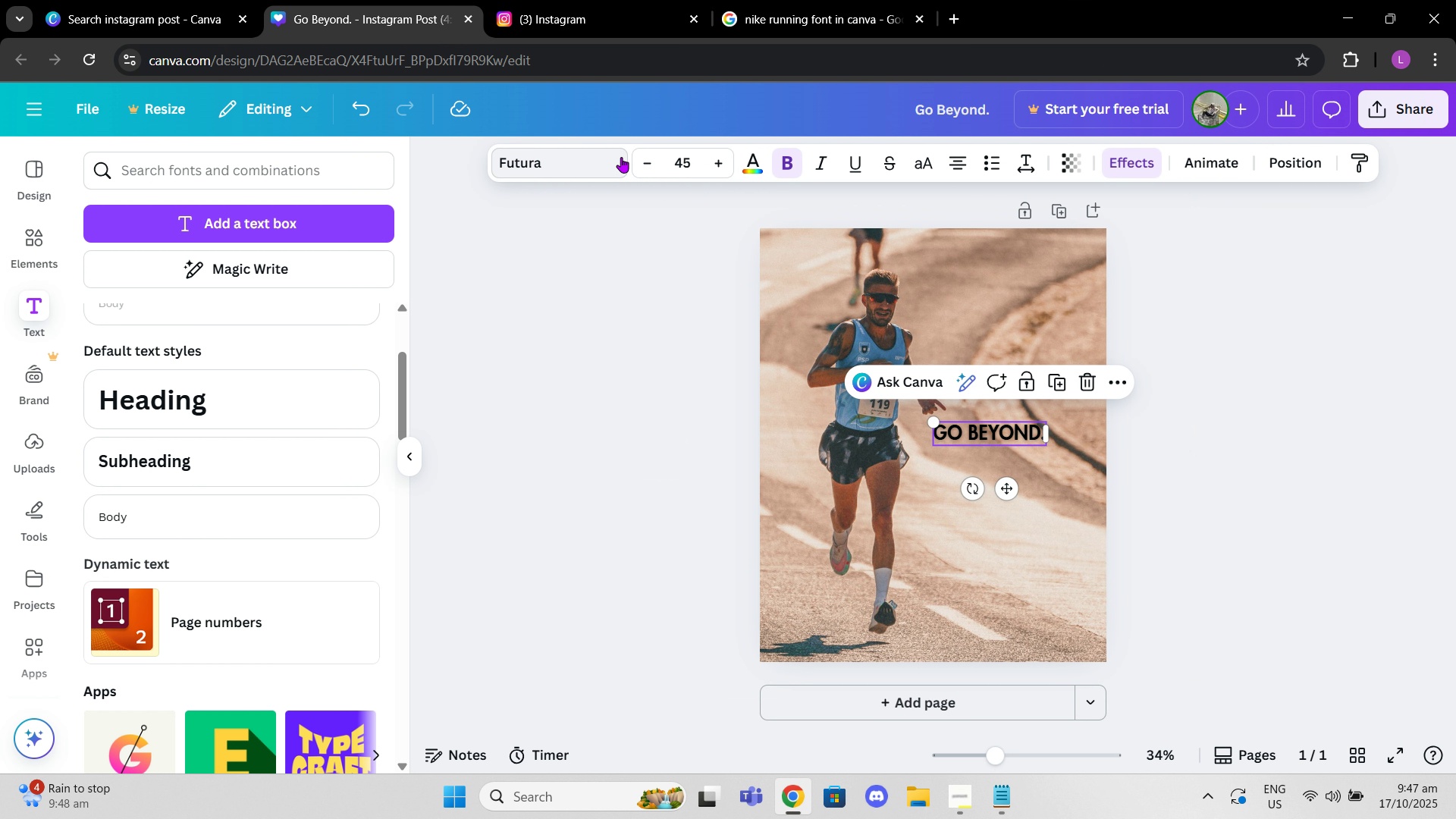 
left_click([621, 157])
 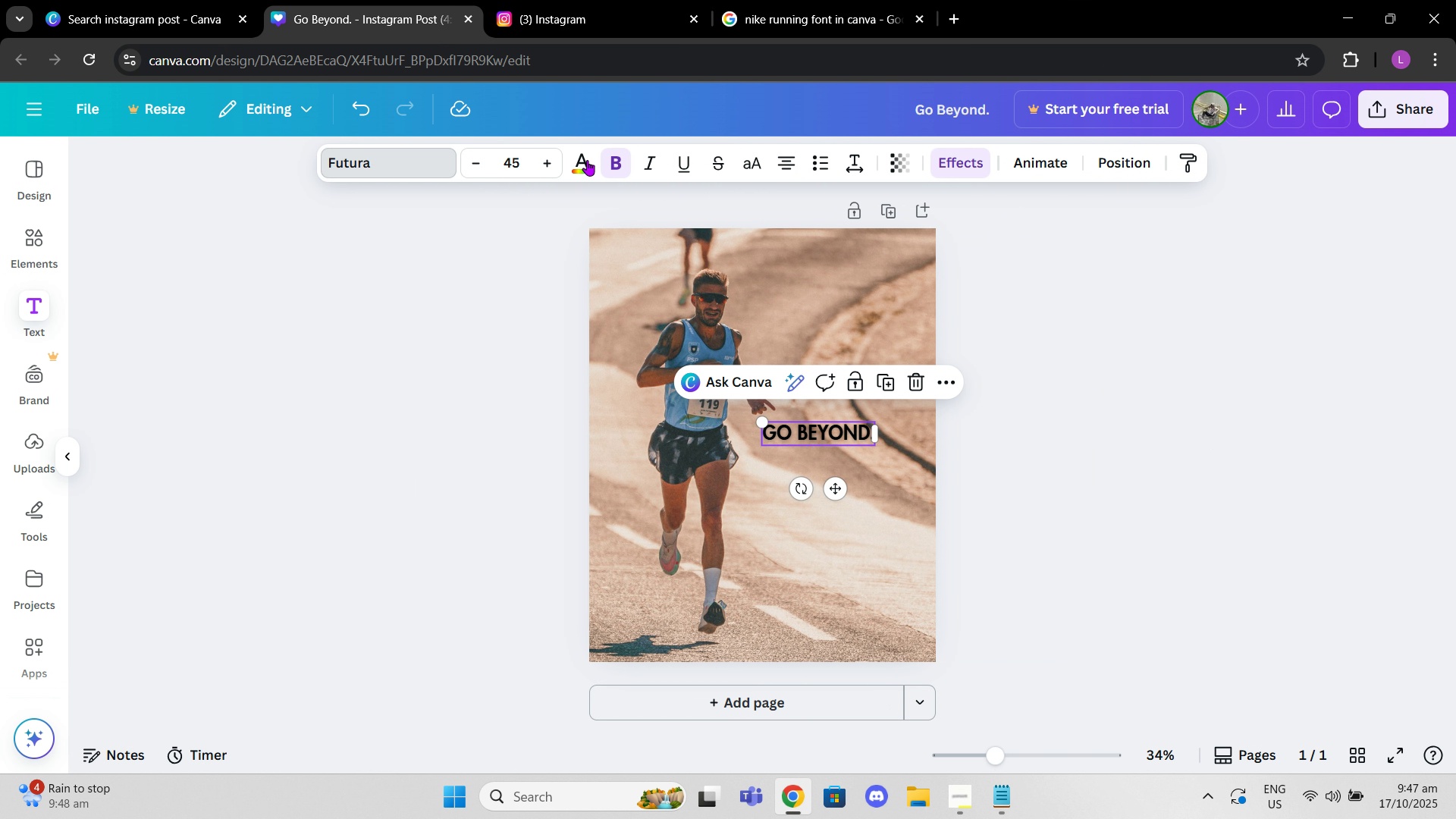 
left_click([587, 160])
 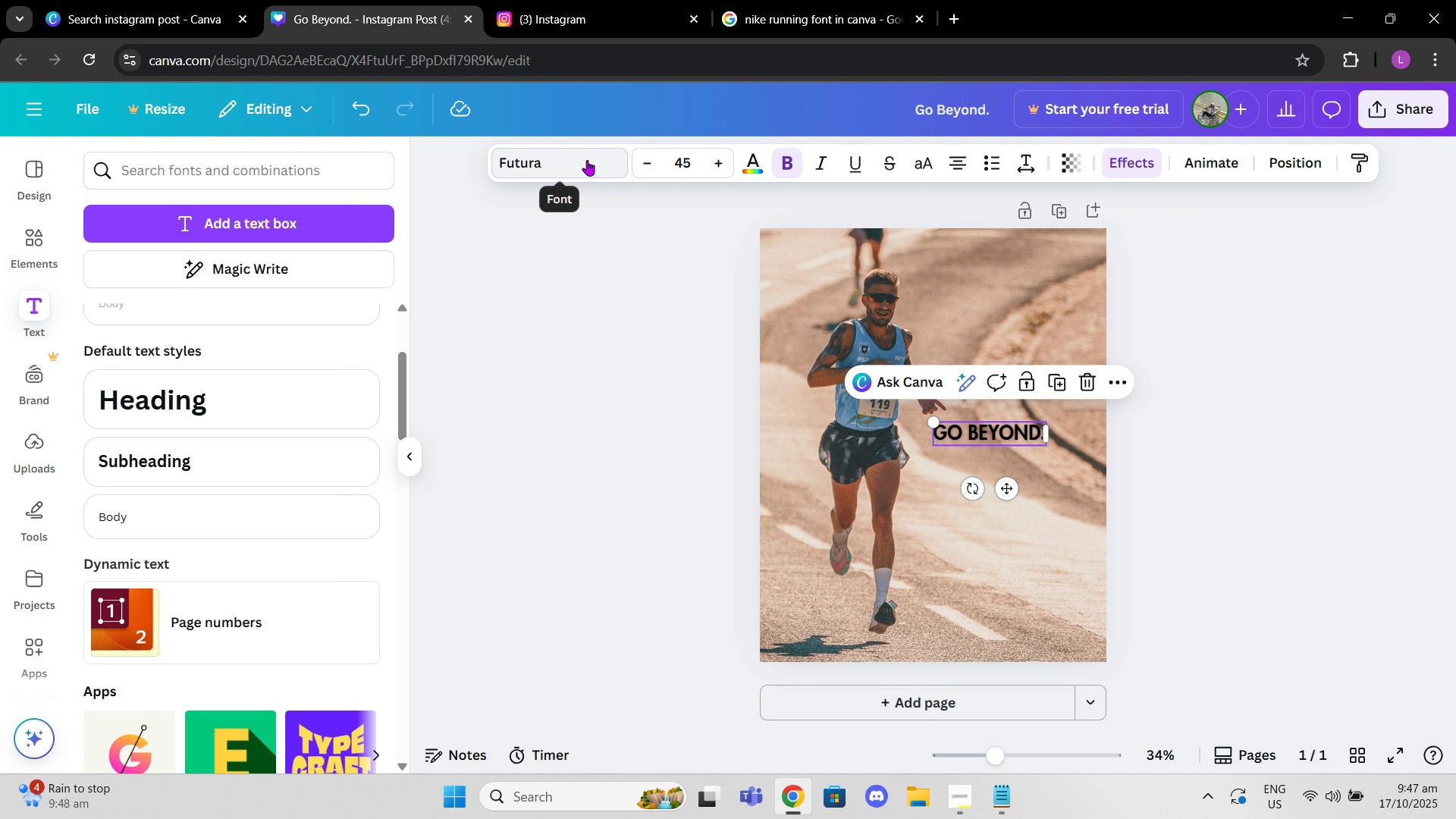 
left_click([587, 160])
 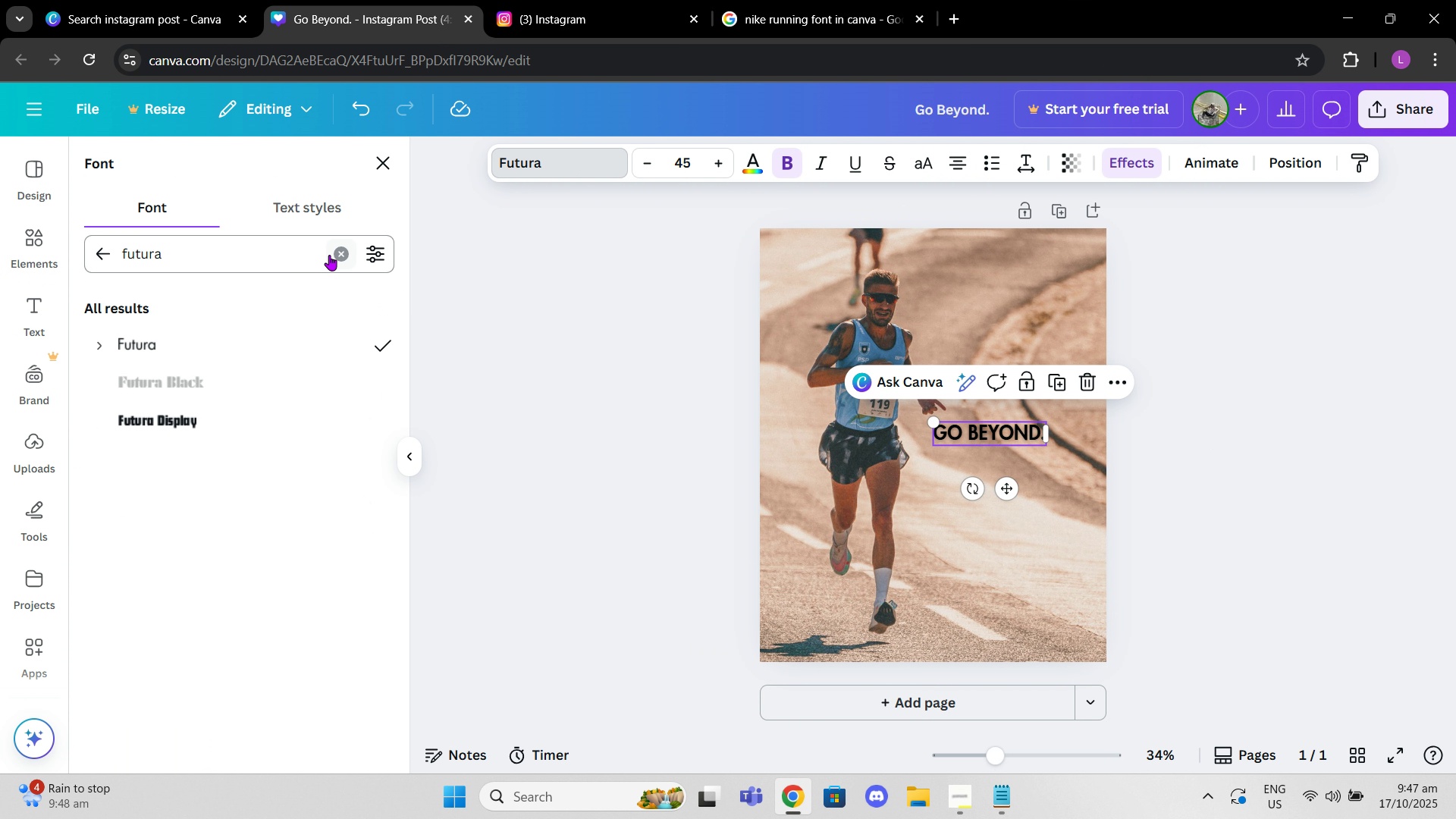 
left_click([335, 256])
 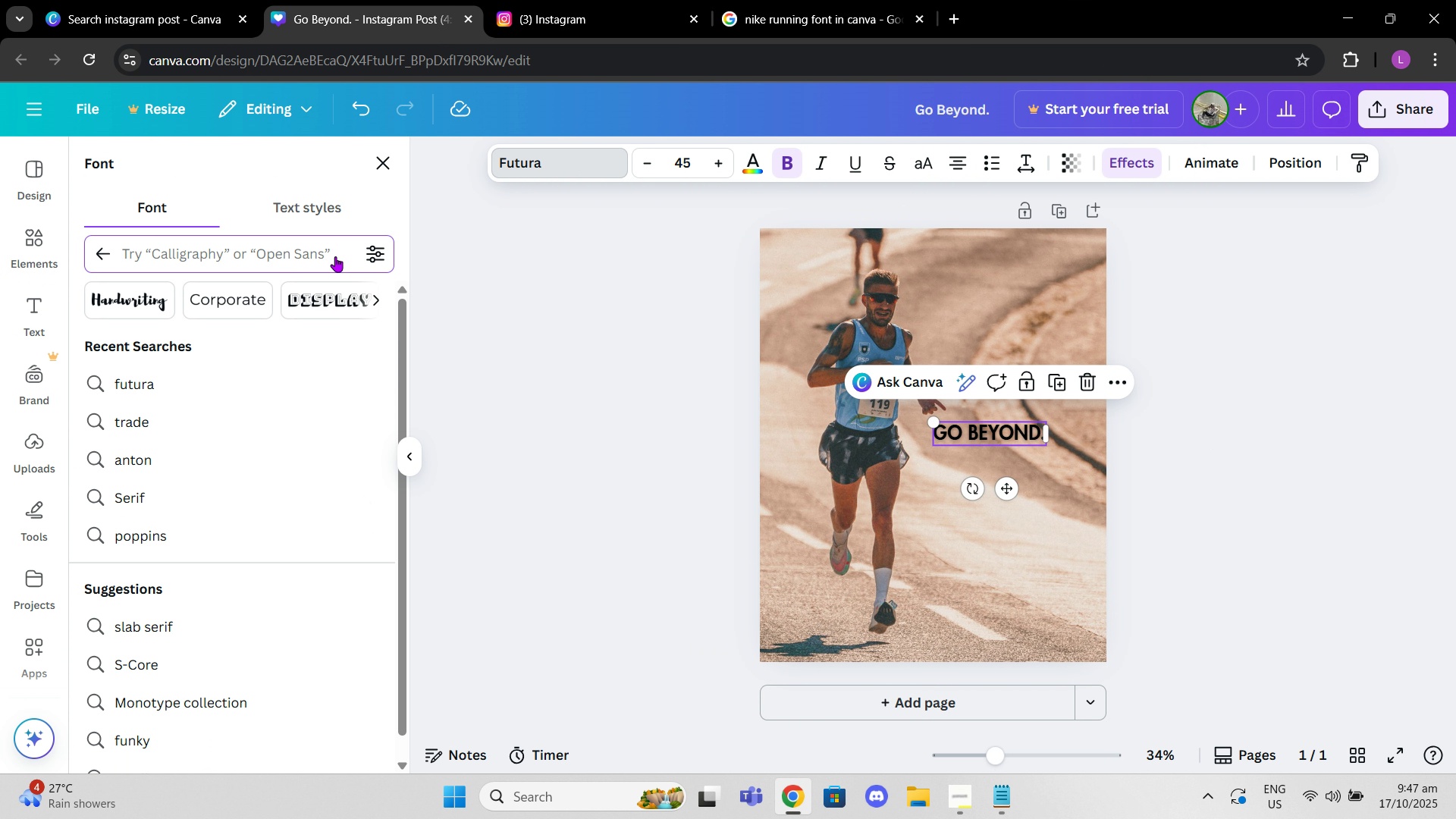 
type(bebas)
 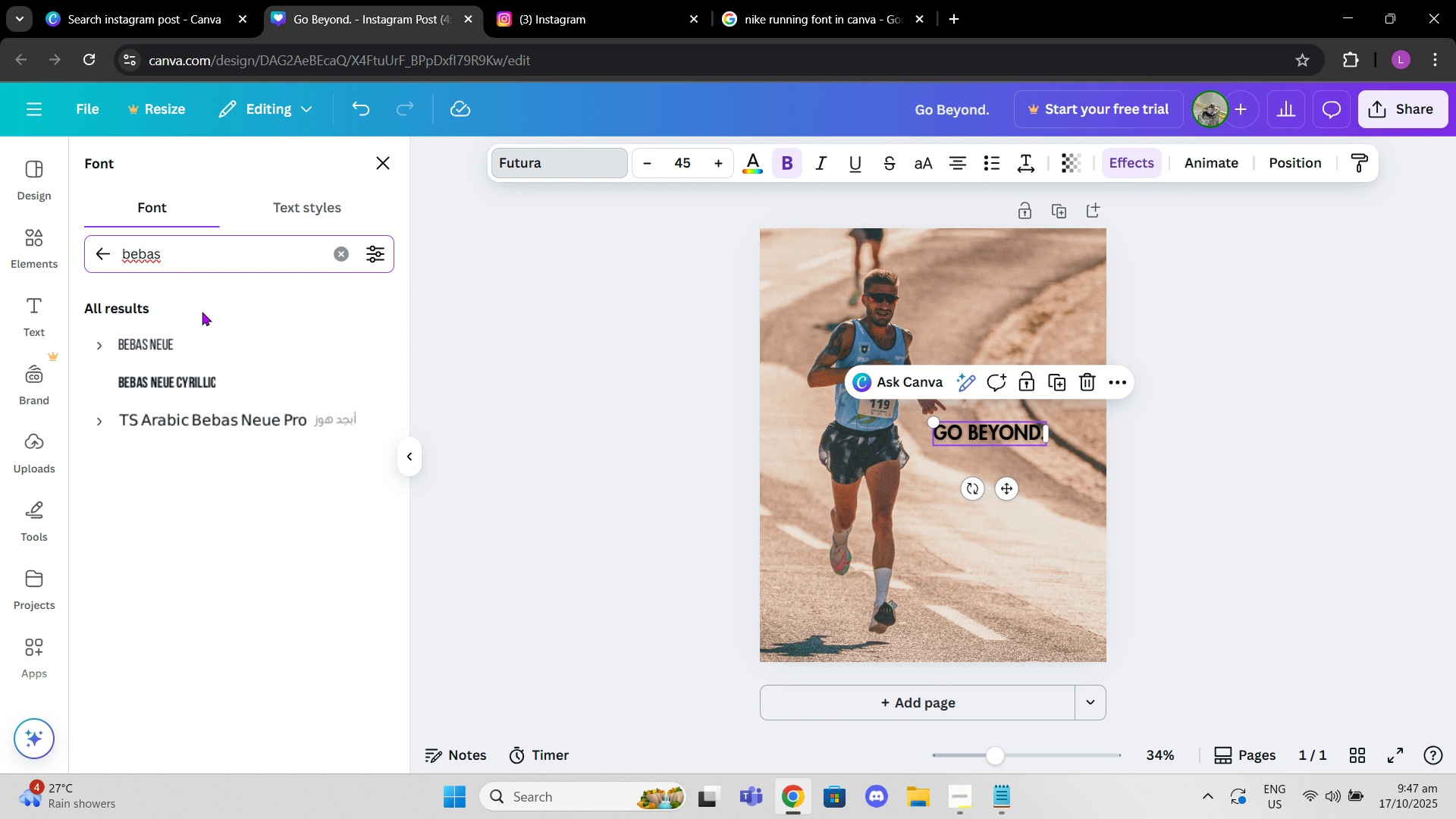 
left_click([215, 346])
 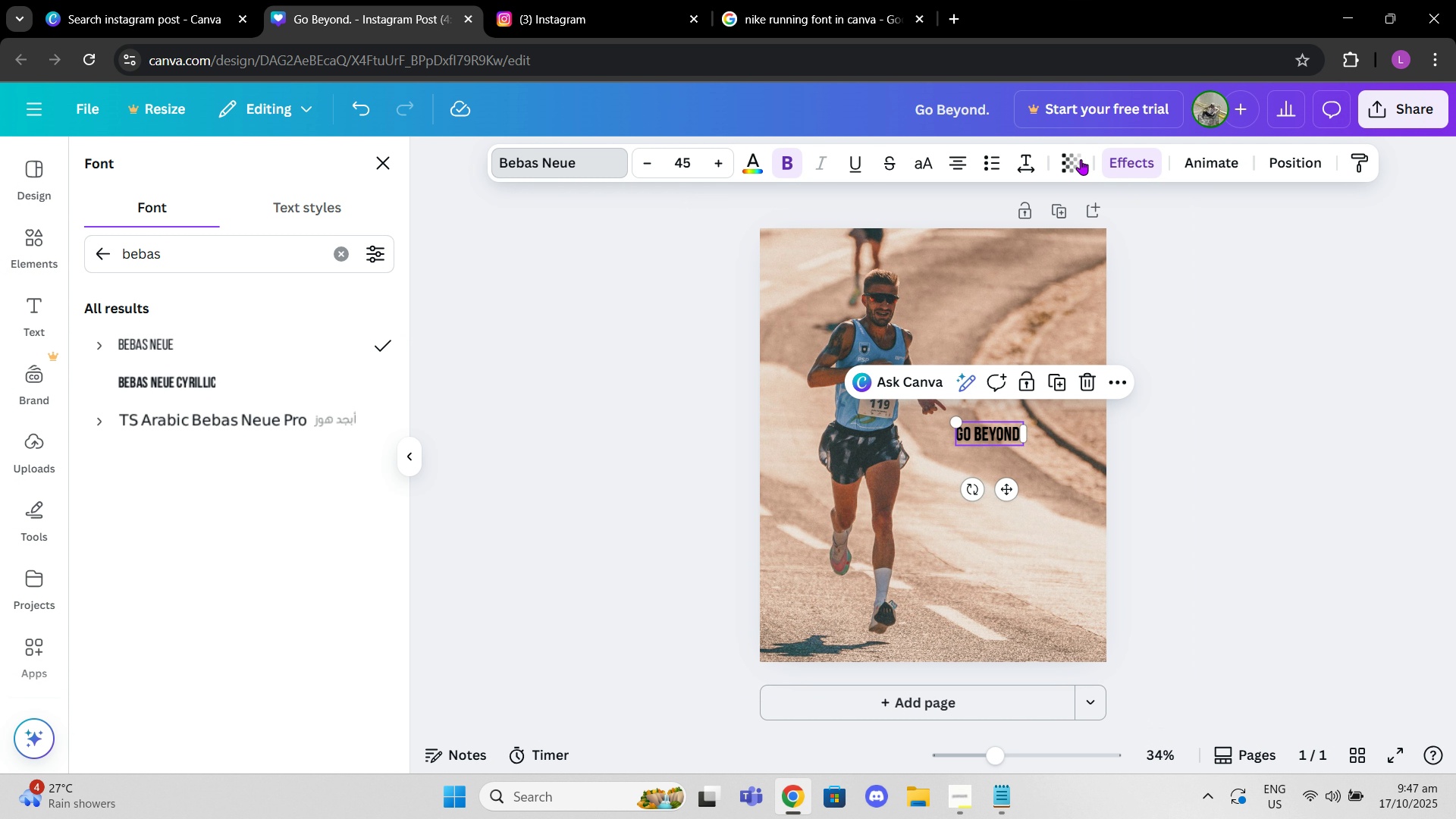 
left_click([1021, 160])
 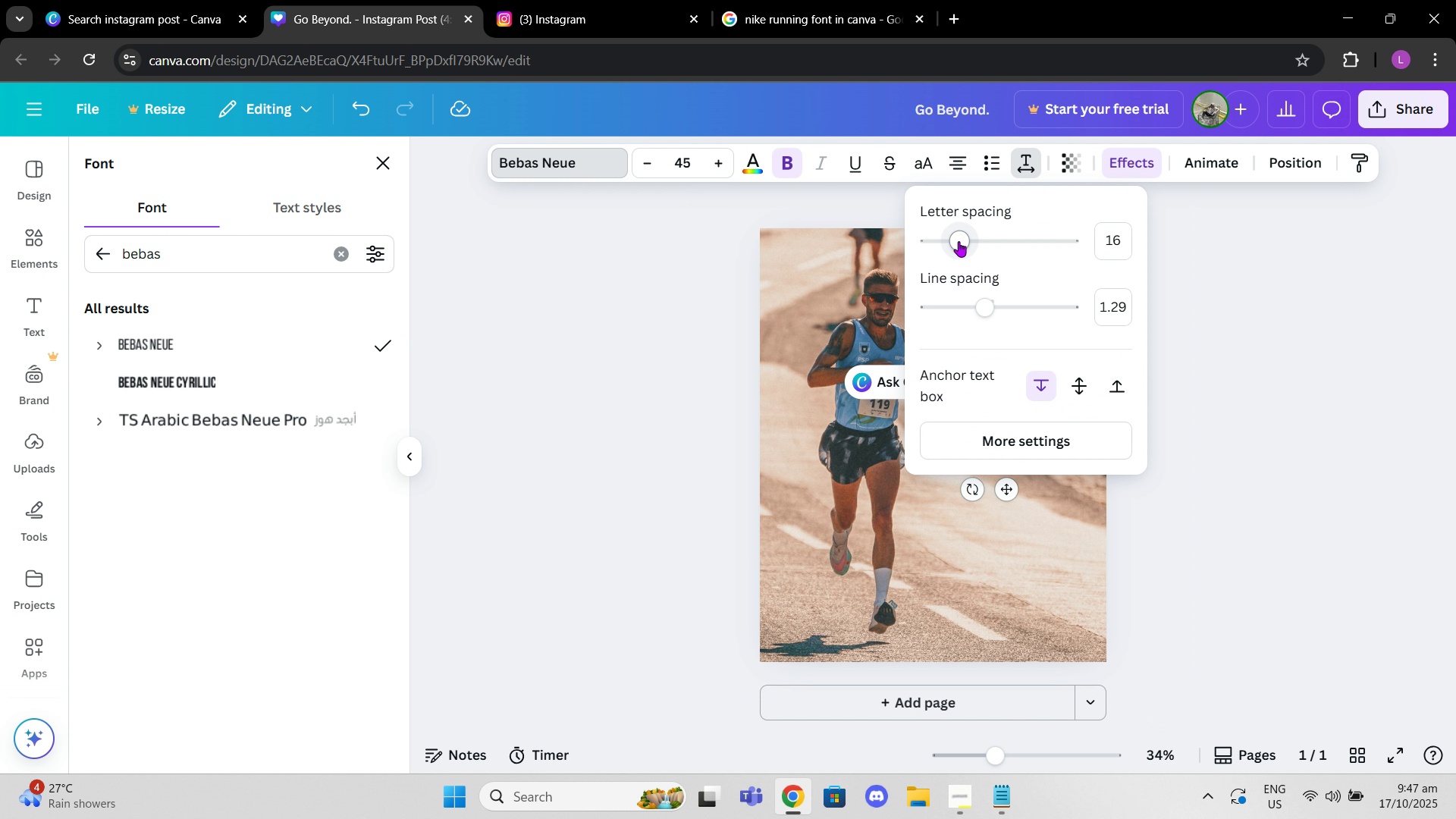 
left_click([962, 557])
 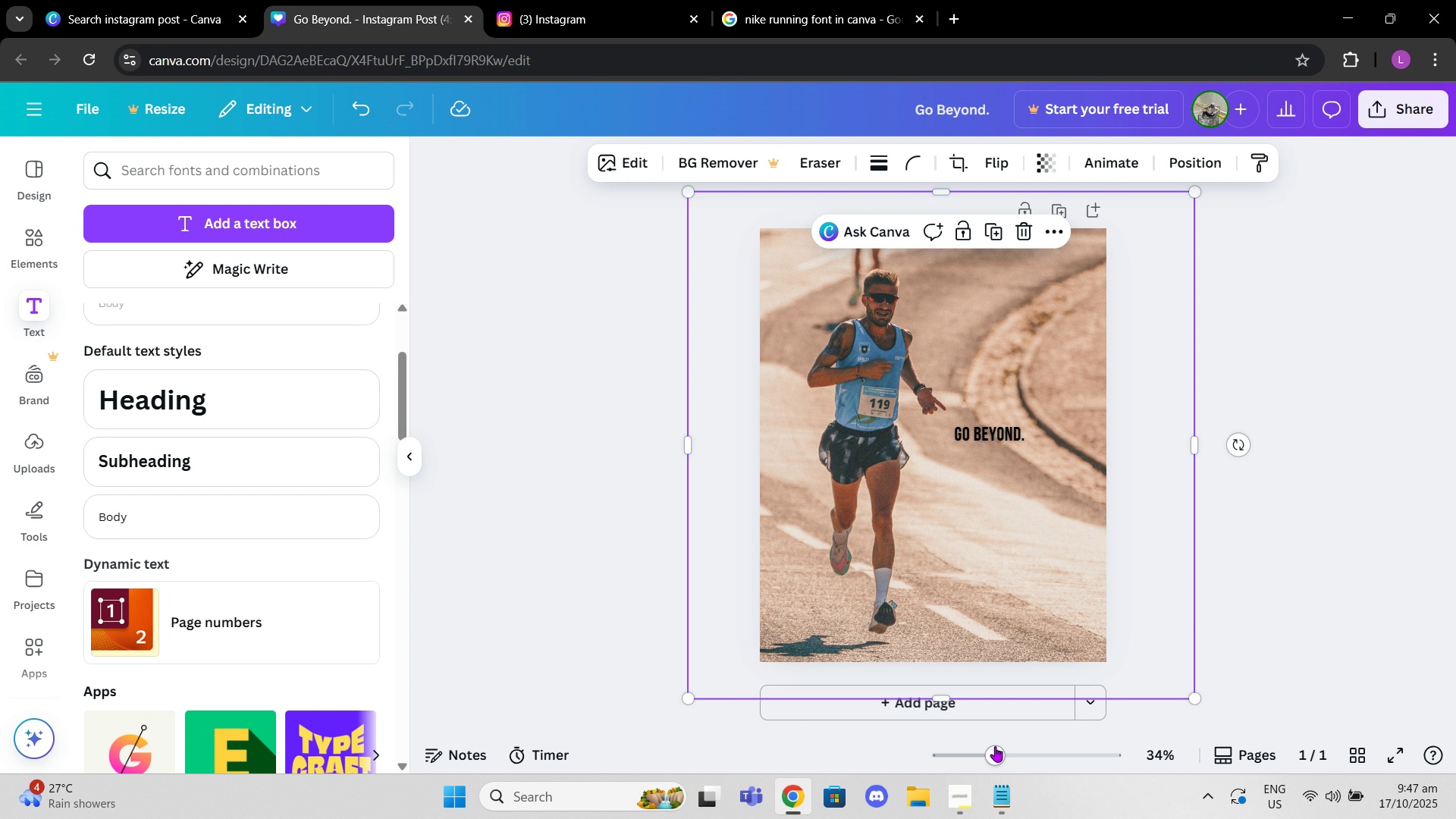 
left_click_drag(start_coordinate=[995, 748], to_coordinate=[1060, 747])
 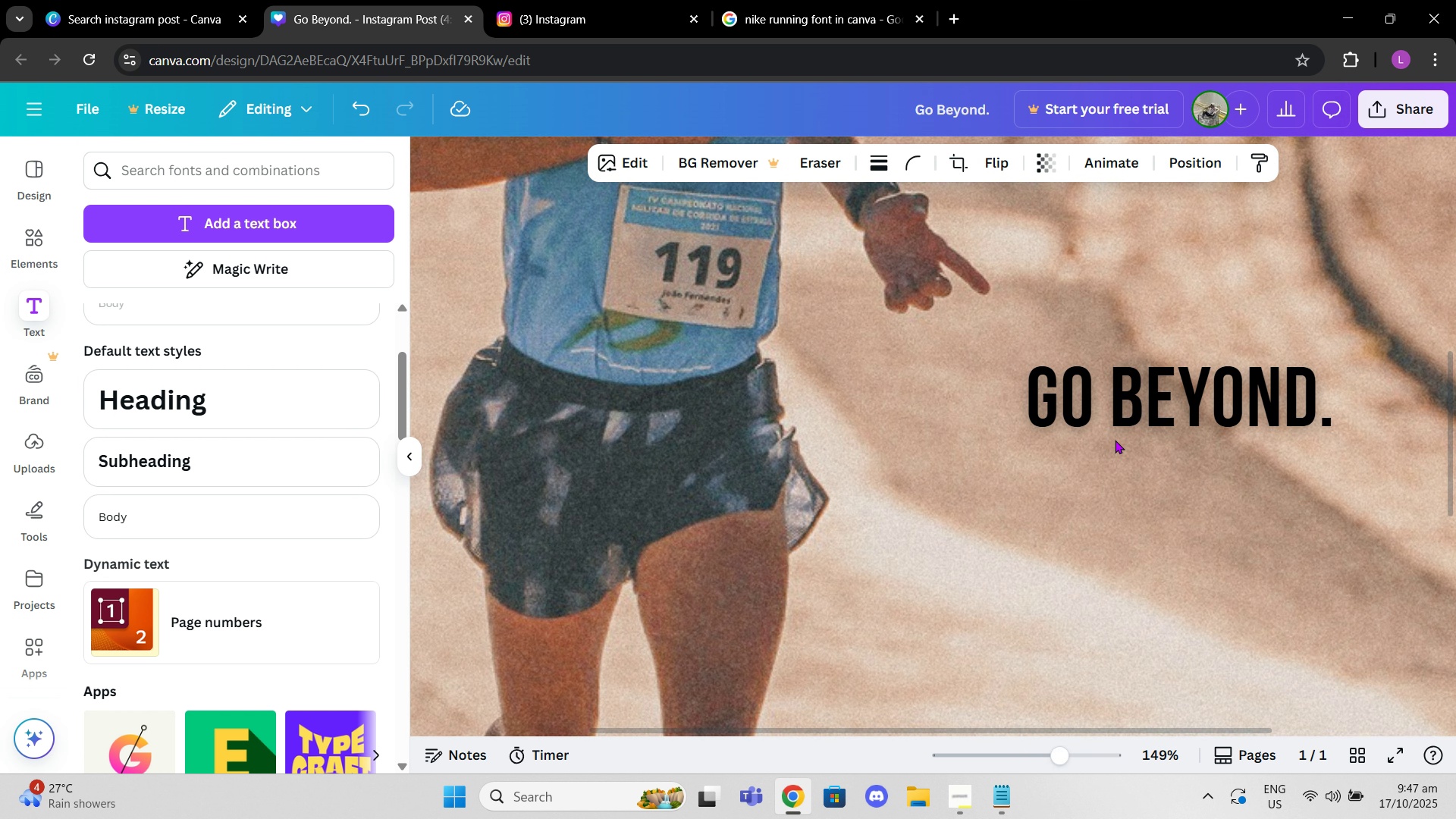 
scroll: coordinate [1115, 440], scroll_direction: up, amount: 2.0
 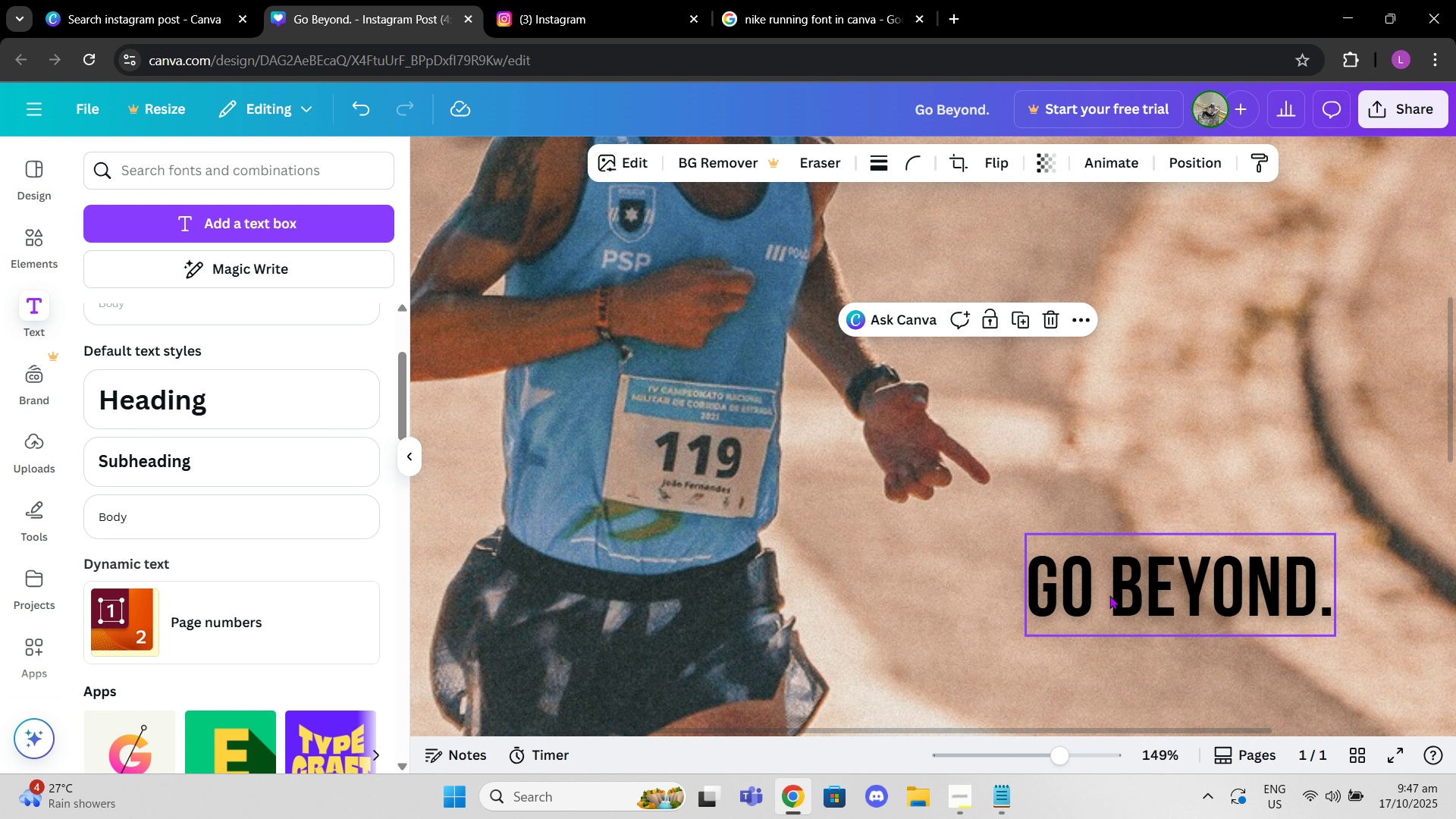 
left_click([1109, 595])
 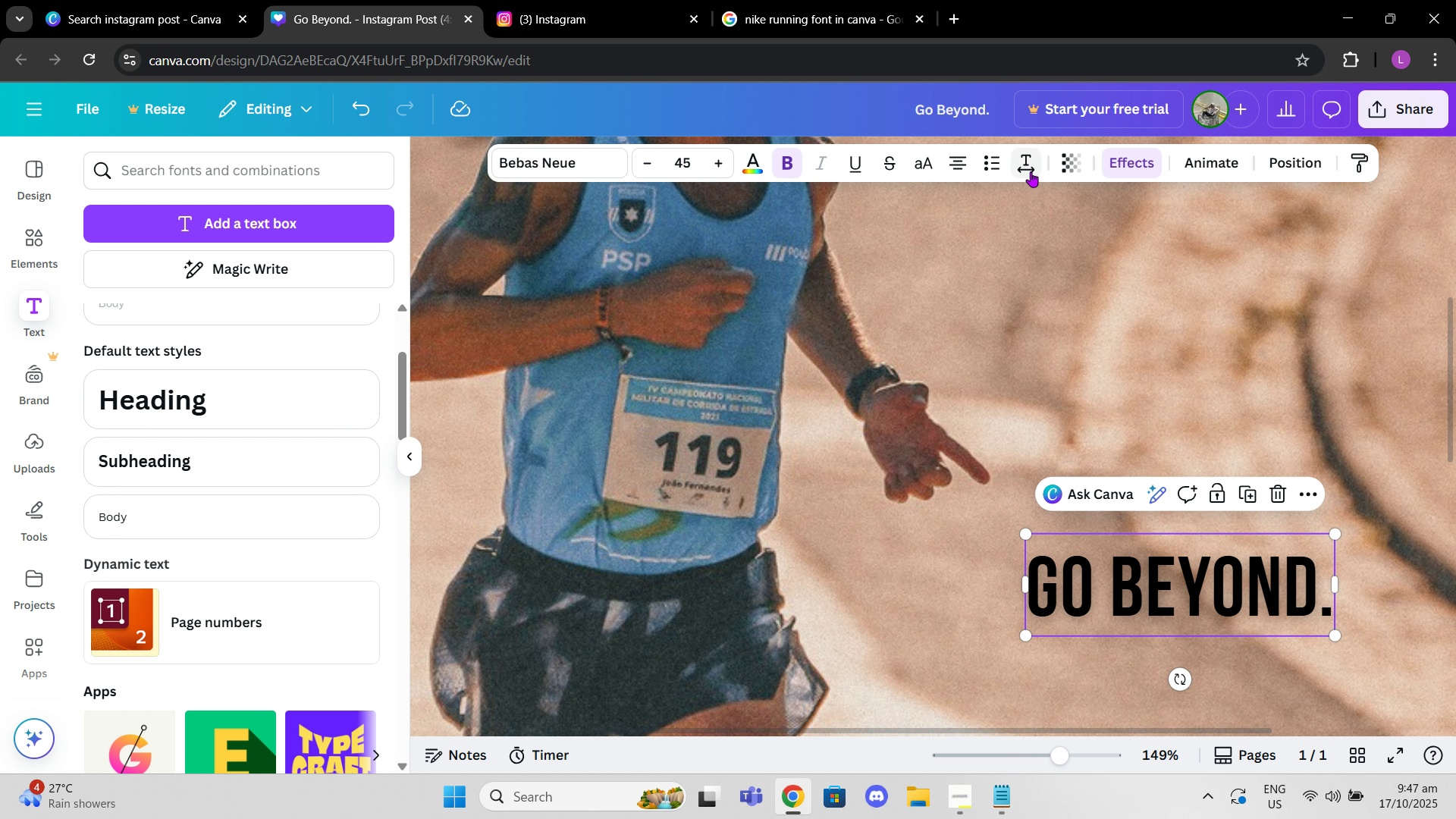 
left_click([1031, 171])
 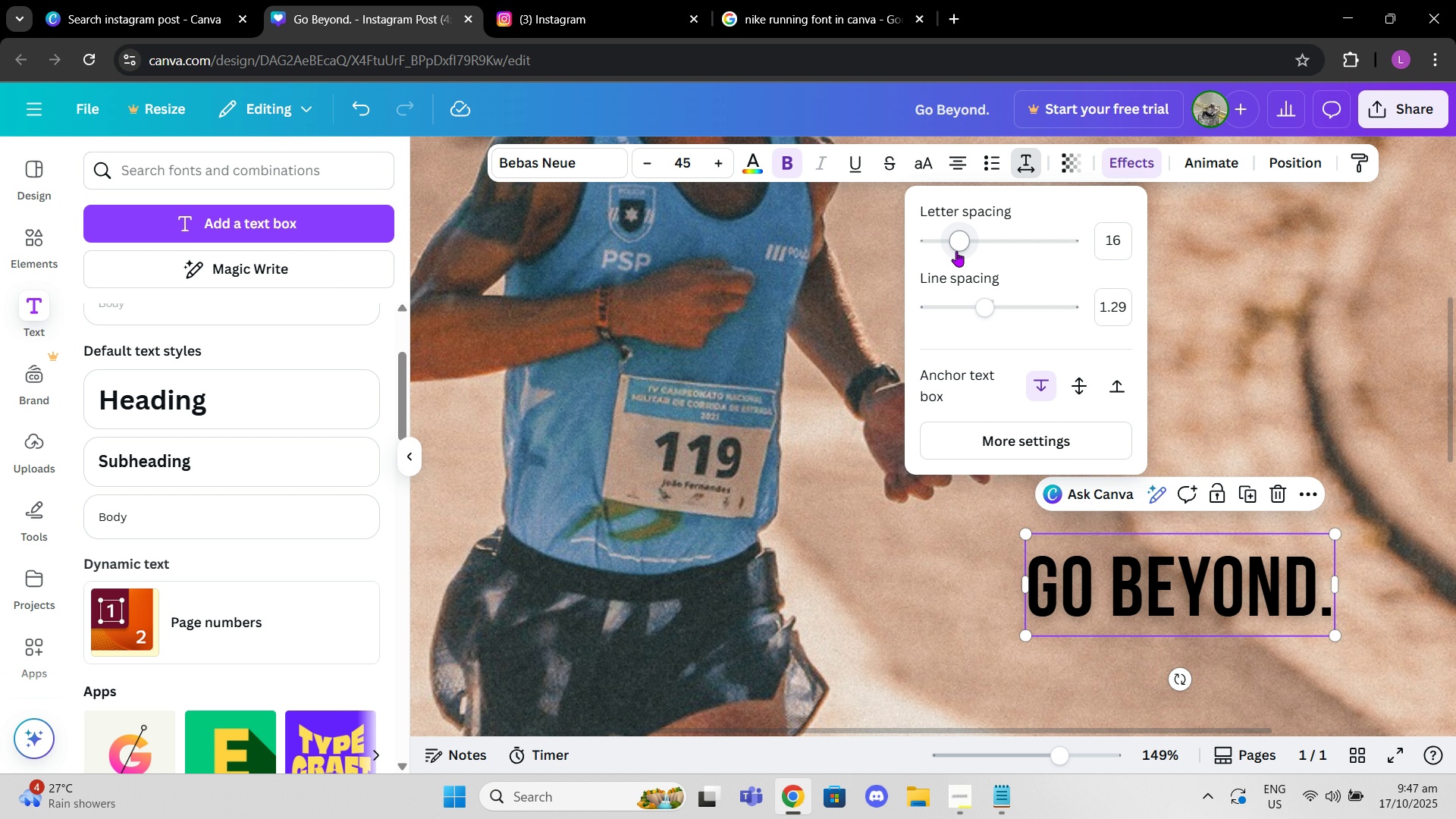 
left_click_drag(start_coordinate=[956, 251], to_coordinate=[958, 242])
 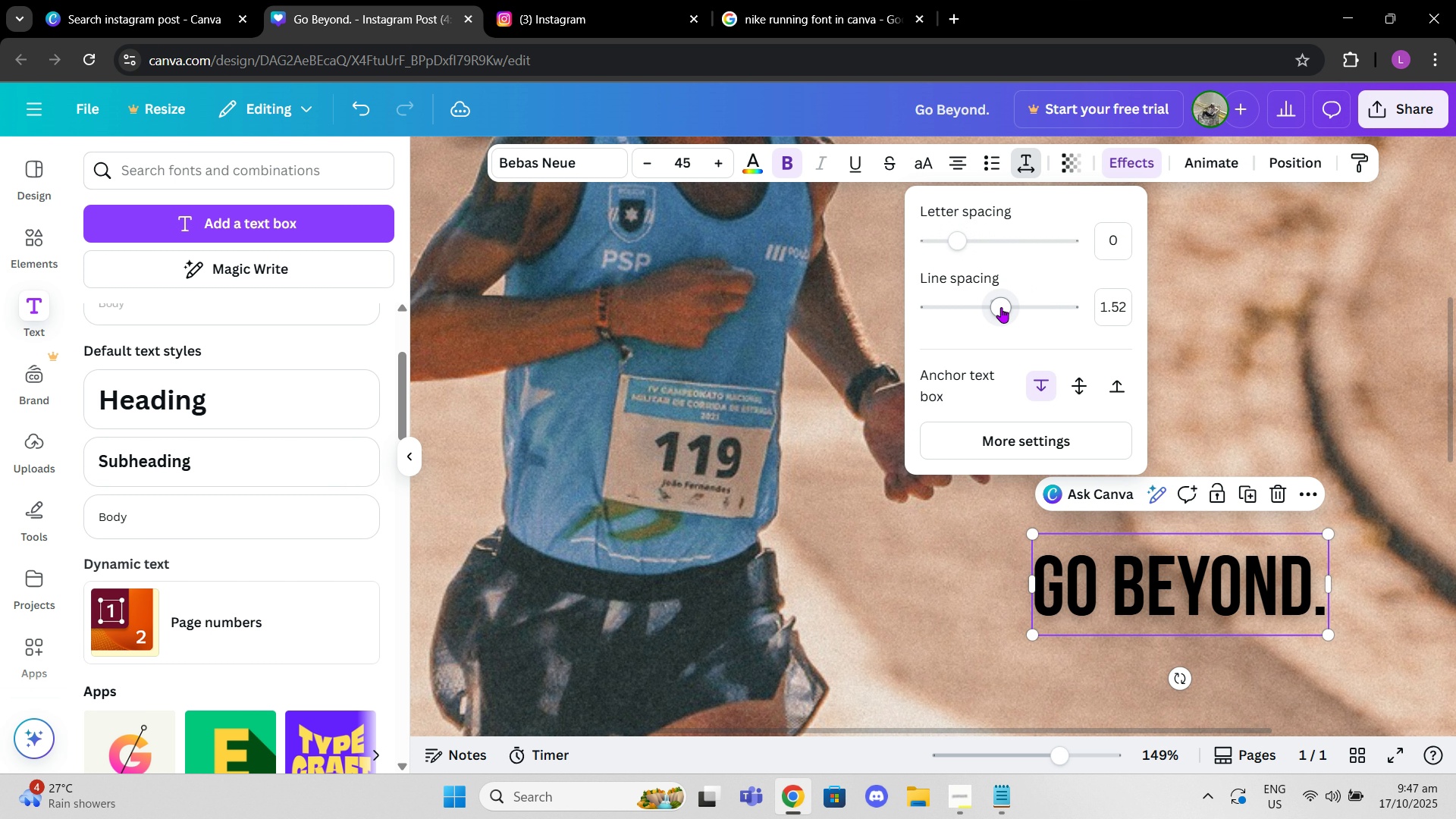 
left_click_drag(start_coordinate=[1001, 307], to_coordinate=[993, 307])
 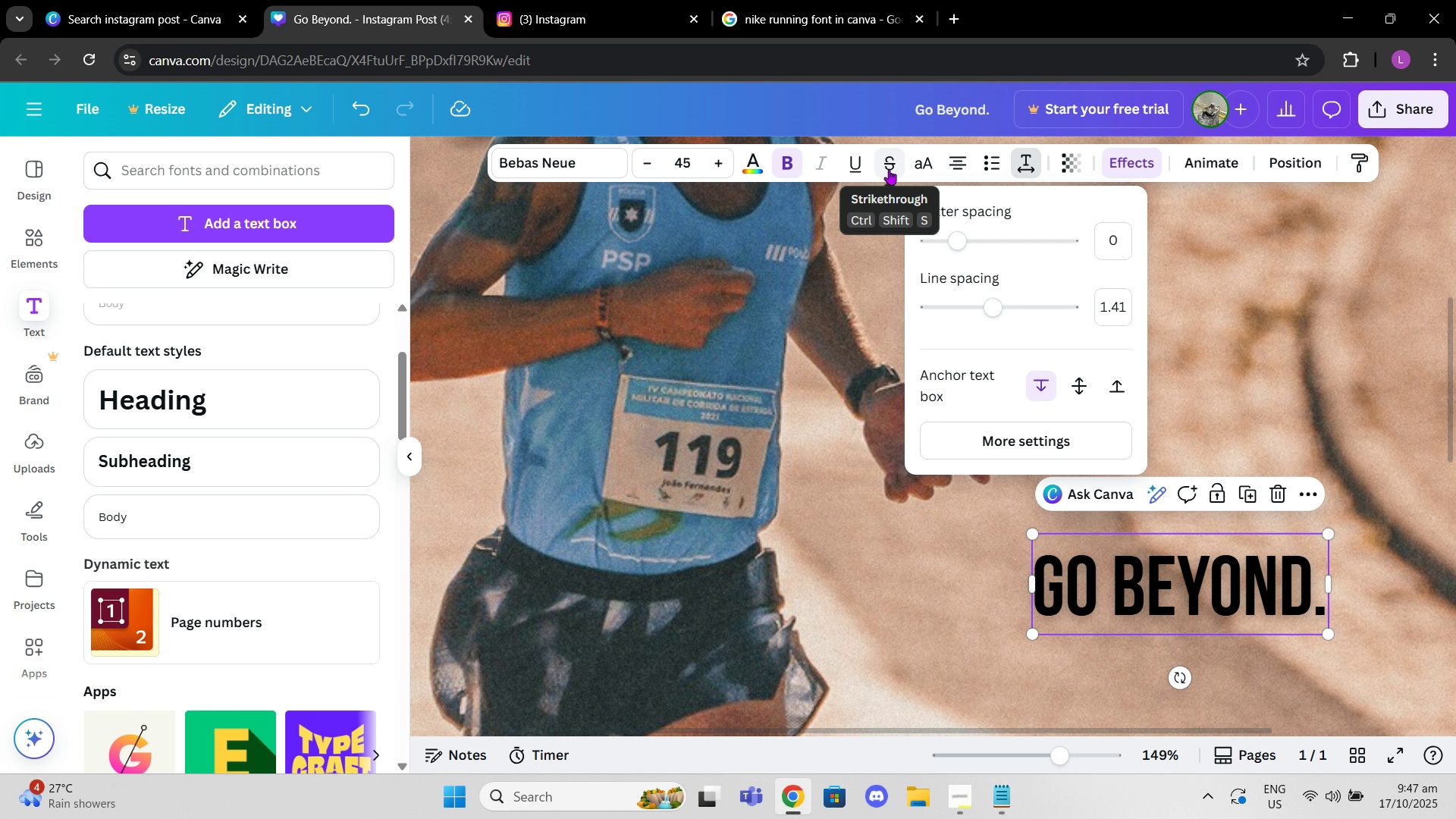 
left_click([889, 169])
 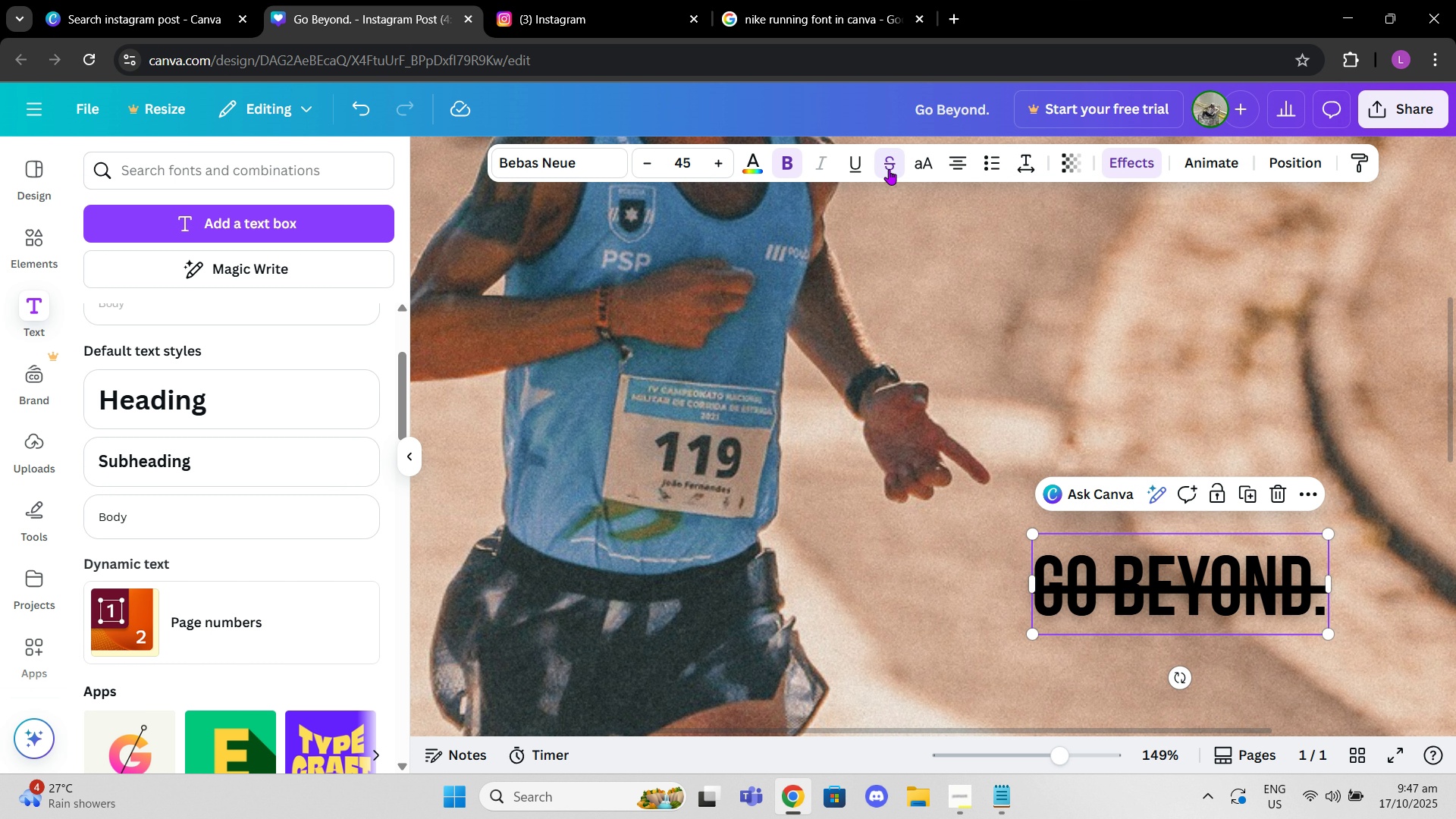 
left_click([889, 169])
 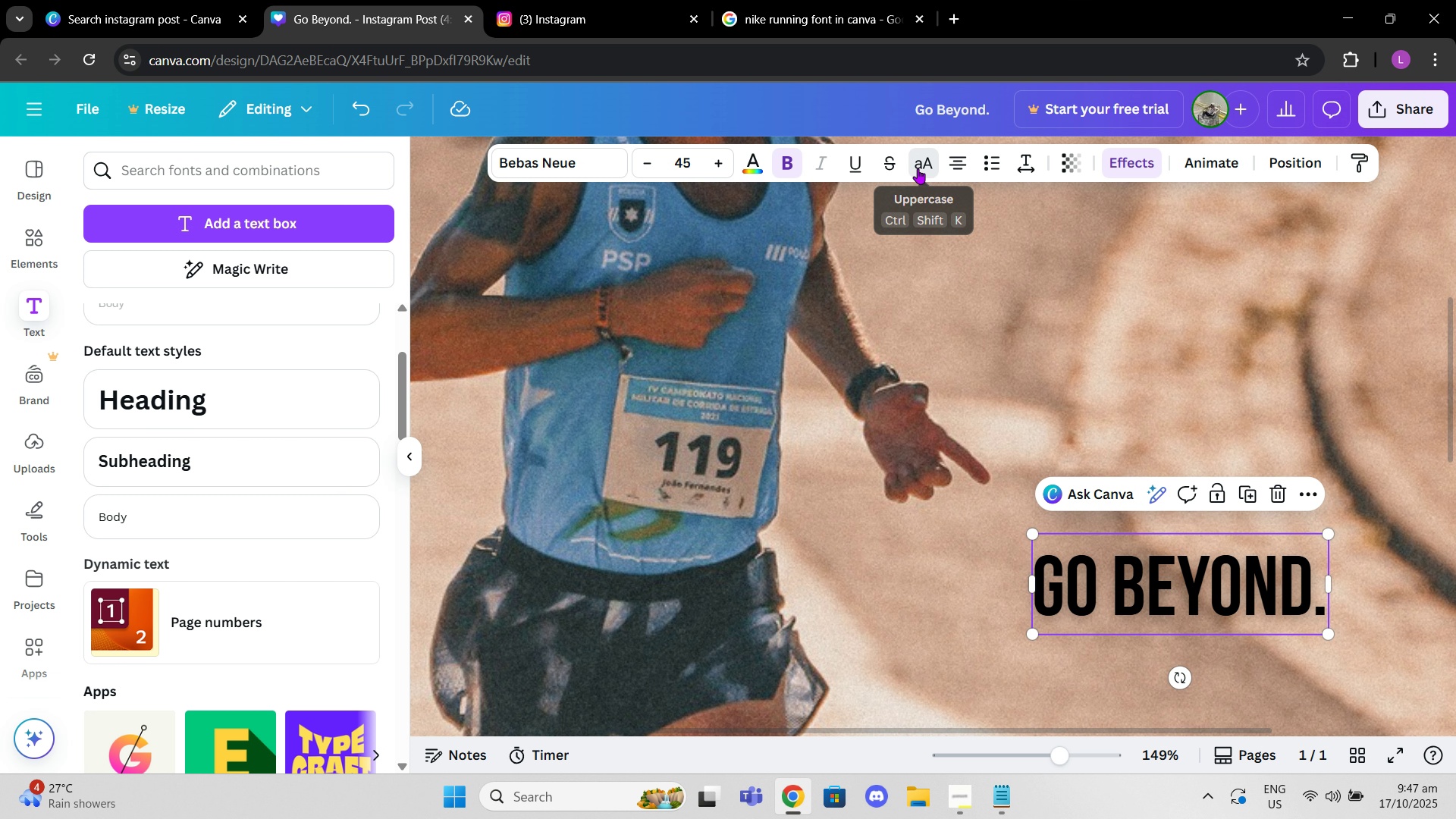 
left_click([918, 168])
 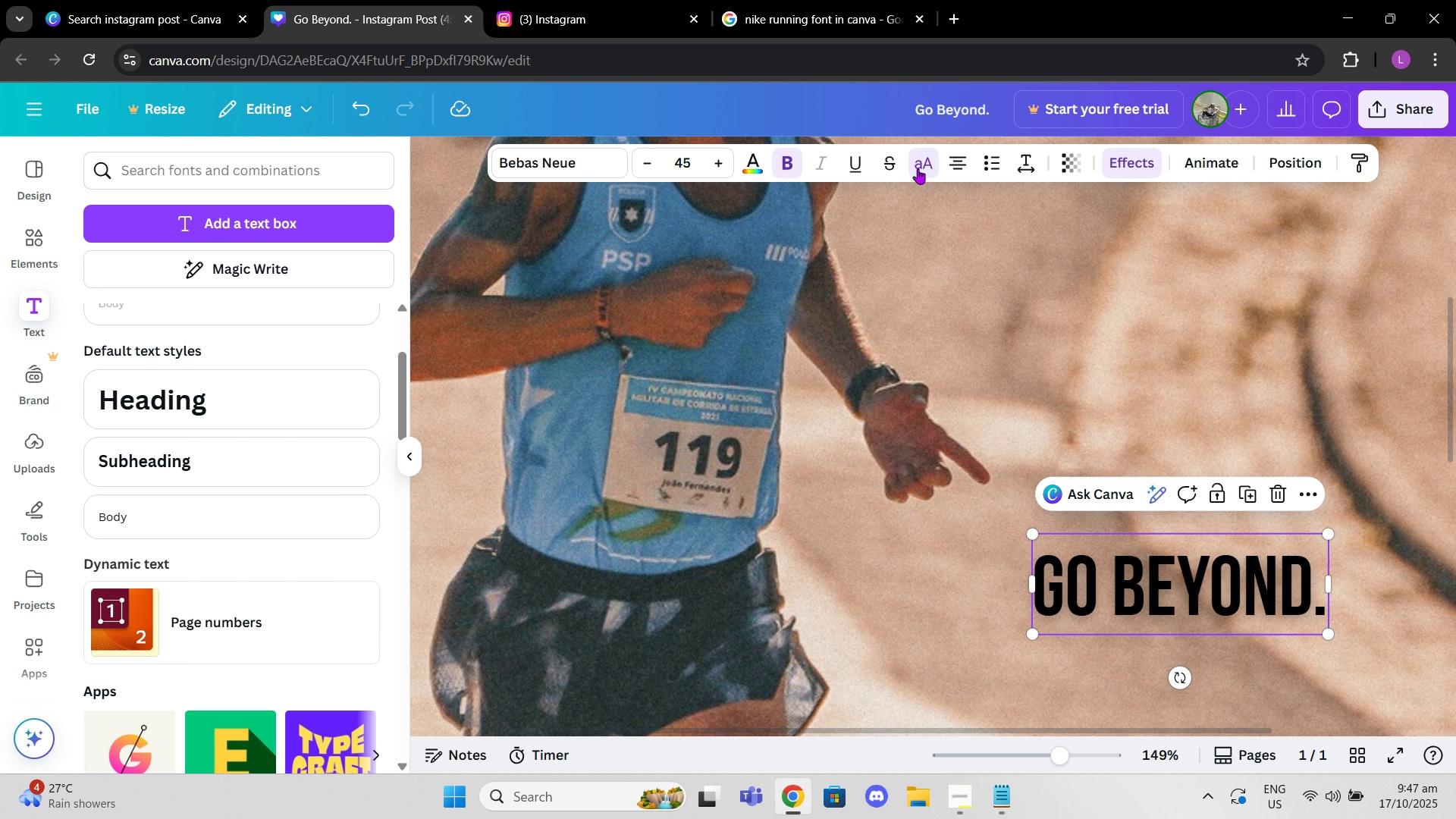 
left_click([918, 168])
 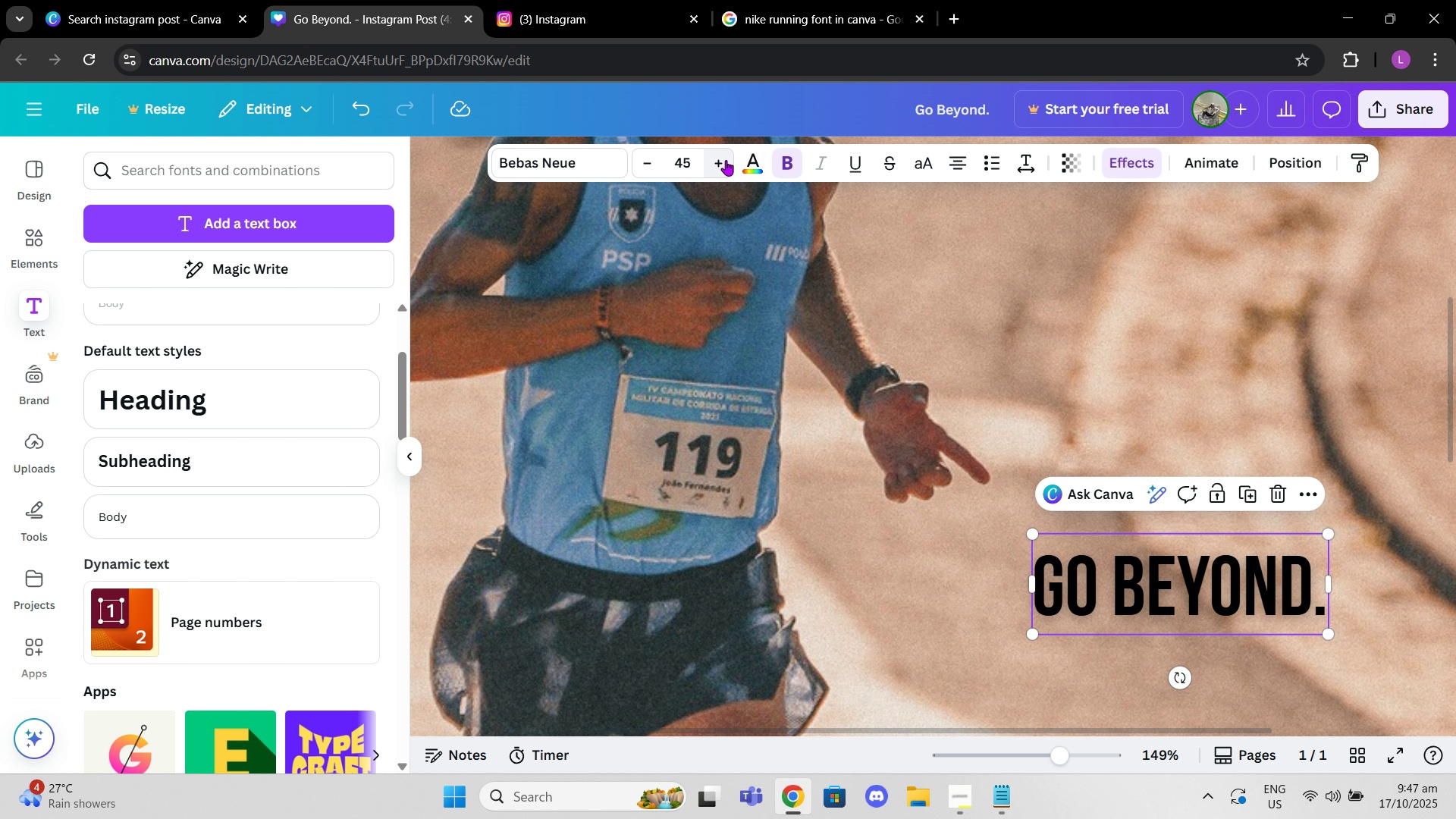 
double_click([726, 160])
 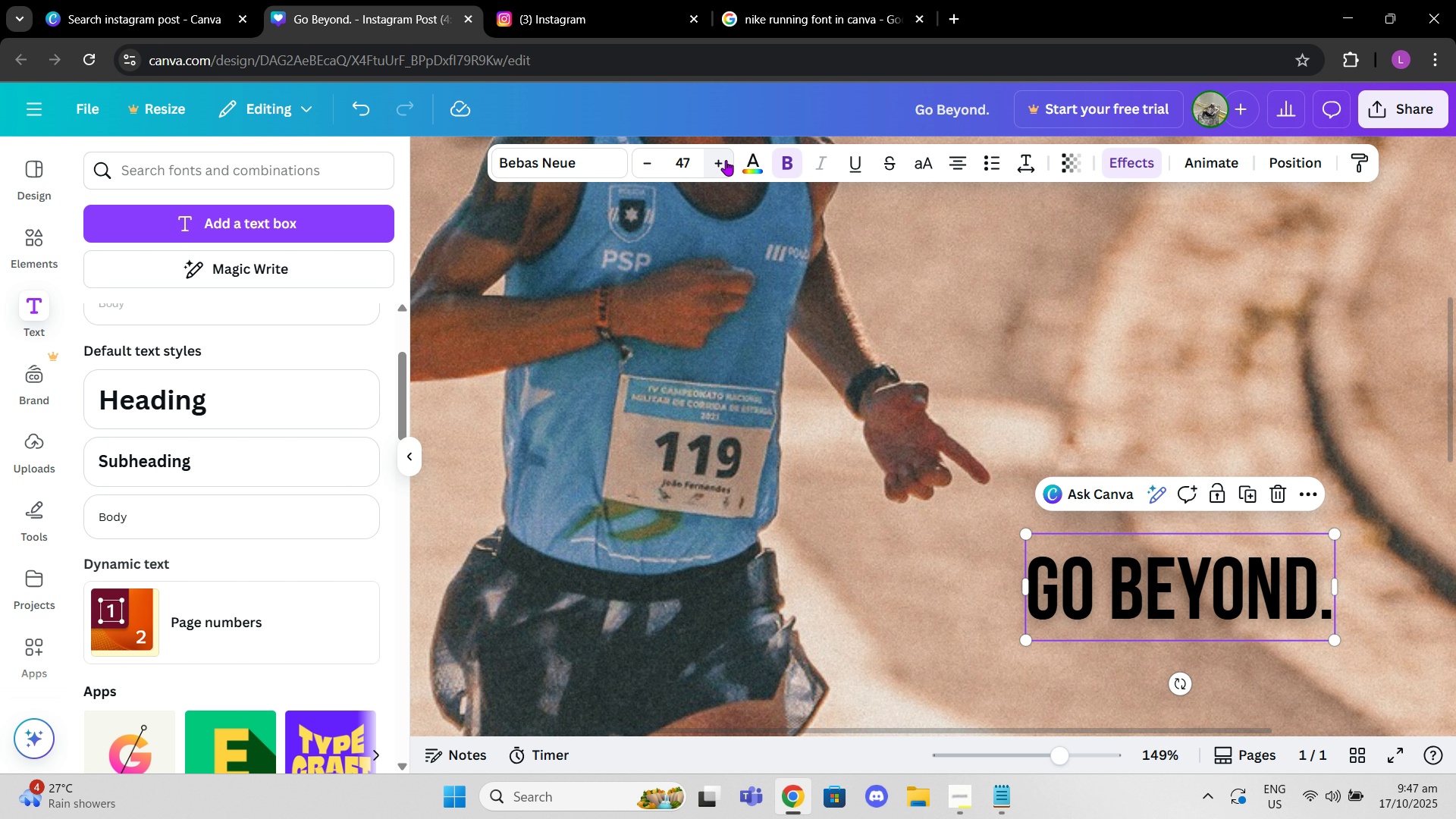 
triple_click([726, 160])
 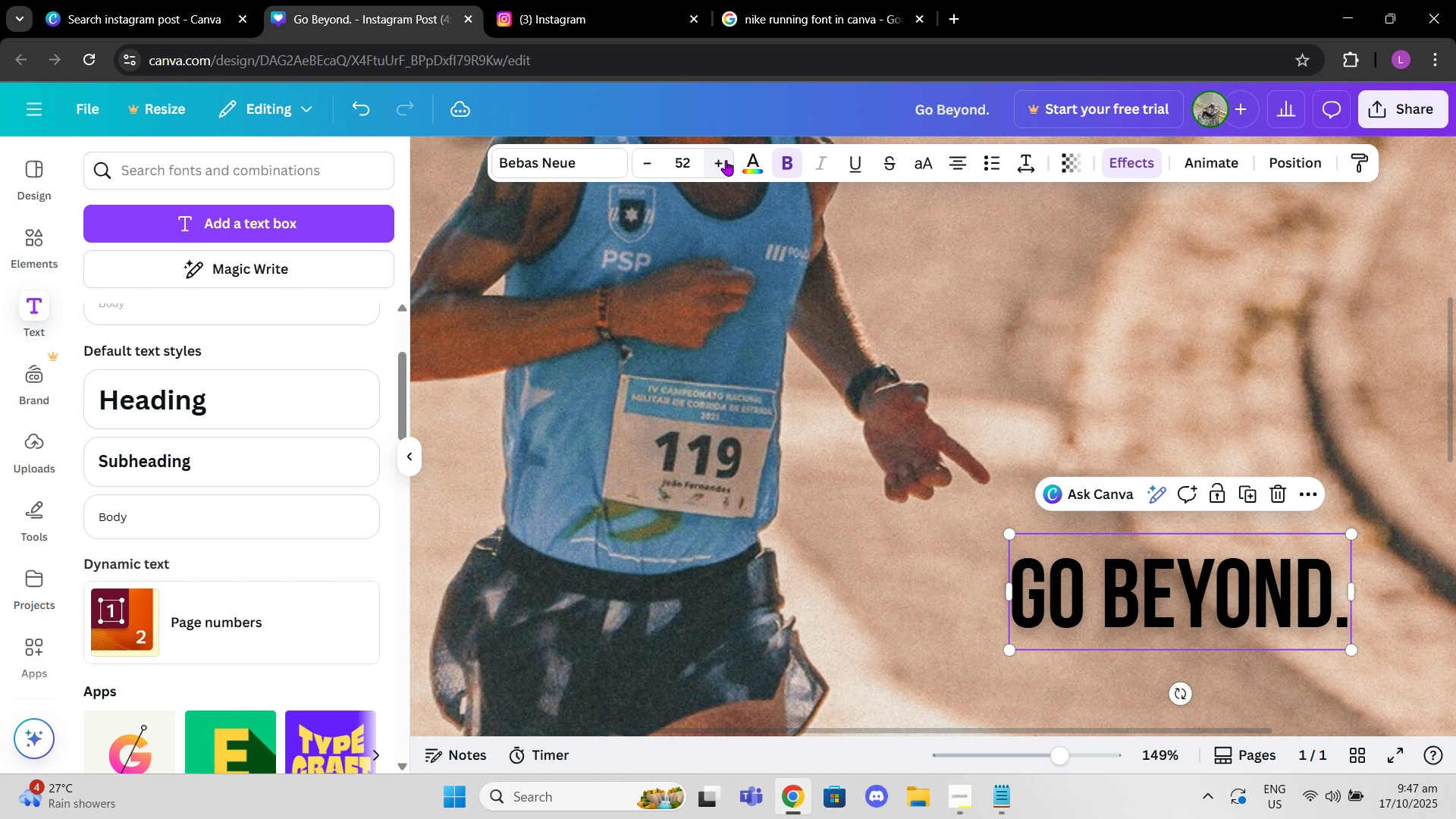 
triple_click([726, 160])
 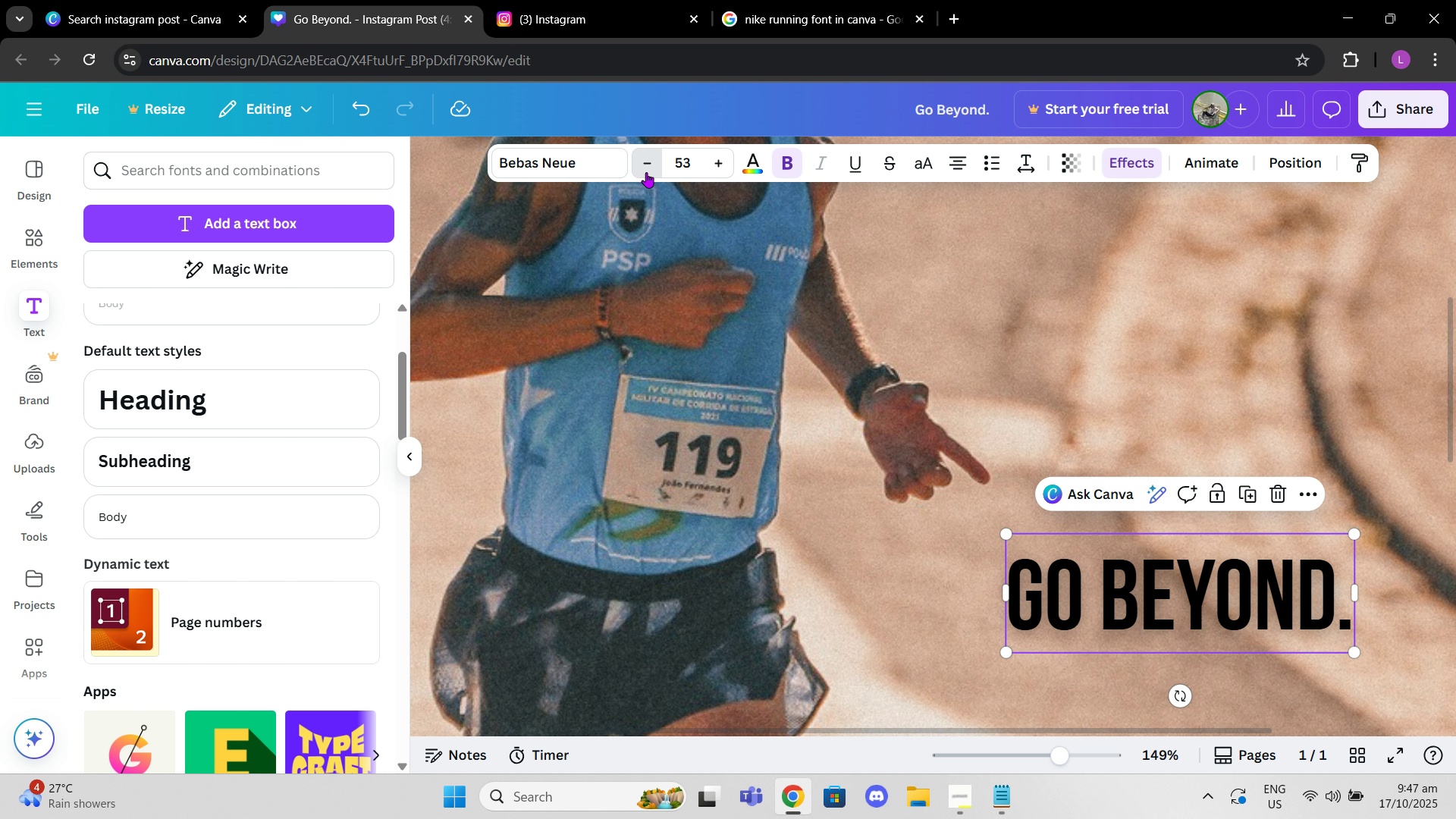 
double_click([646, 172])
 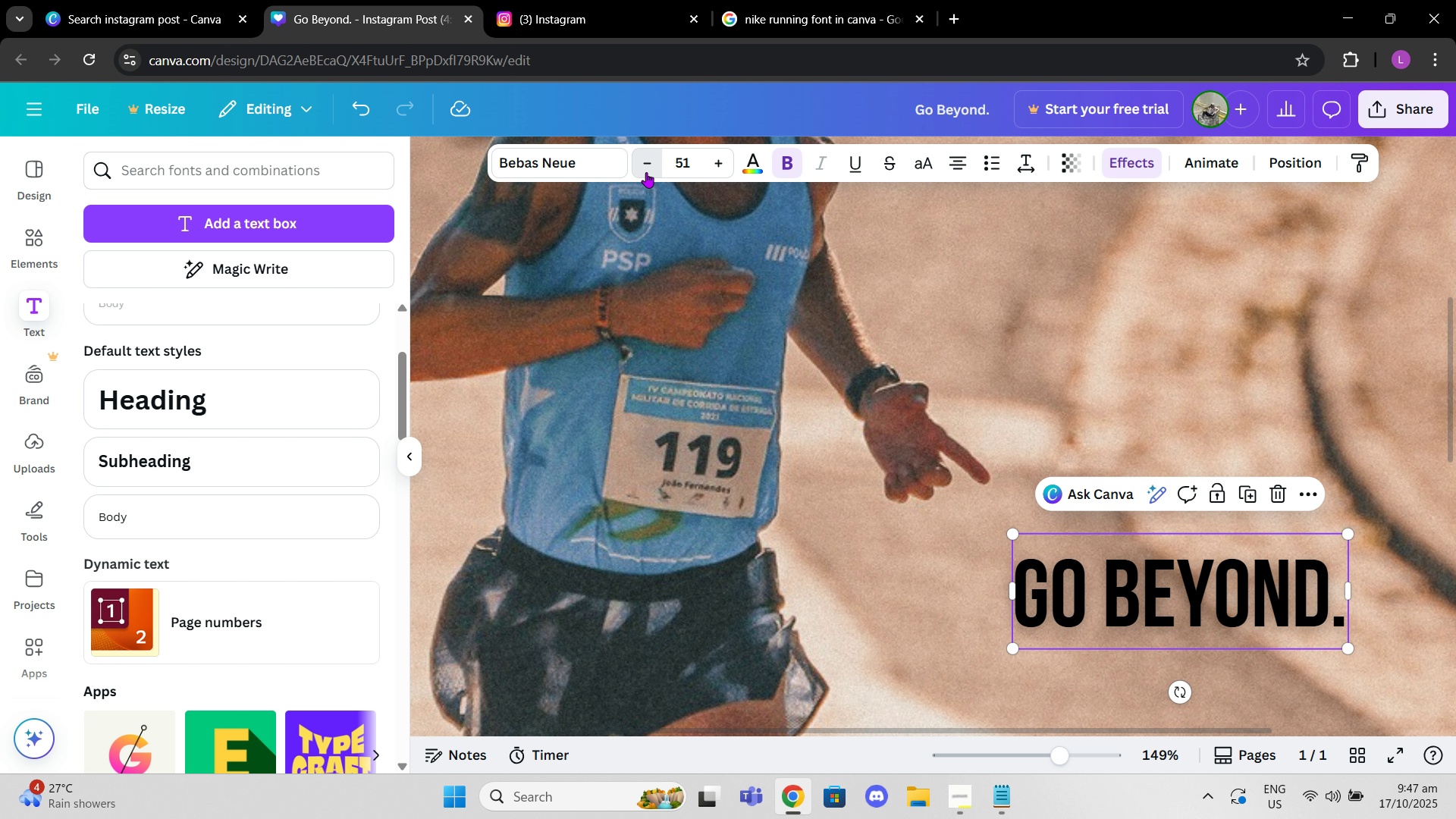 
triple_click([646, 172])
 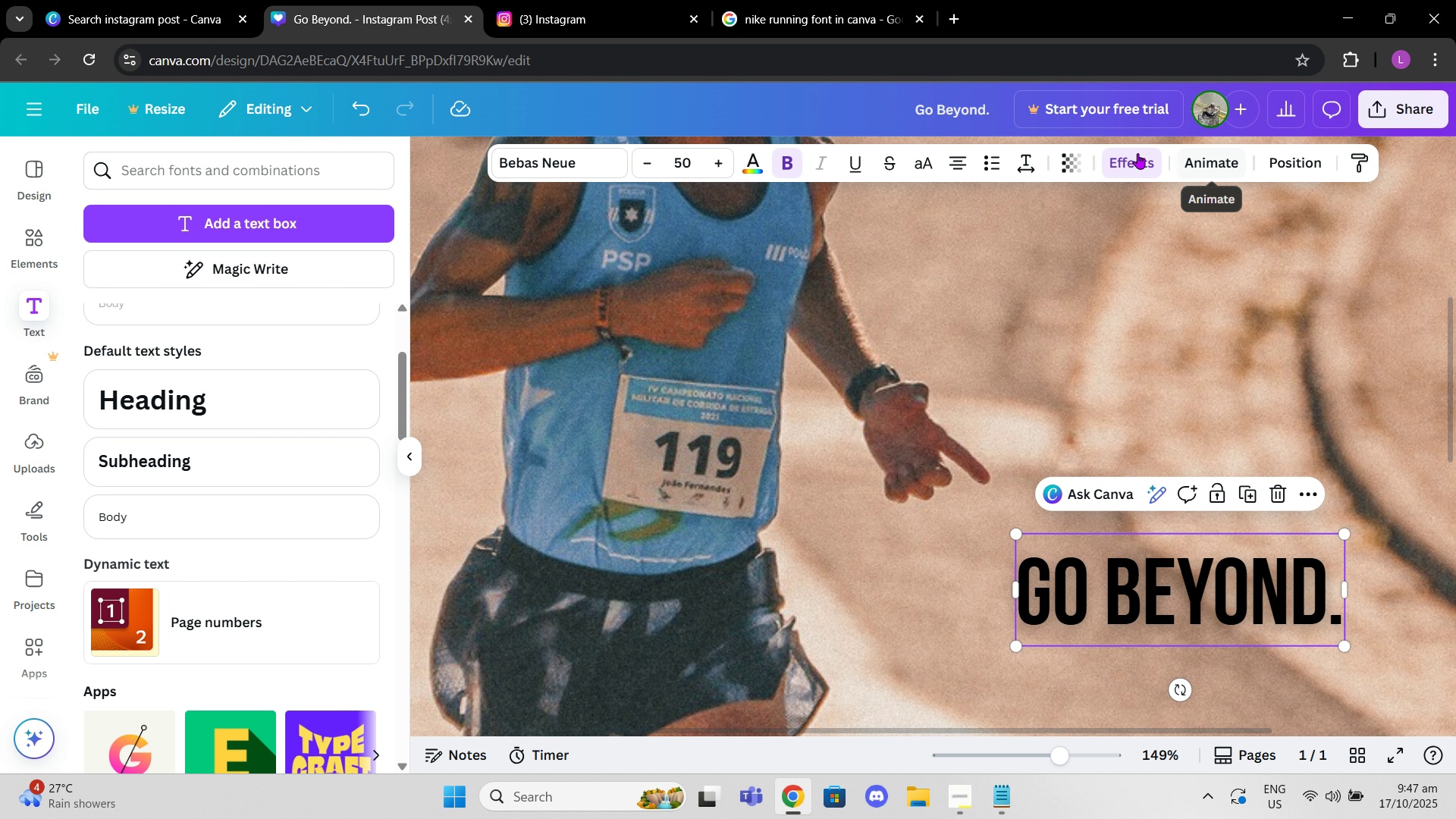 
wait(5.81)
 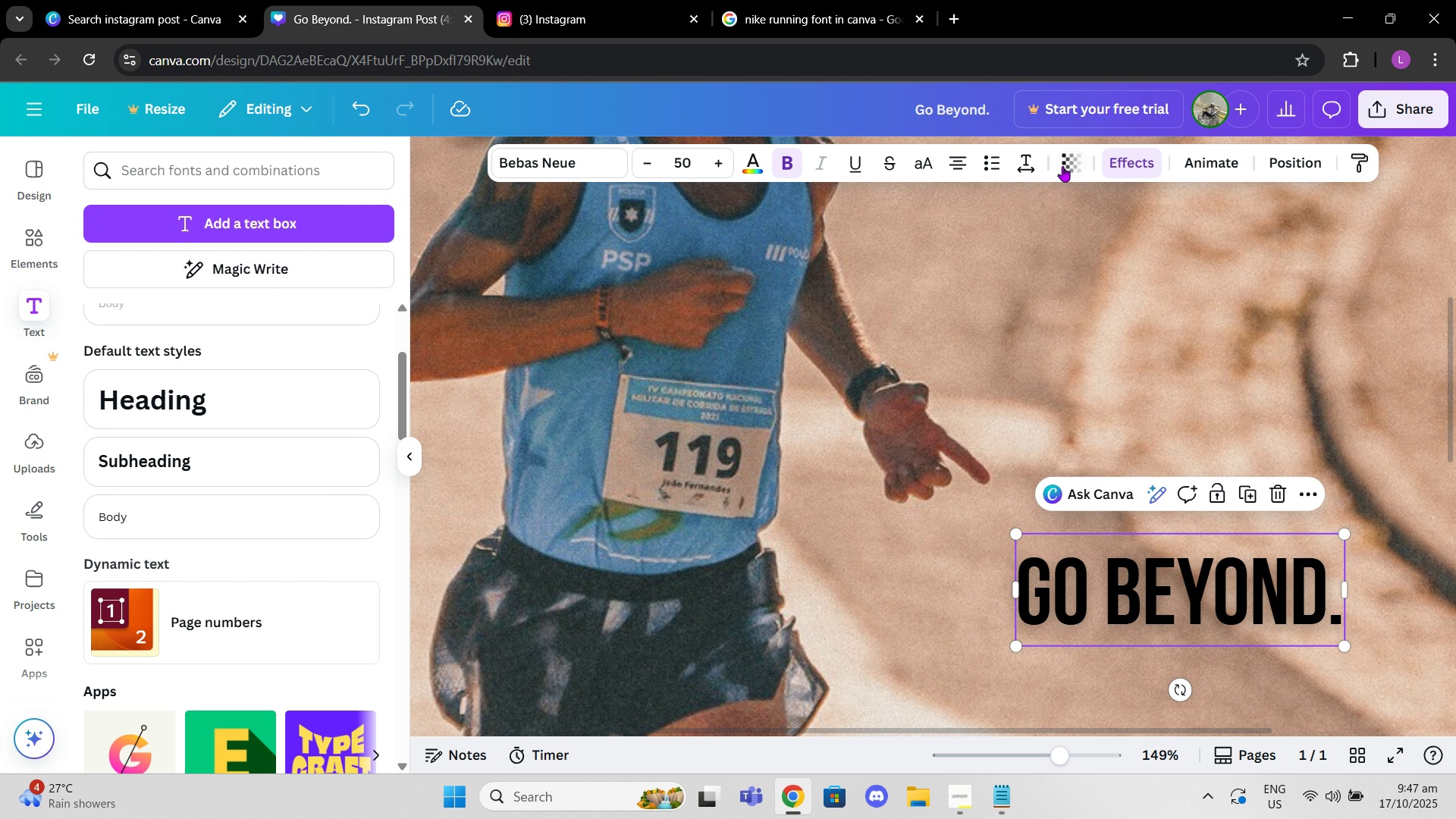 
scroll: coordinate [253, 533], scroll_direction: down, amount: 5.0
 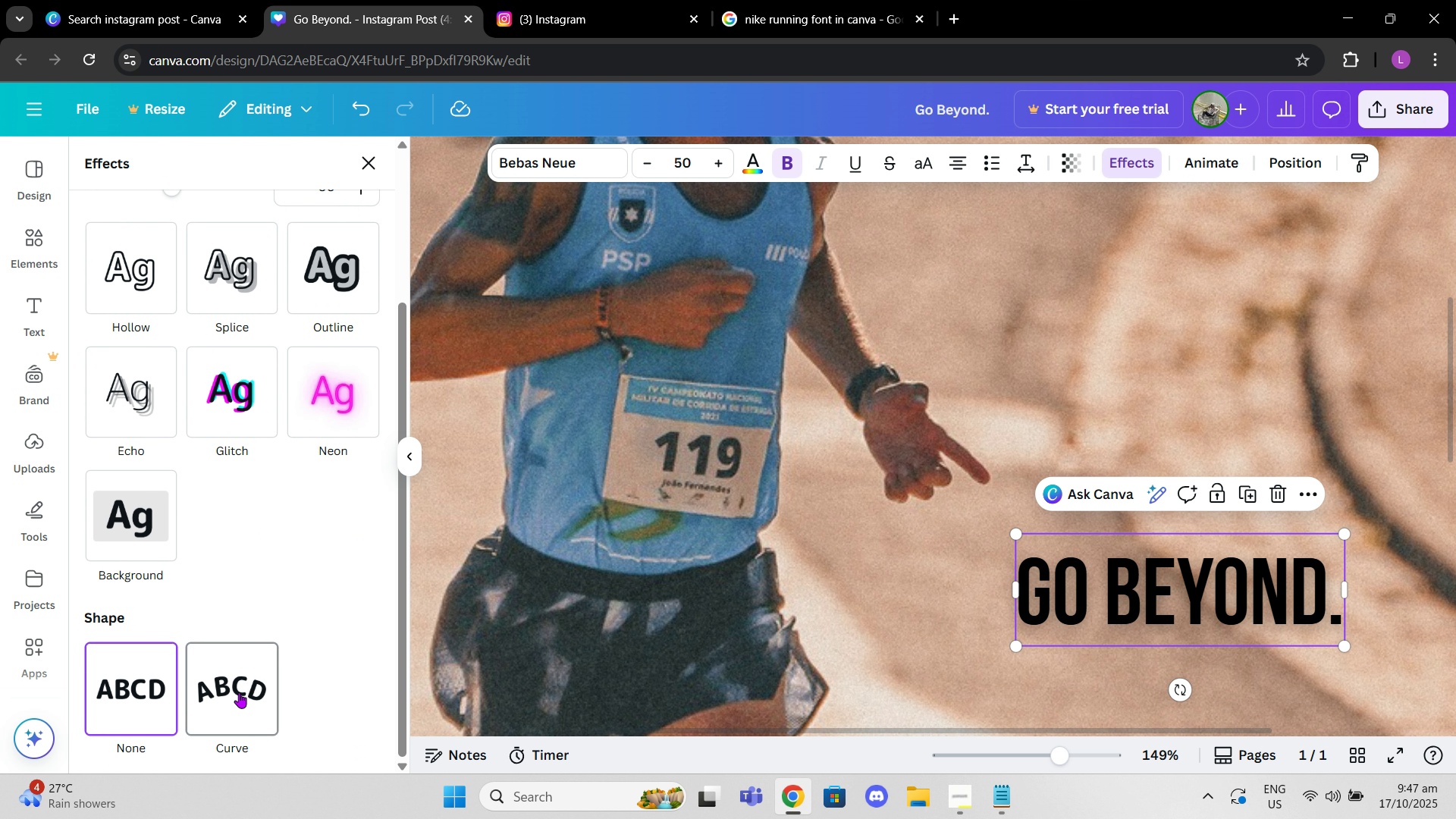 
left_click([239, 692])
 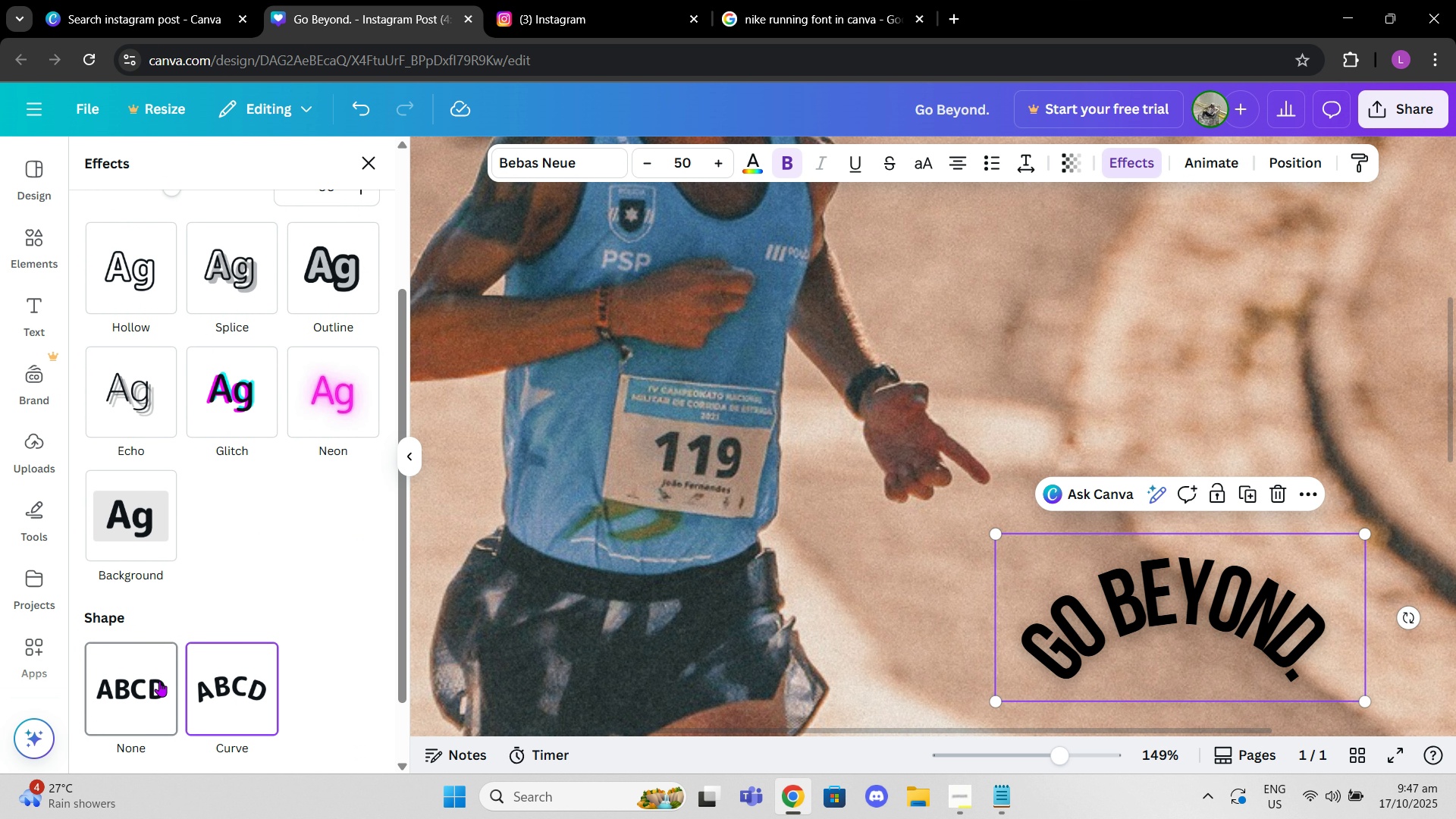 
left_click([159, 681])
 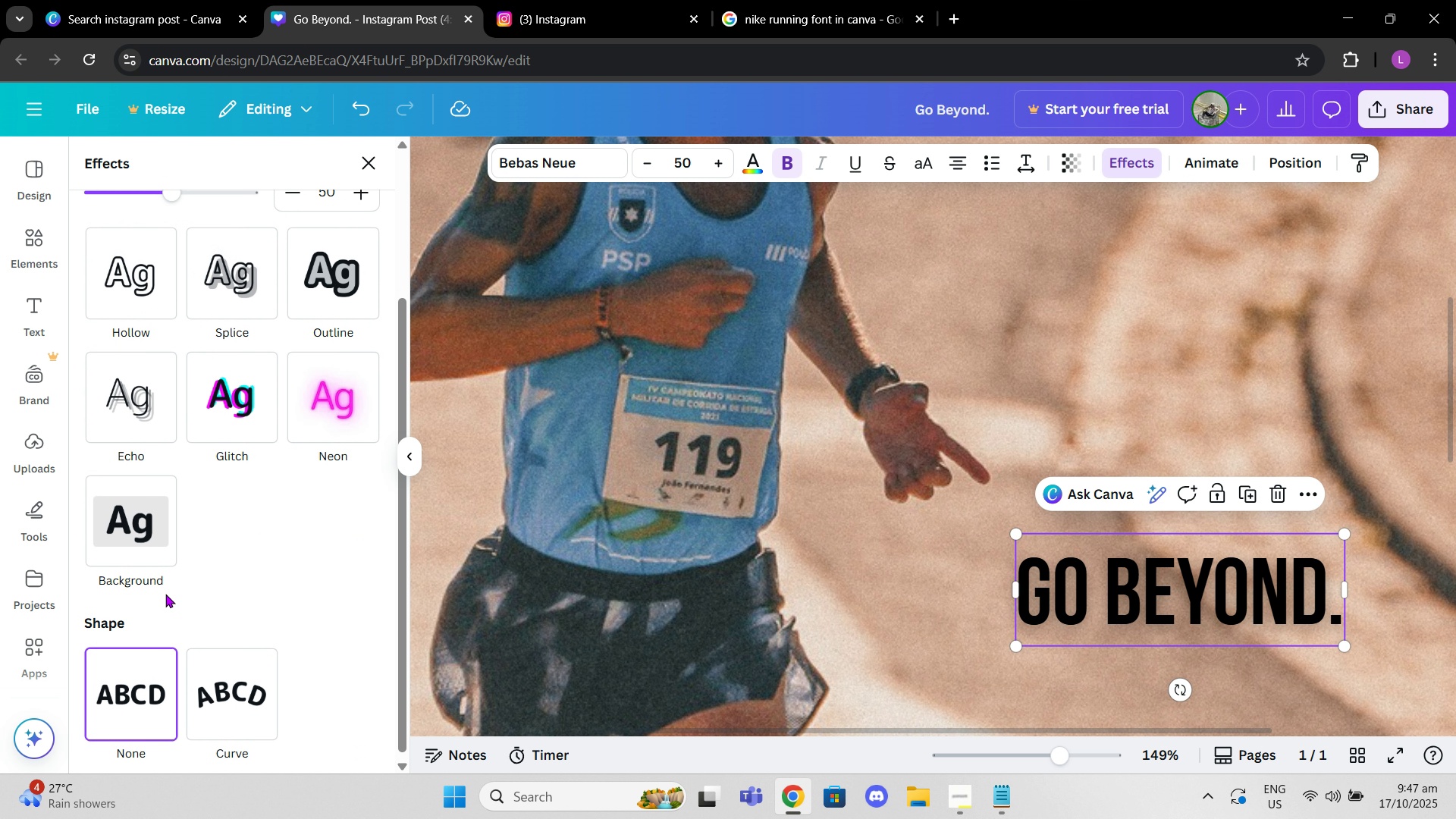 
scroll: coordinate [165, 594], scroll_direction: up, amount: 2.0
 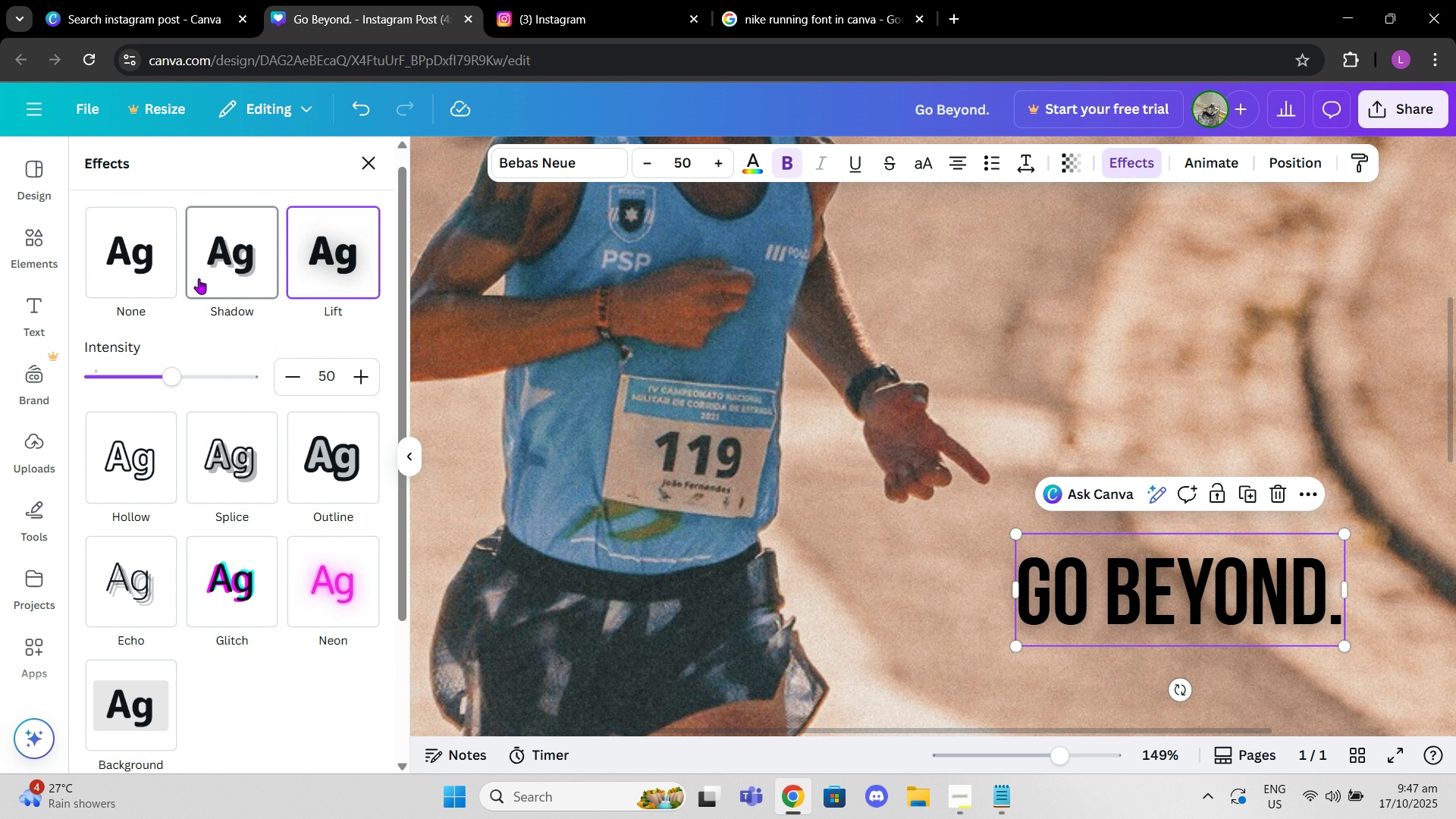 
left_click([199, 278])
 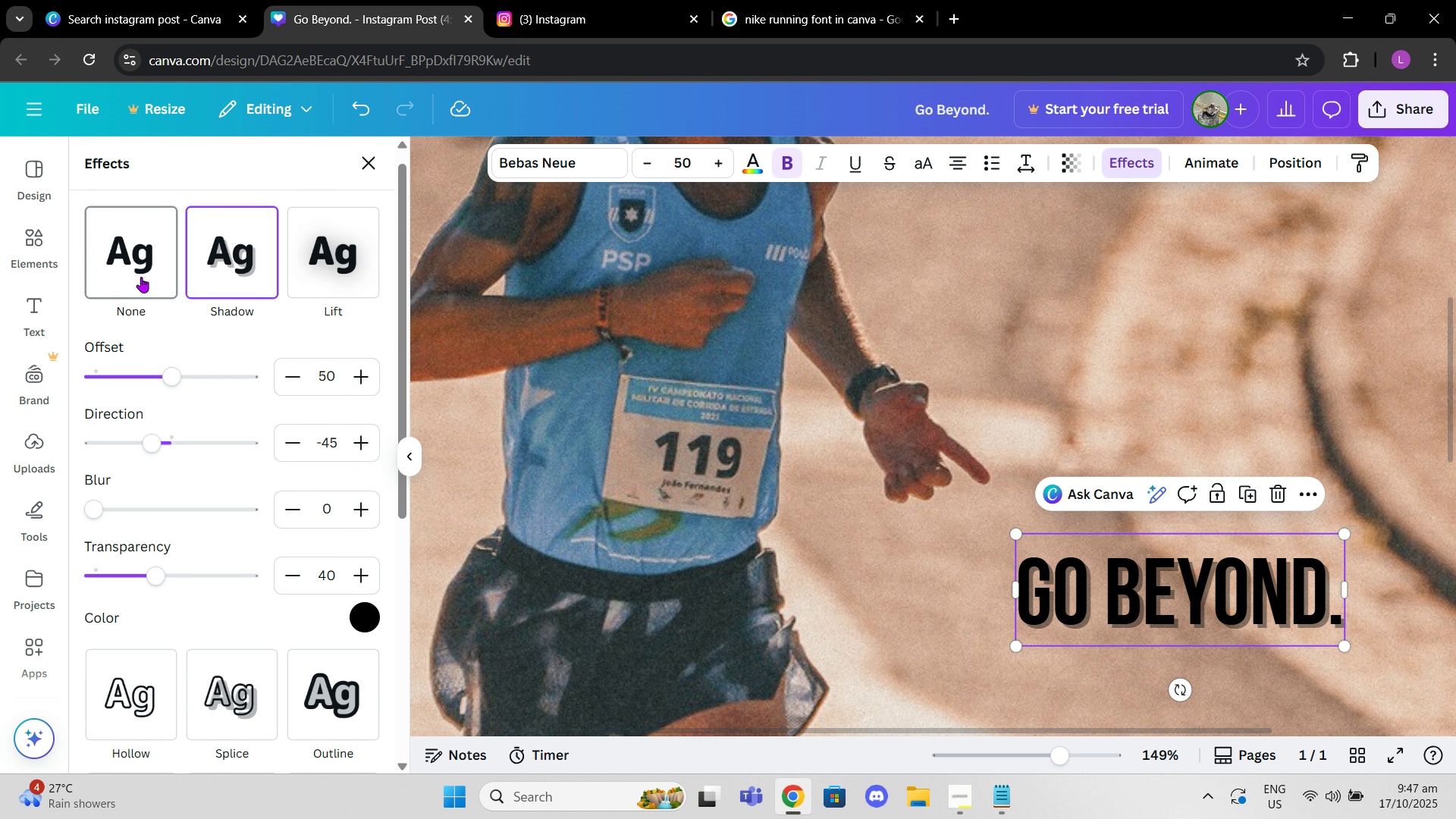 
left_click([141, 277])
 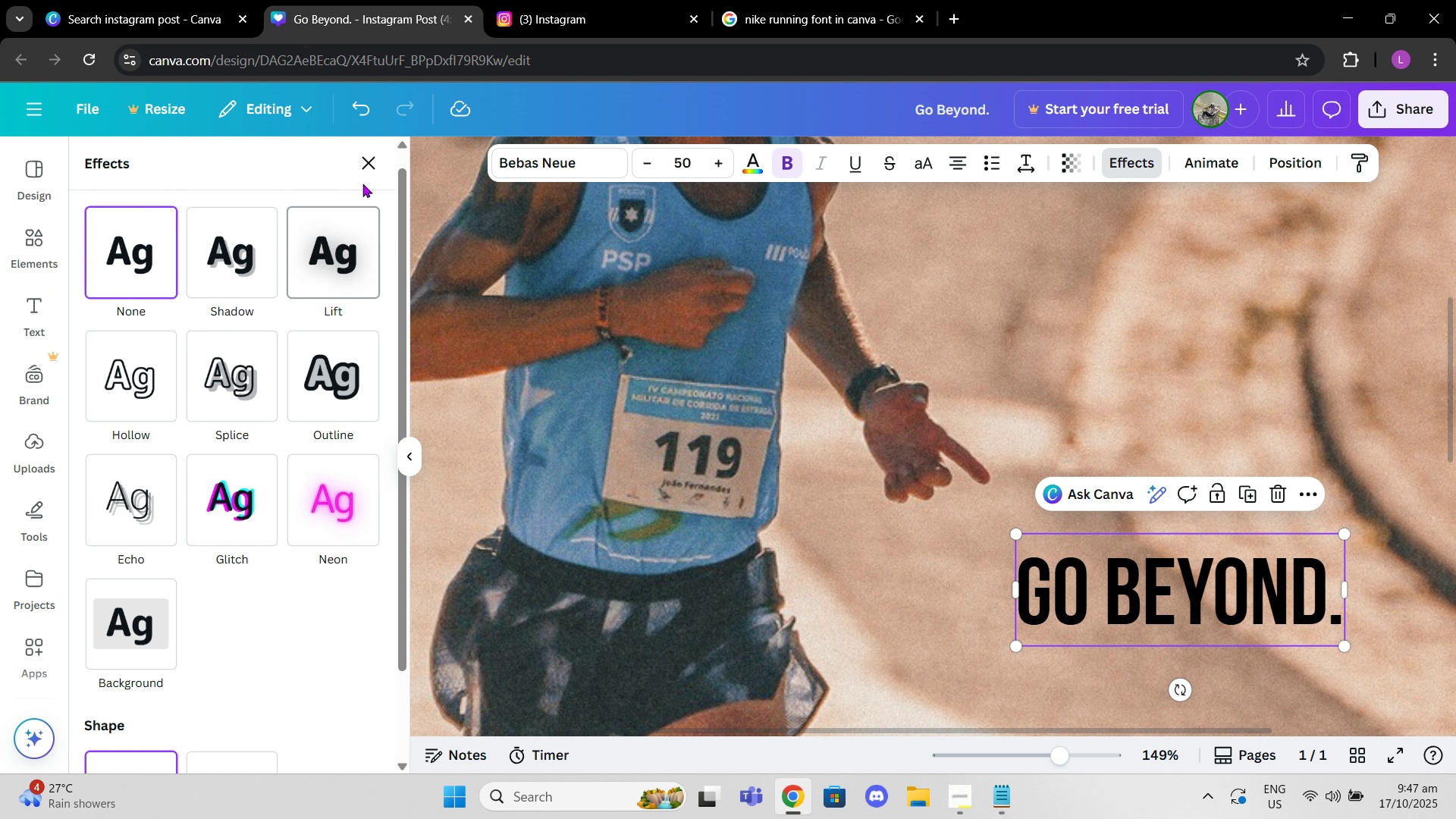 
left_click([368, 172])
 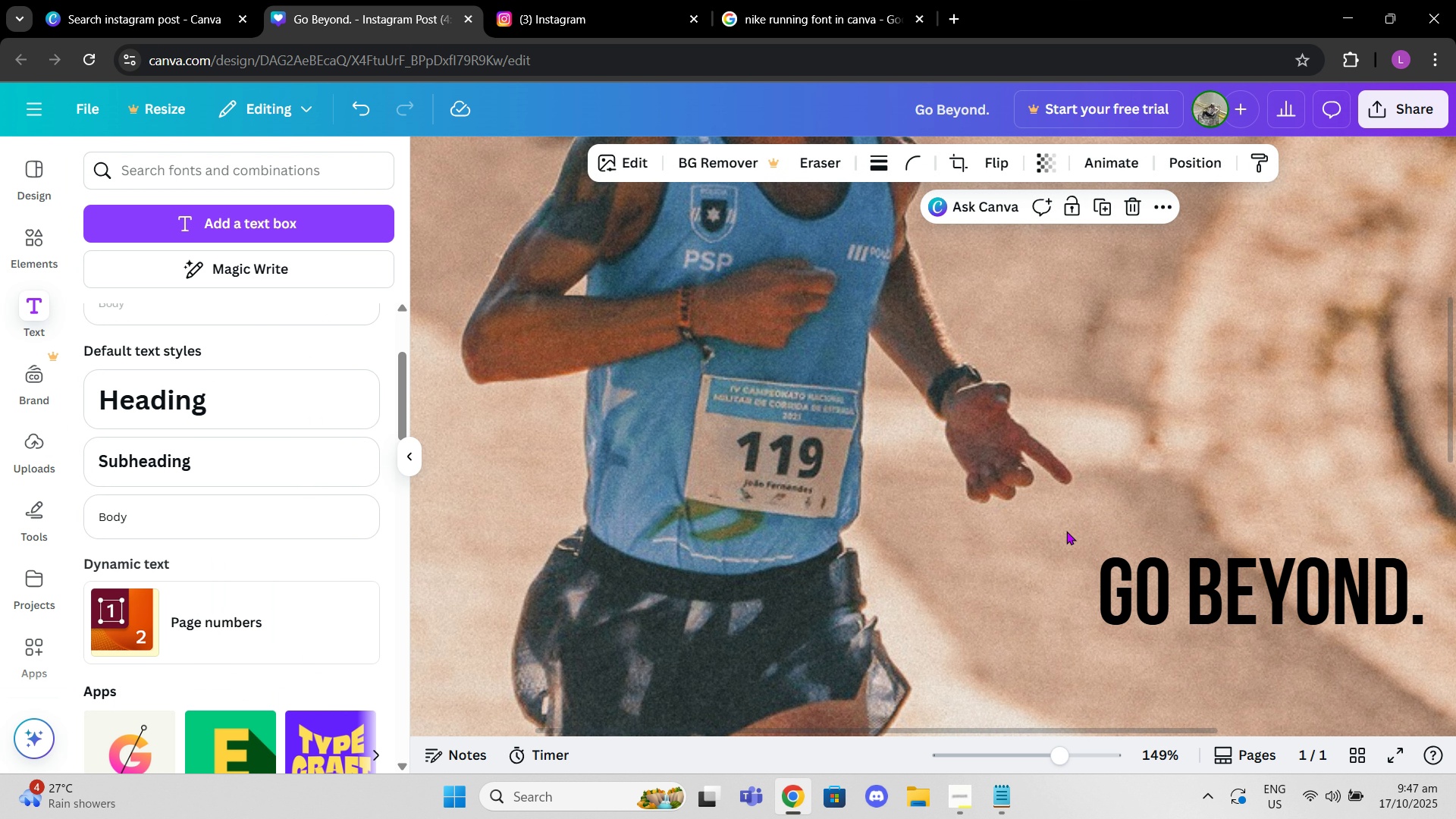 
left_click([1066, 531])
 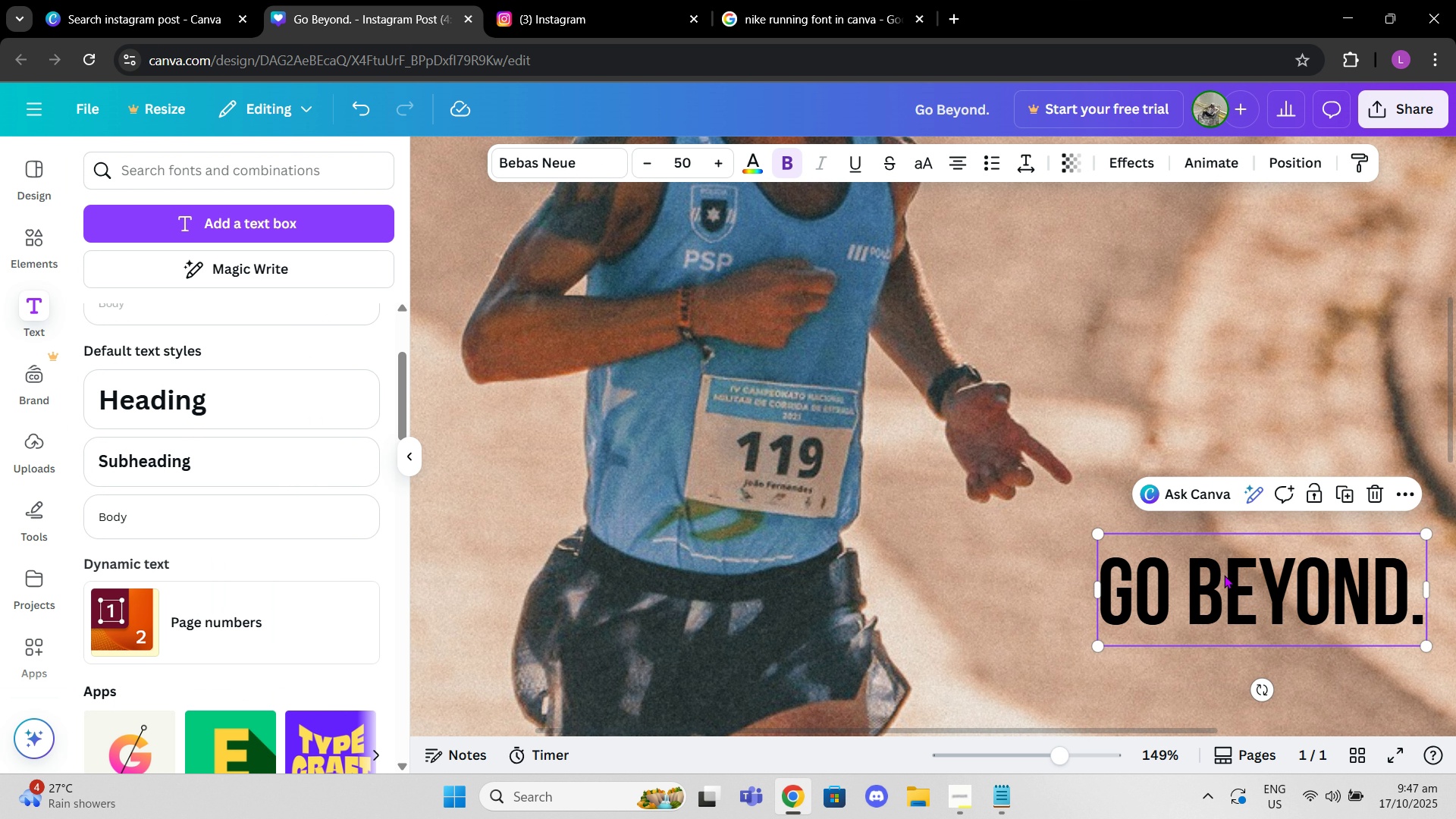 
left_click_drag(start_coordinate=[1224, 579], to_coordinate=[1223, 573])
 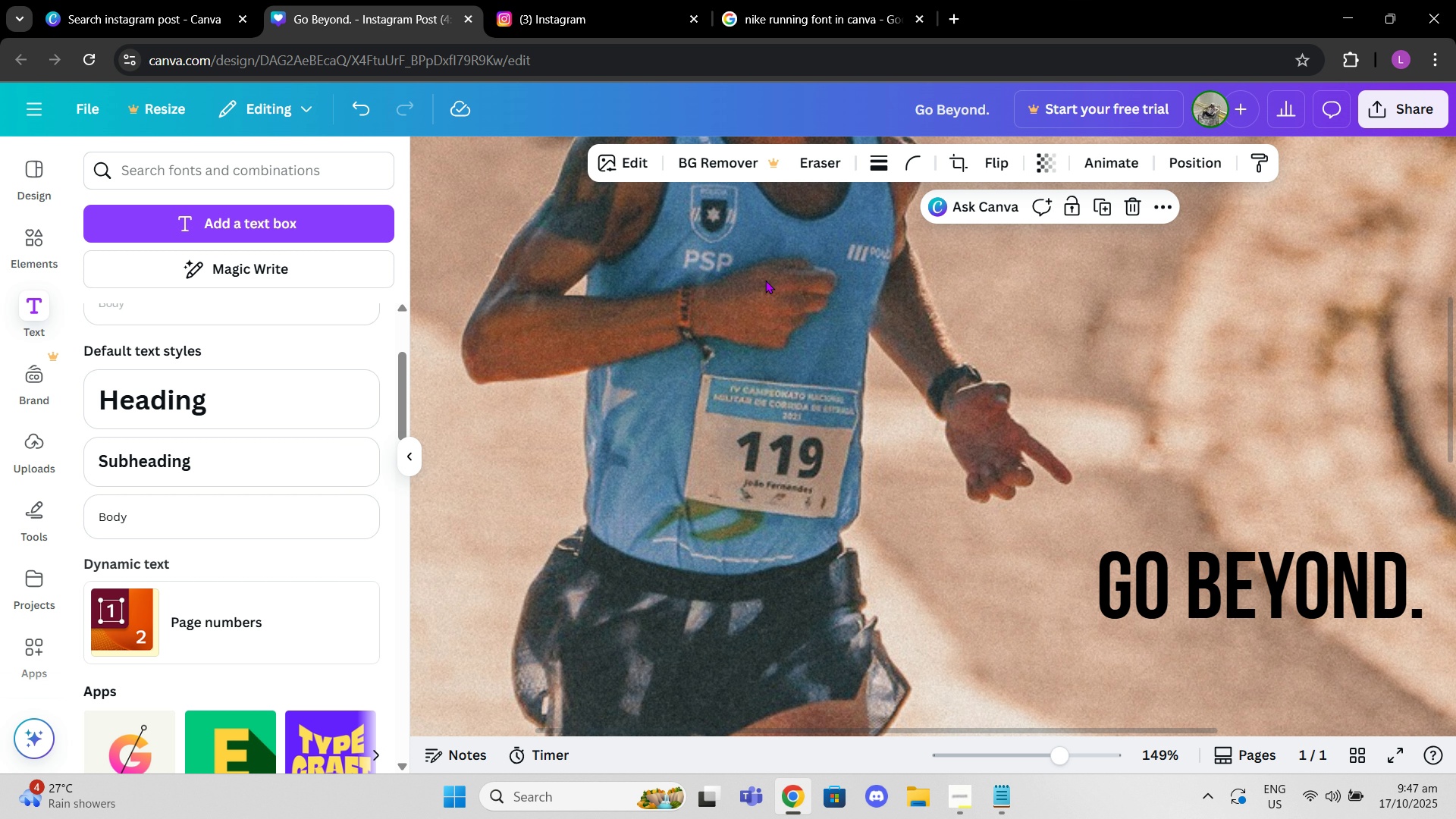 
left_click([765, 280])
 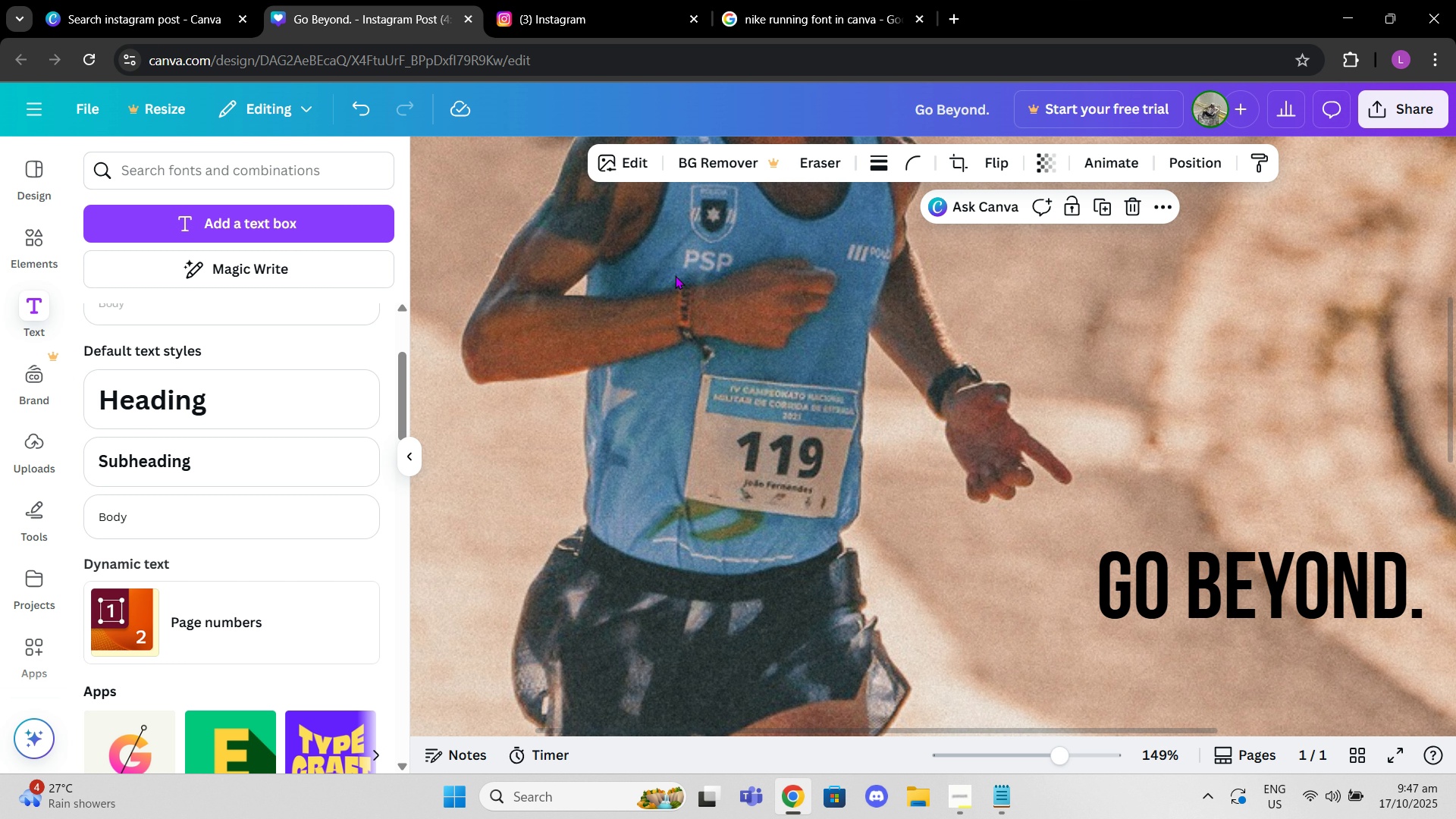 
scroll: coordinate [697, 300], scroll_direction: up, amount: 6.0
 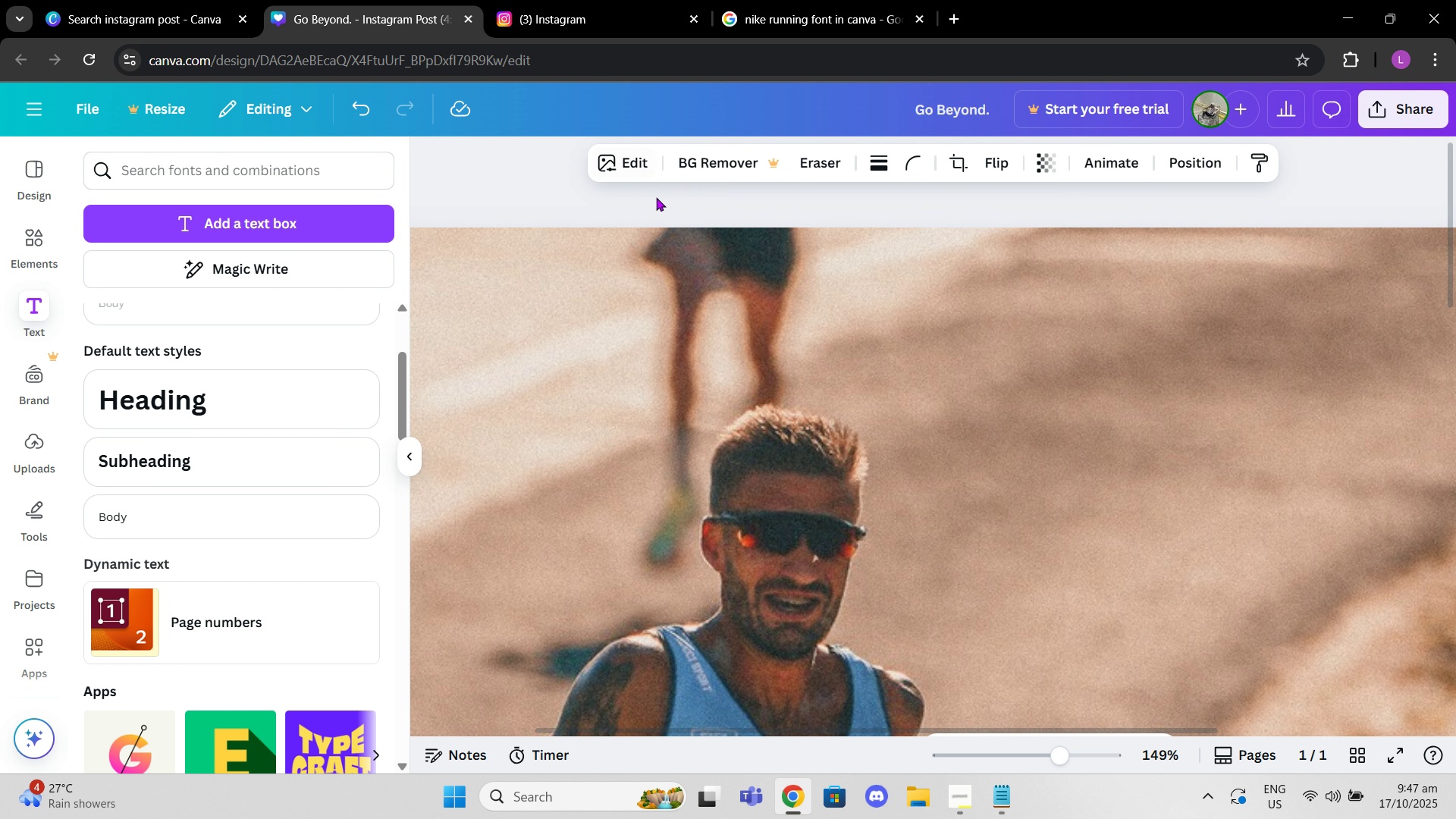 
left_click([656, 197])
 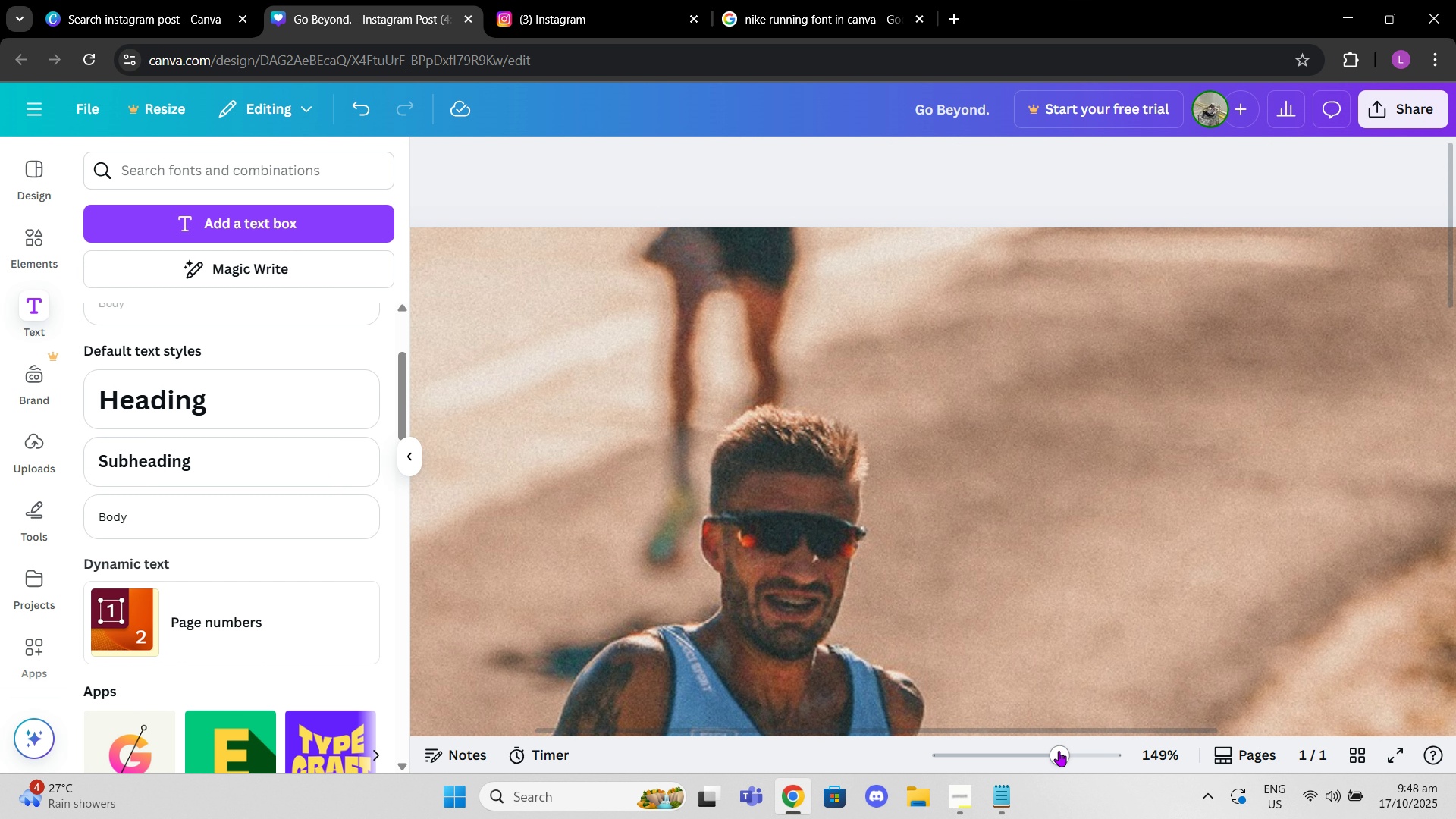 
left_click_drag(start_coordinate=[1059, 751], to_coordinate=[996, 745])
 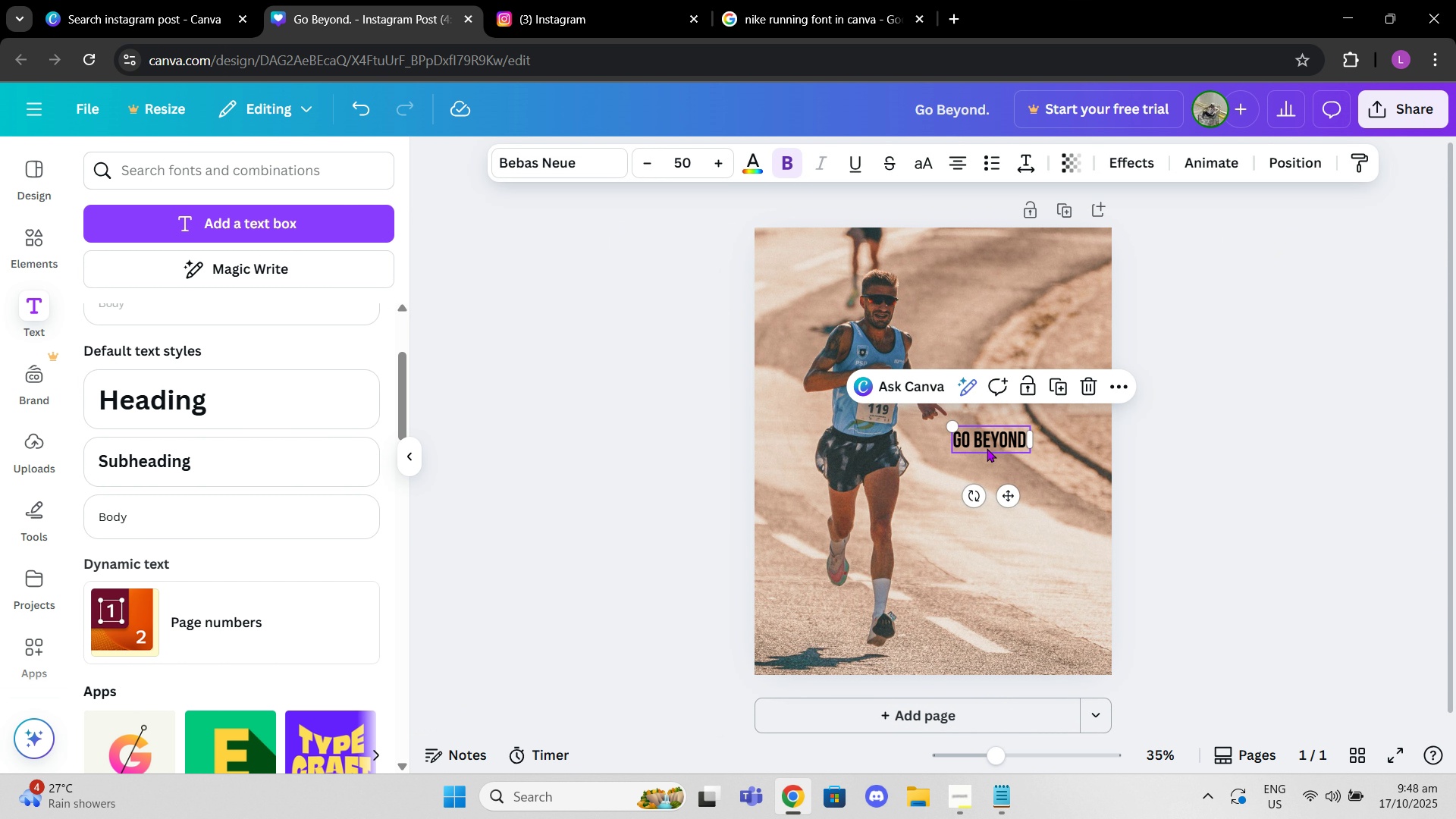 
left_click_drag(start_coordinate=[987, 448], to_coordinate=[994, 446])
 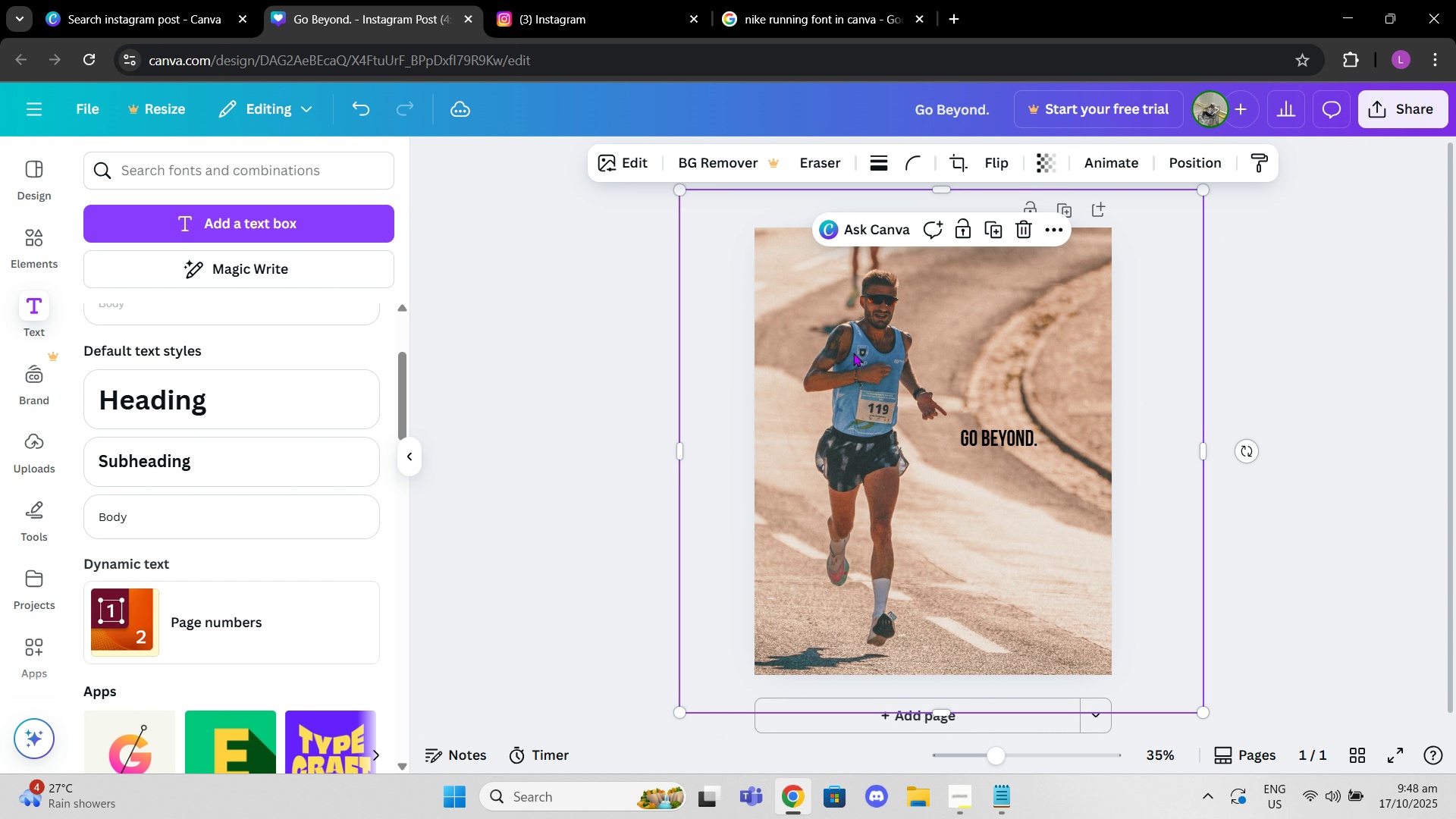 
left_click([853, 353])
 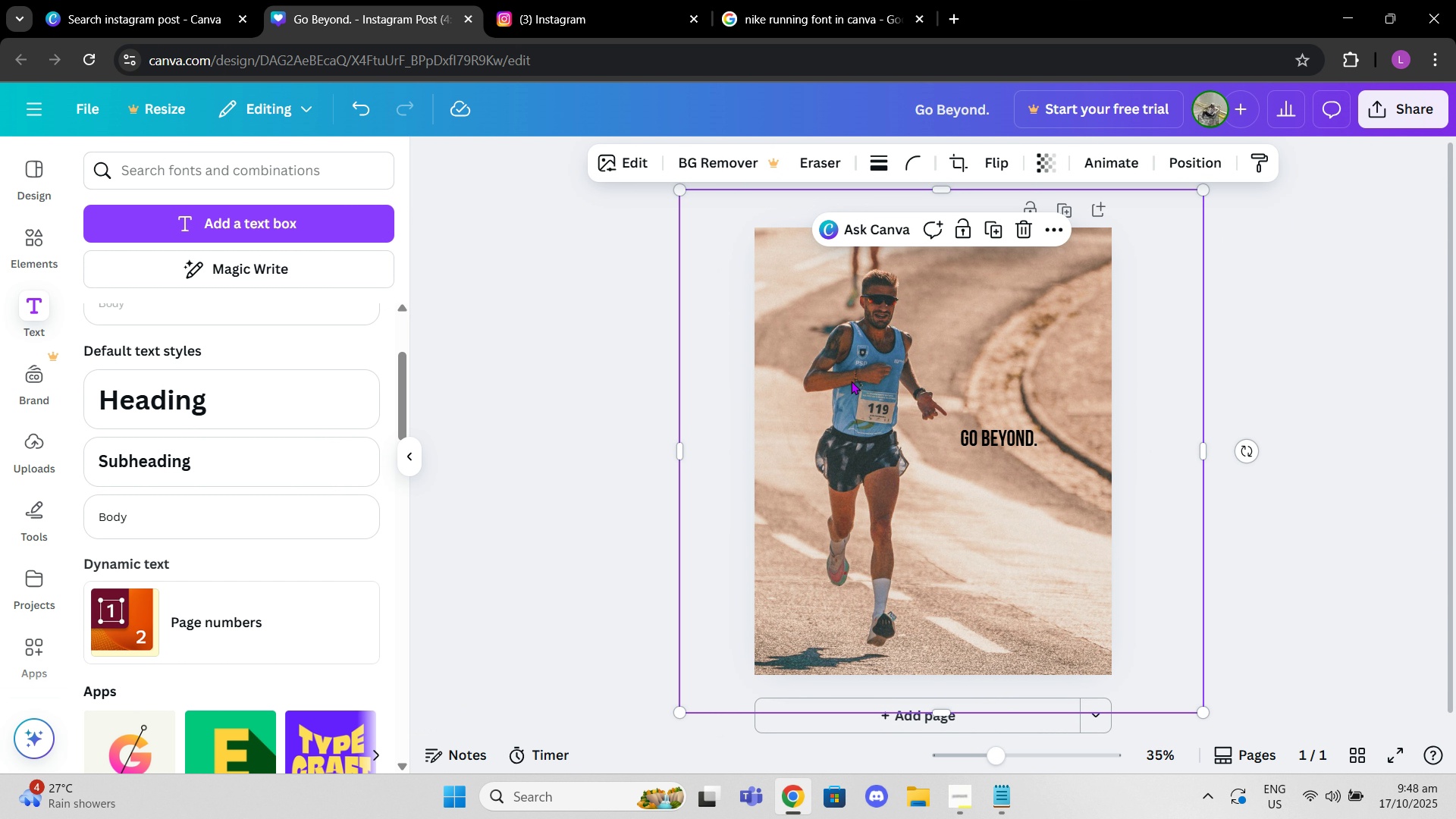 
left_click_drag(start_coordinate=[841, 340], to_coordinate=[855, 420])
 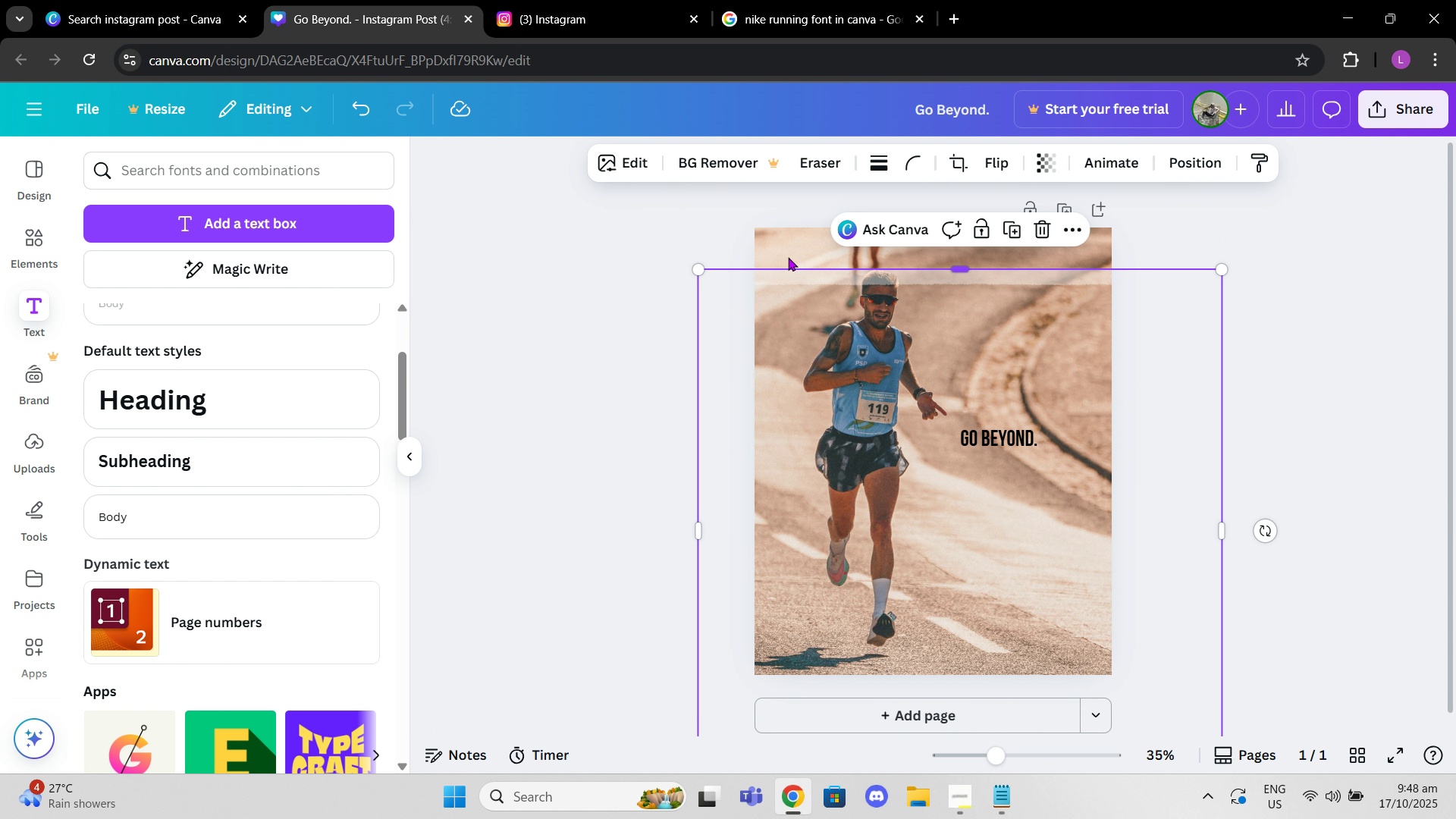 
double_click([790, 262])
 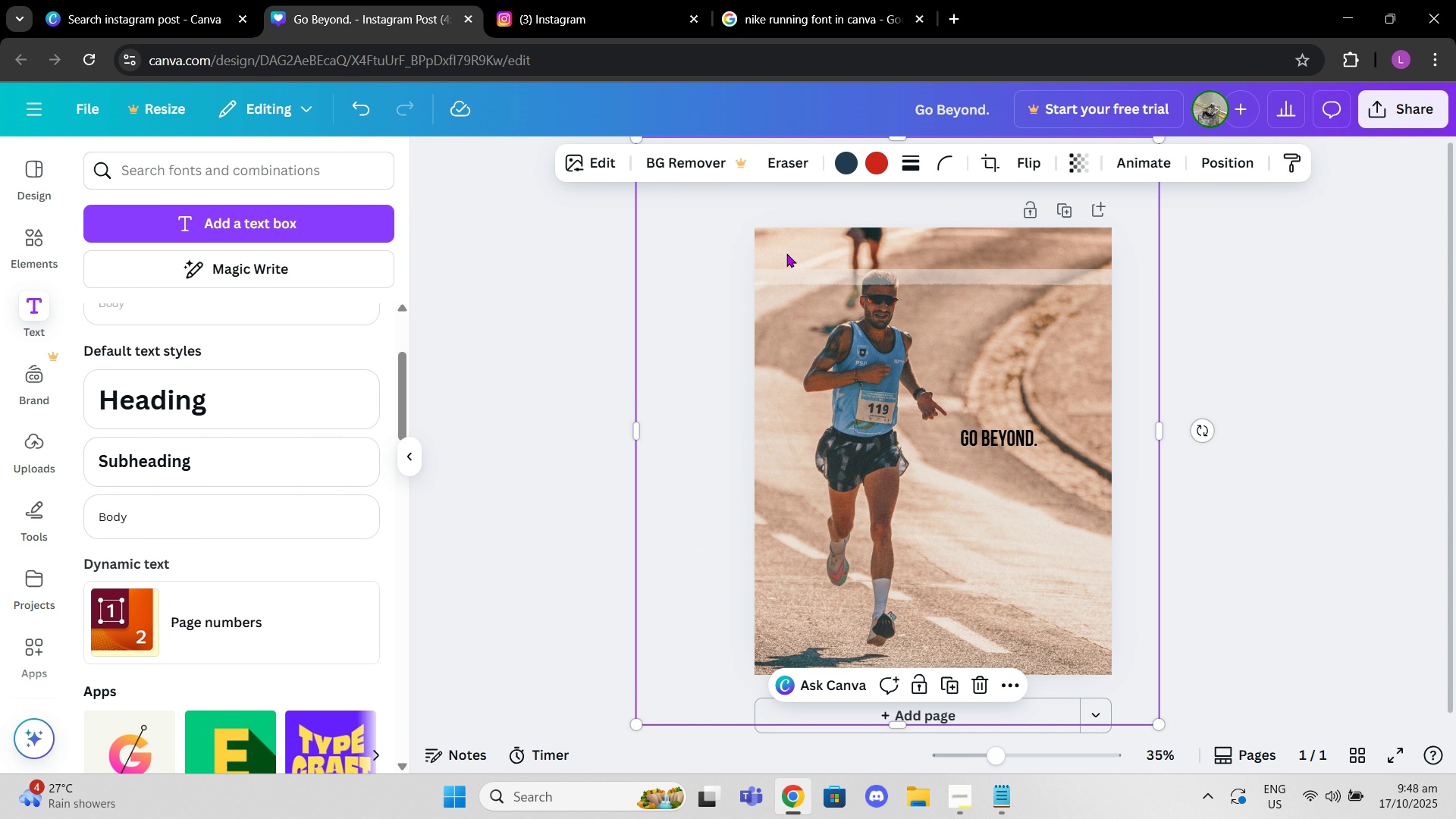 
triple_click([786, 253])
 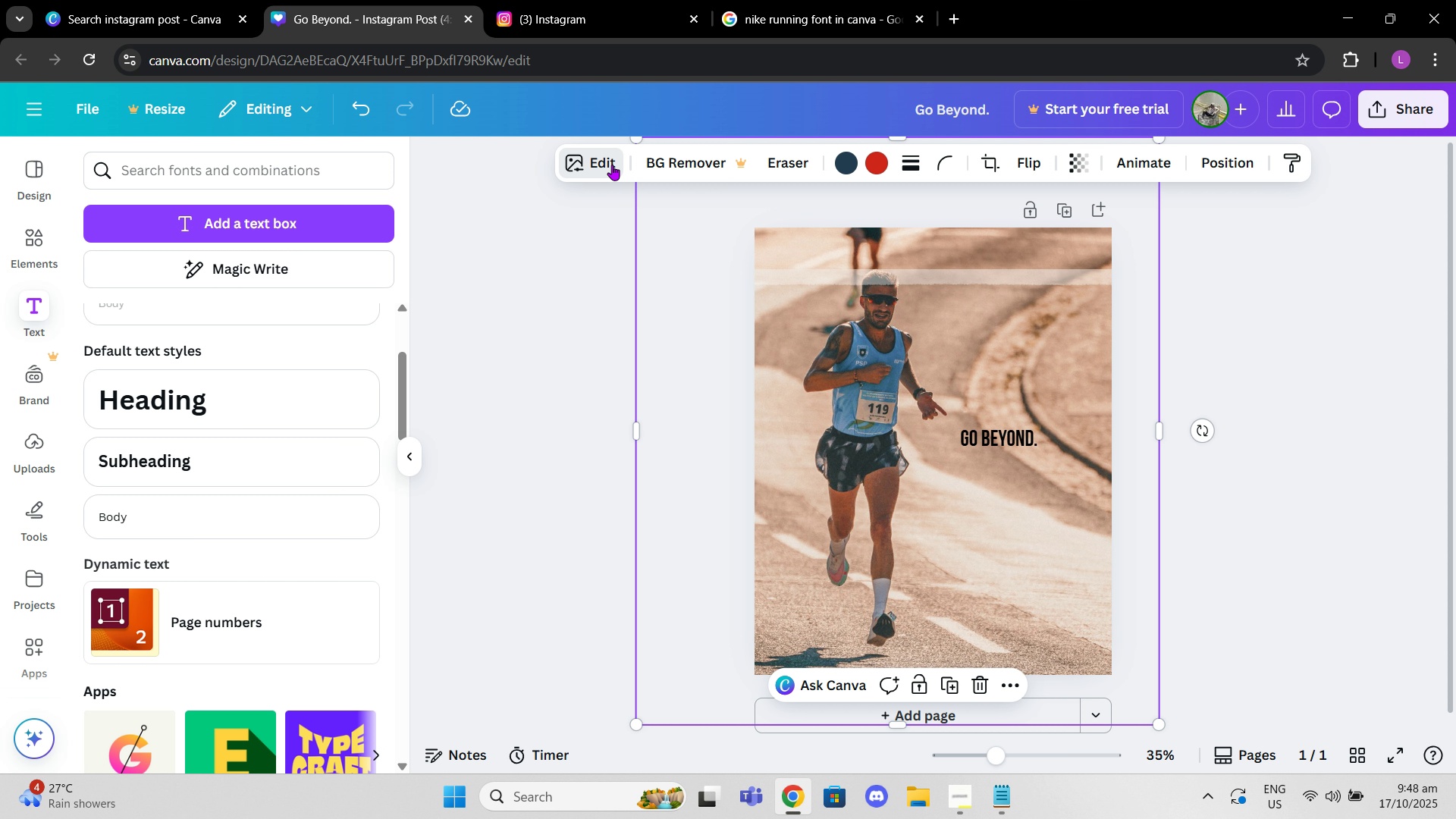 
left_click([612, 165])
 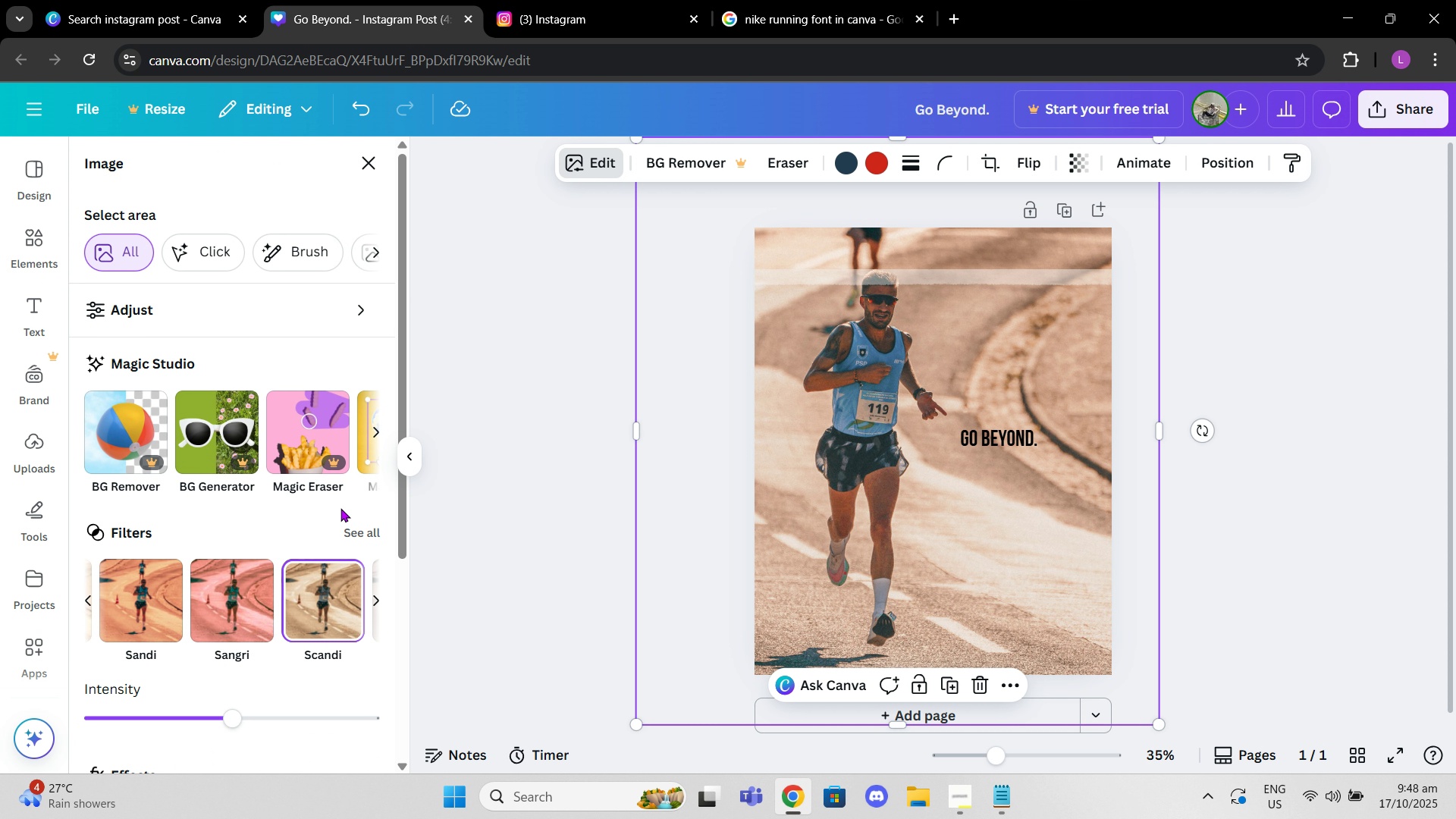 
scroll: coordinate [340, 508], scroll_direction: down, amount: 2.0
 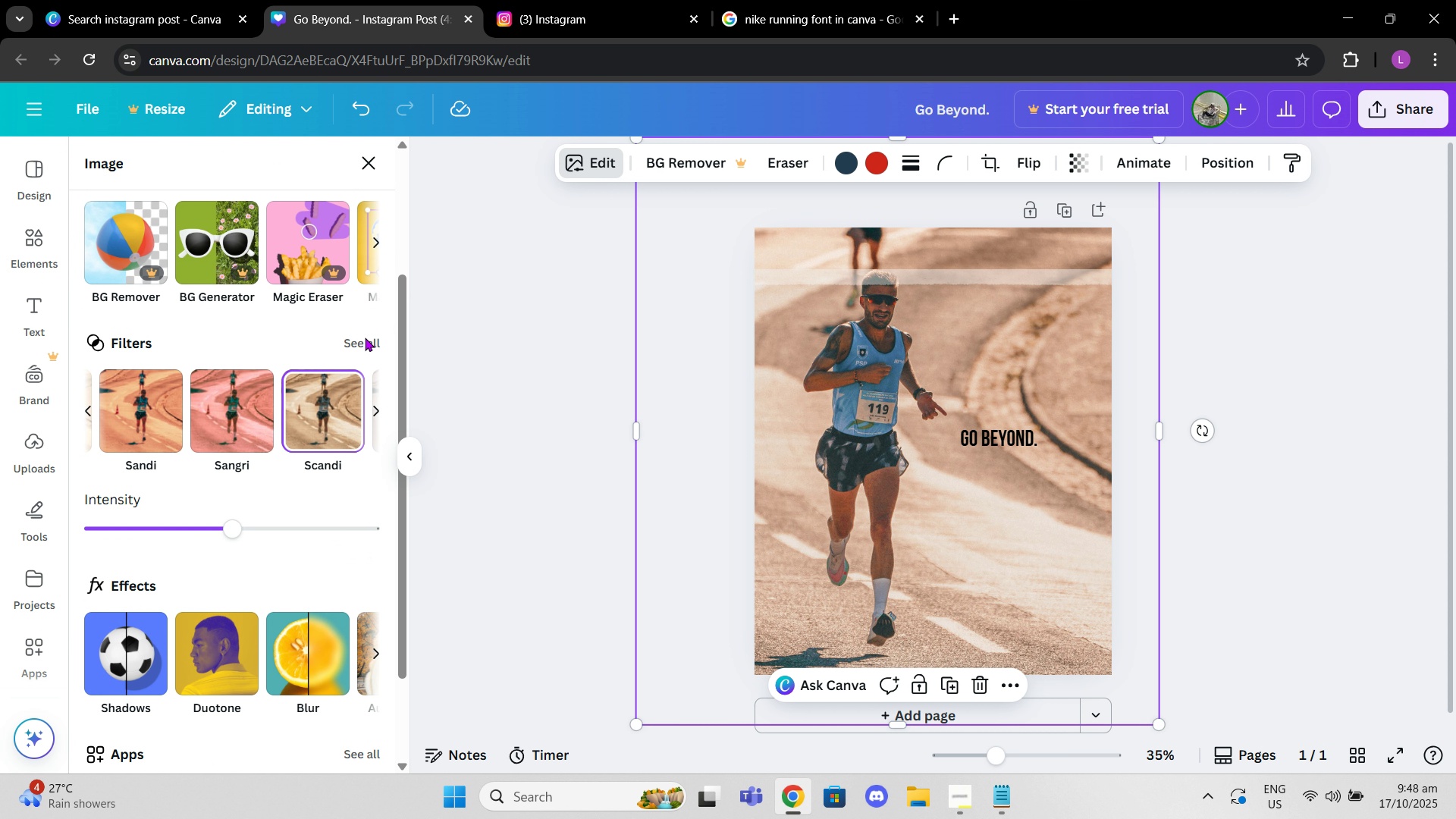 
left_click([365, 337])
 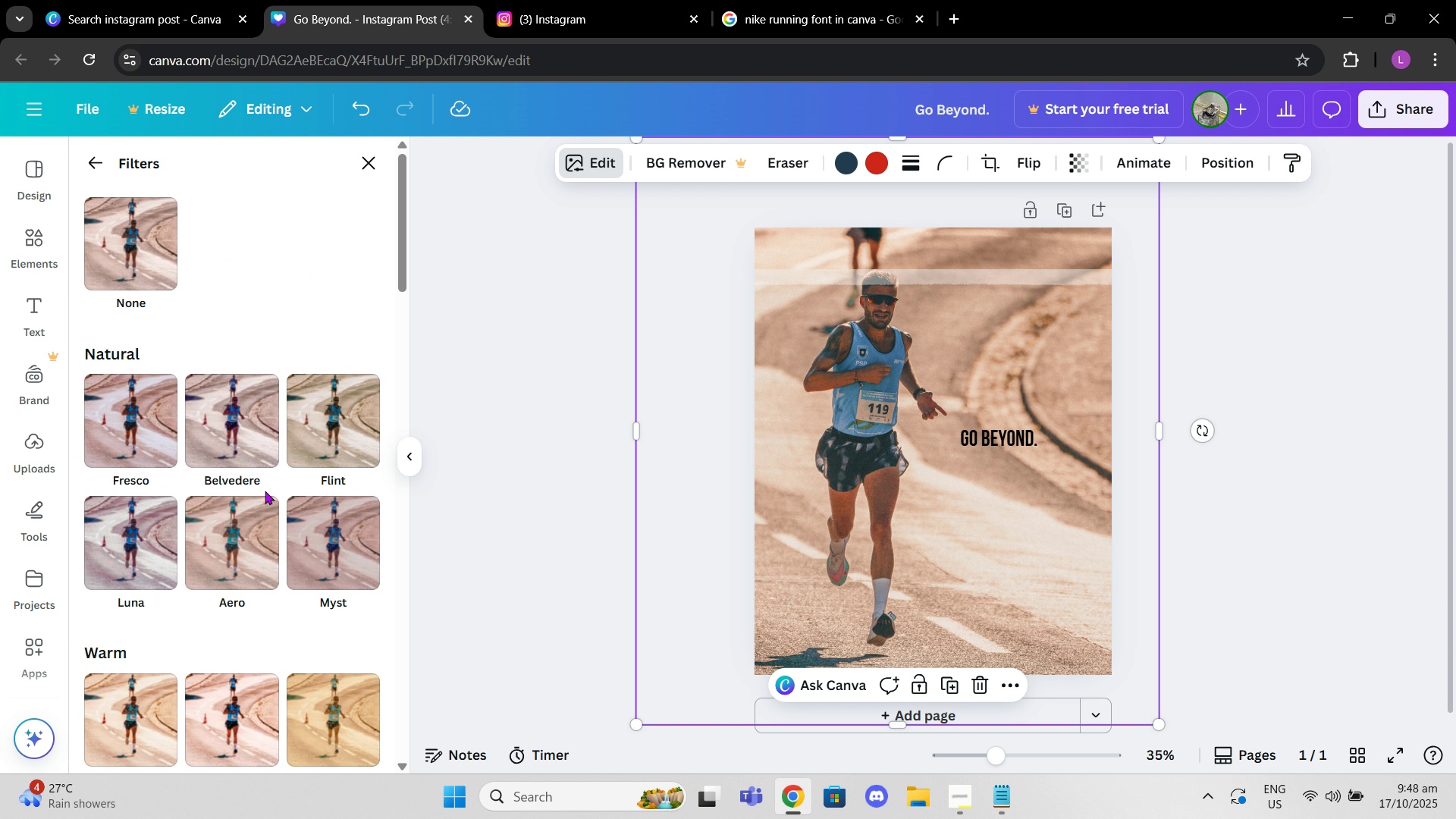 
scroll: coordinate [144, 504], scroll_direction: down, amount: 6.0
 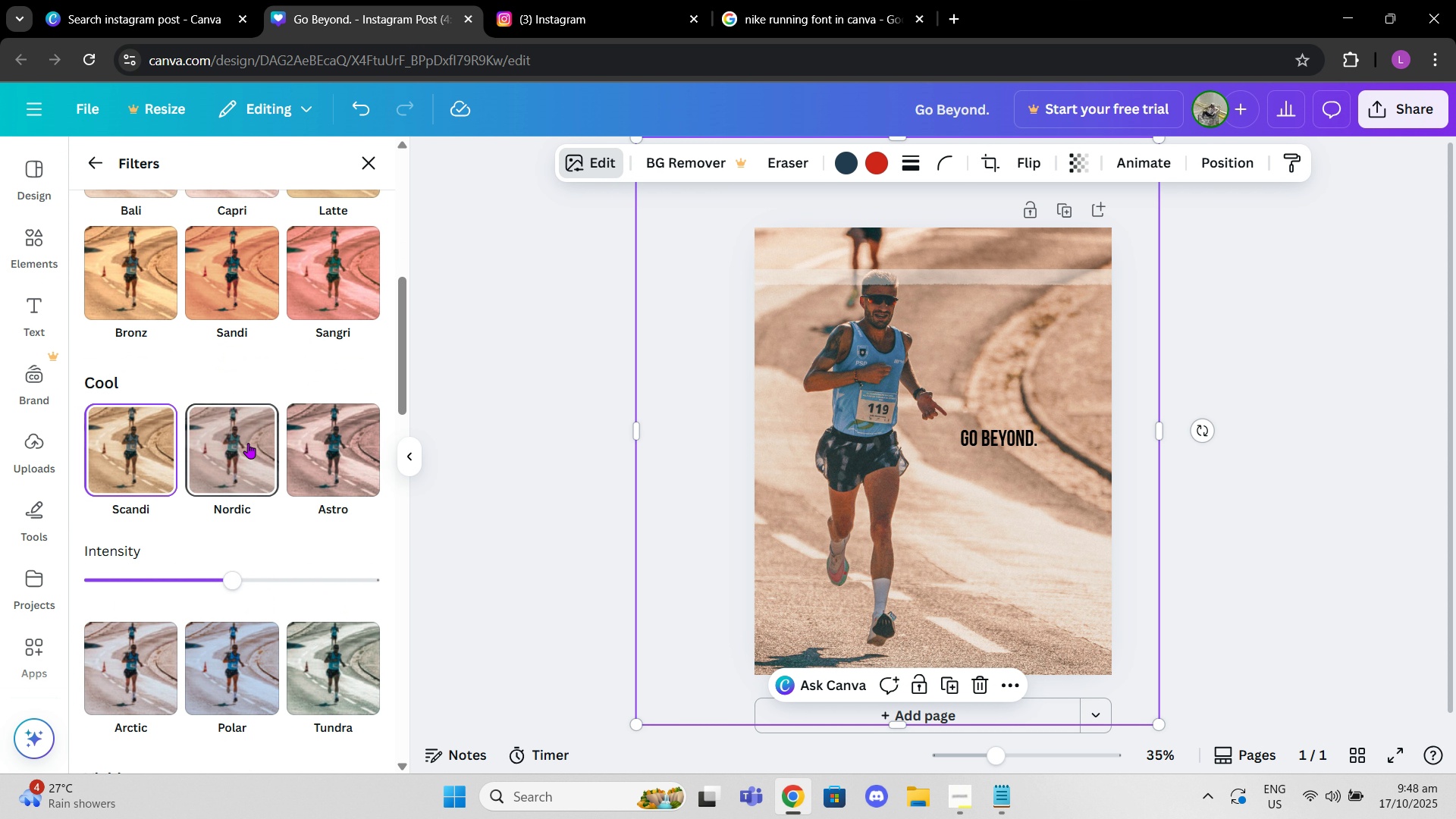 
left_click([248, 443])
 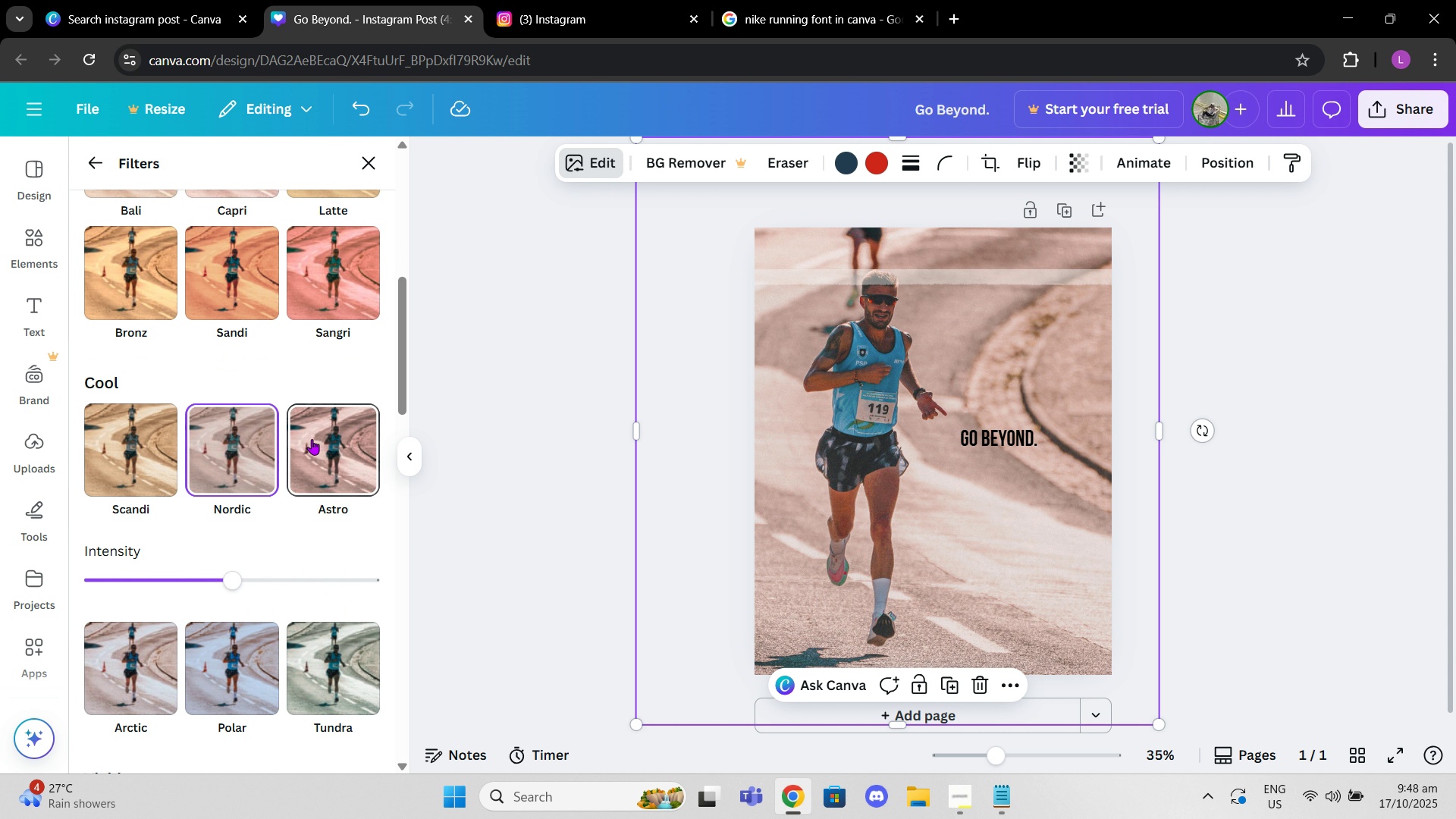 
left_click([312, 439])
 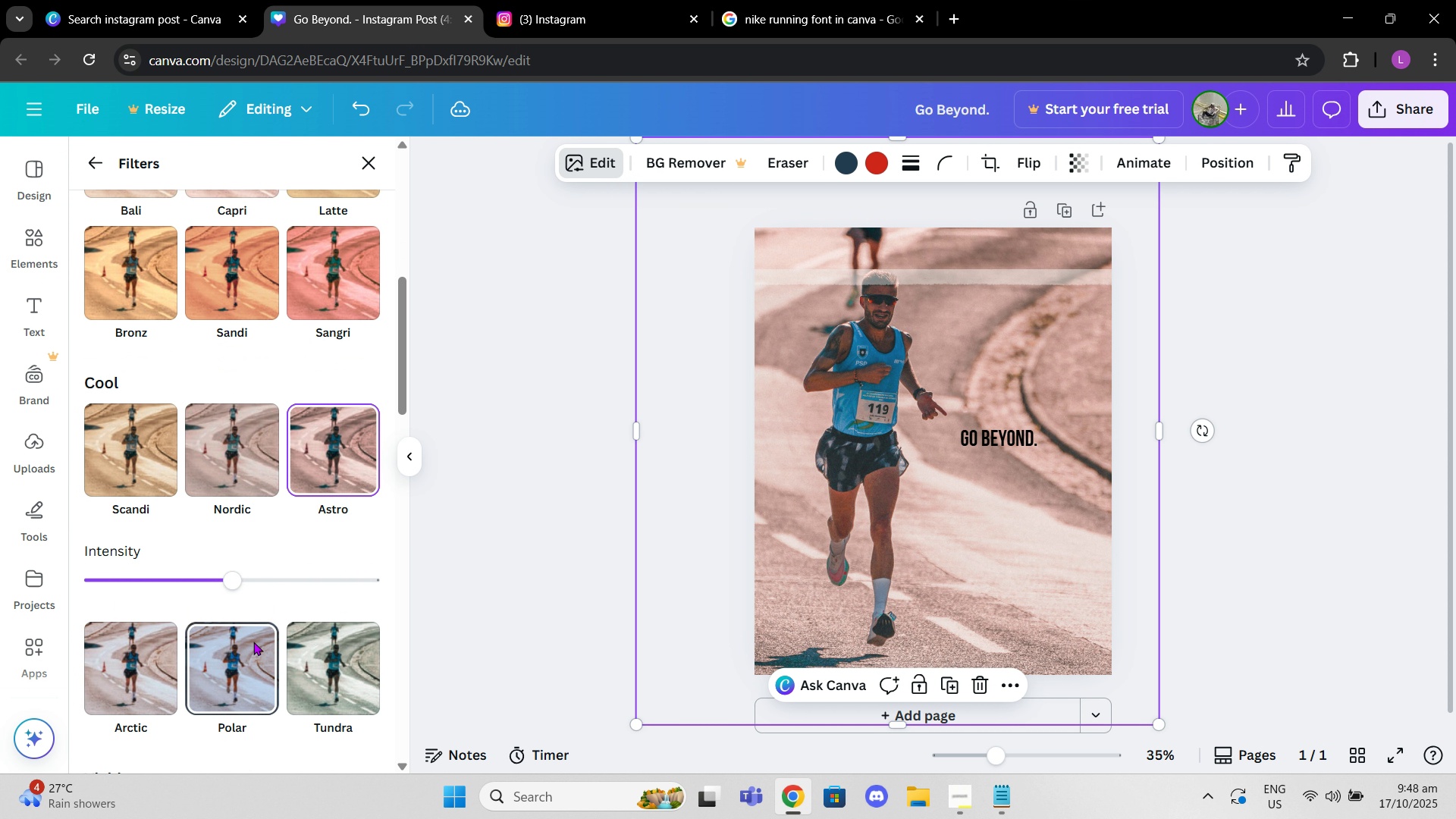 
left_click([253, 642])
 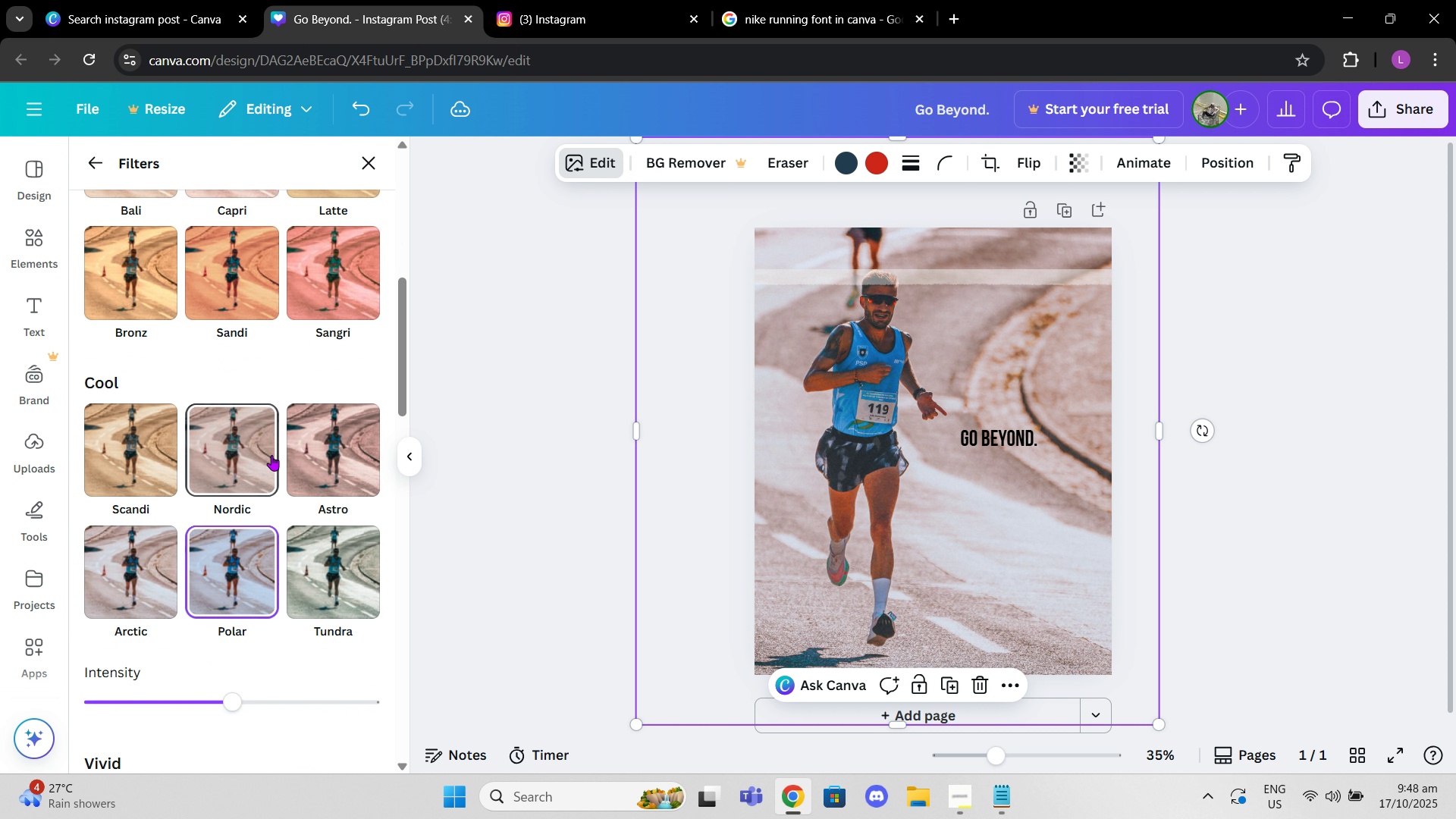 
left_click([288, 444])
 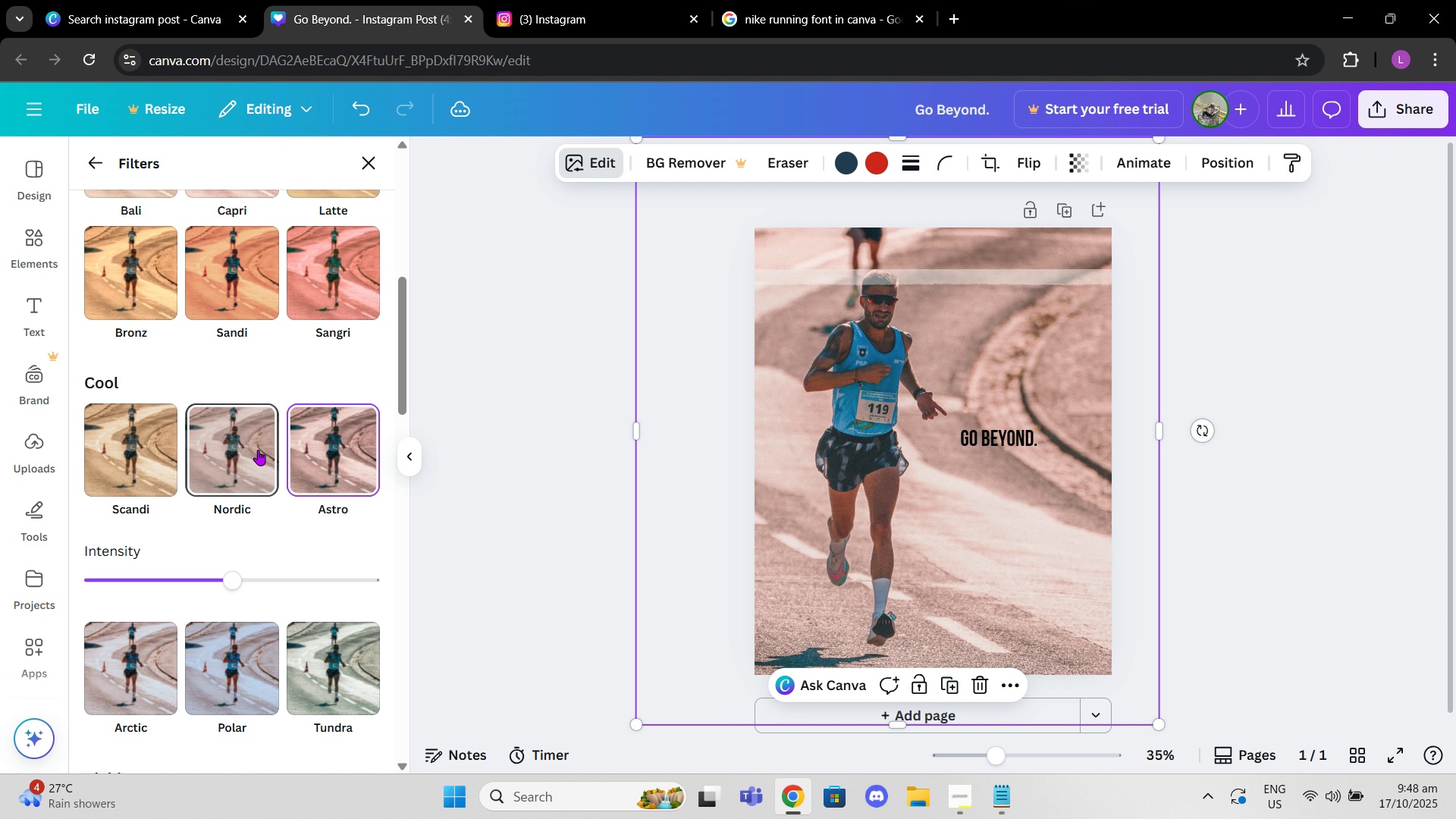 
left_click([258, 450])
 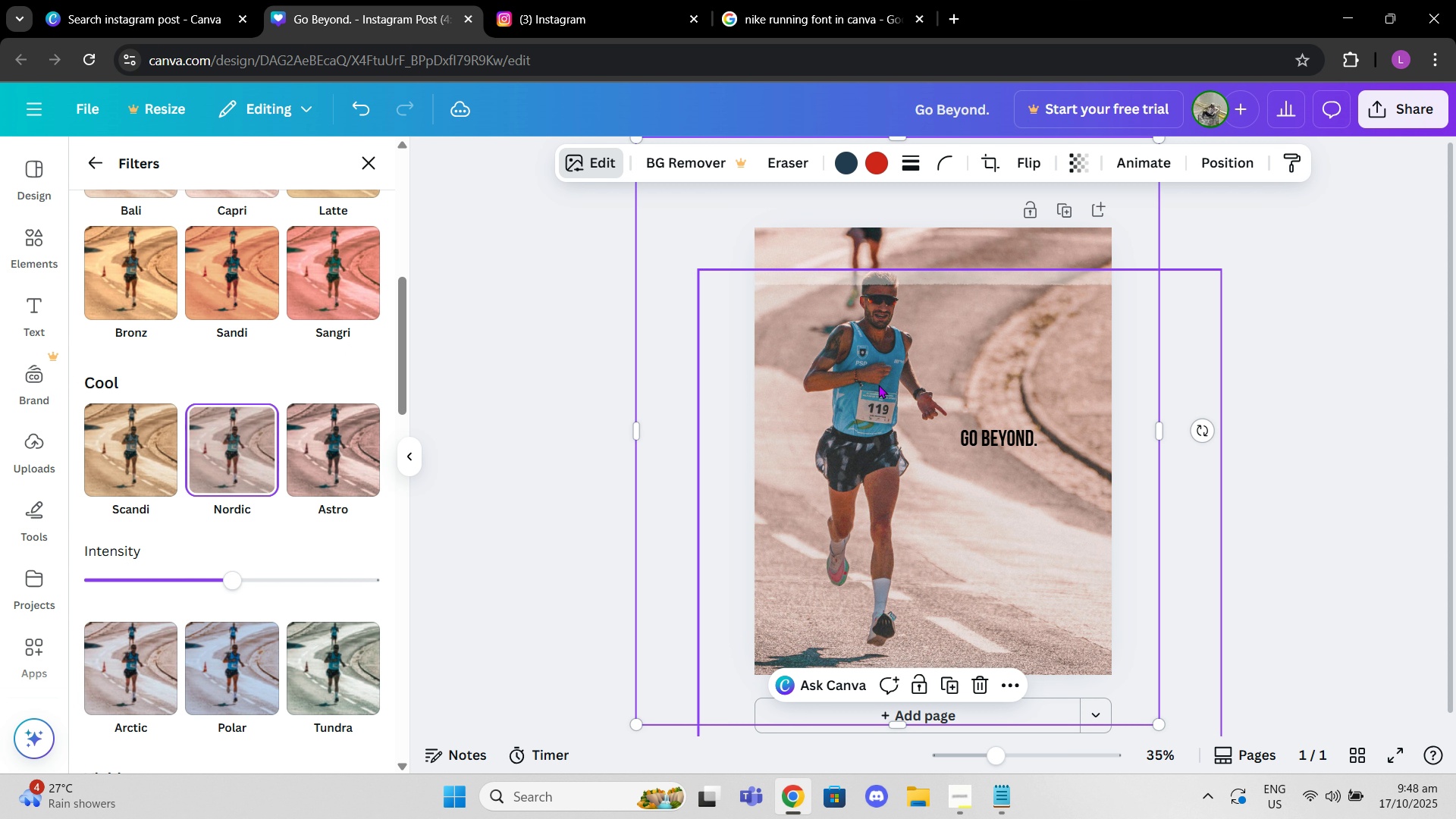 
left_click_drag(start_coordinate=[880, 384], to_coordinate=[884, 378])
 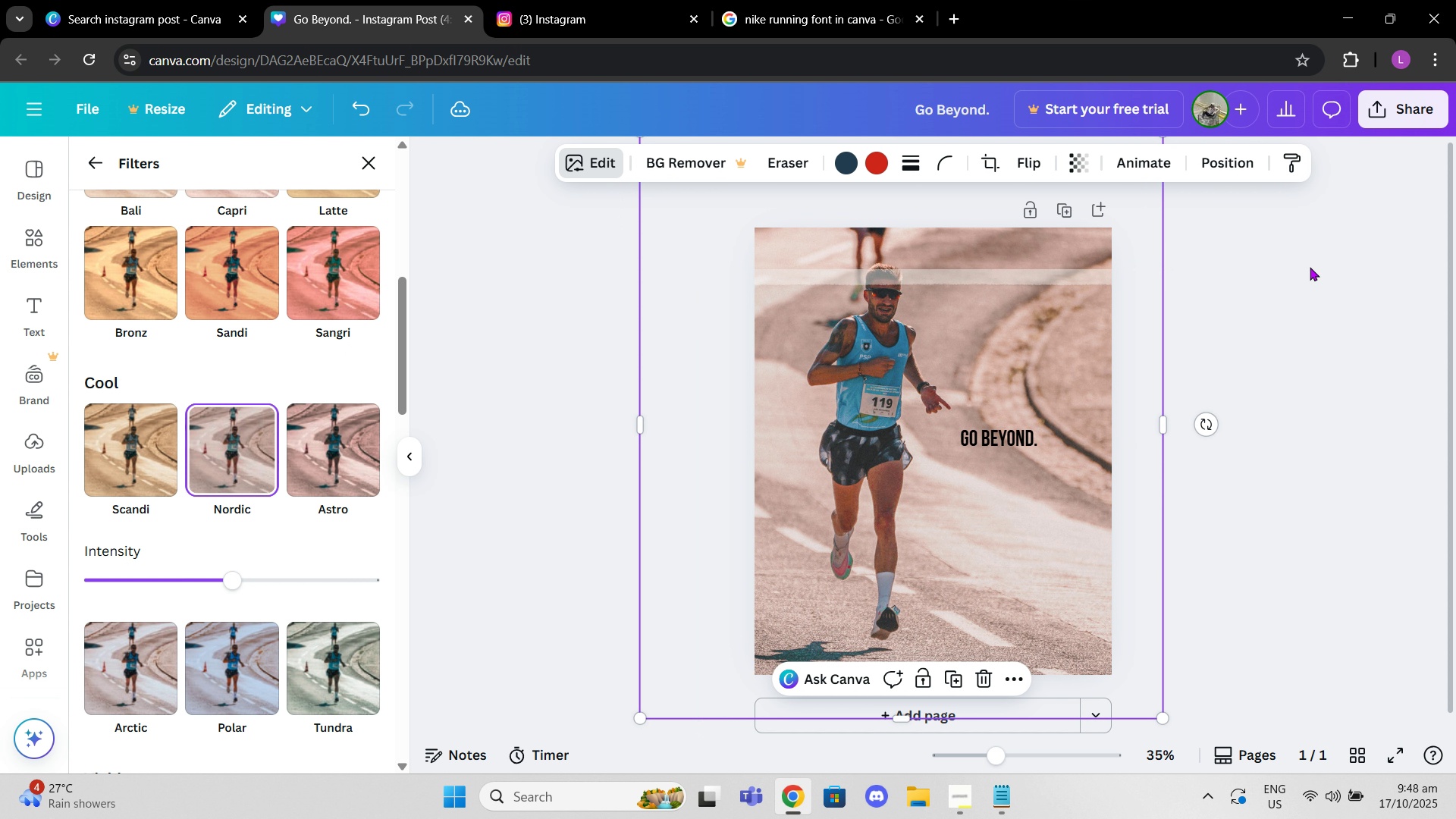 
left_click([1319, 265])
 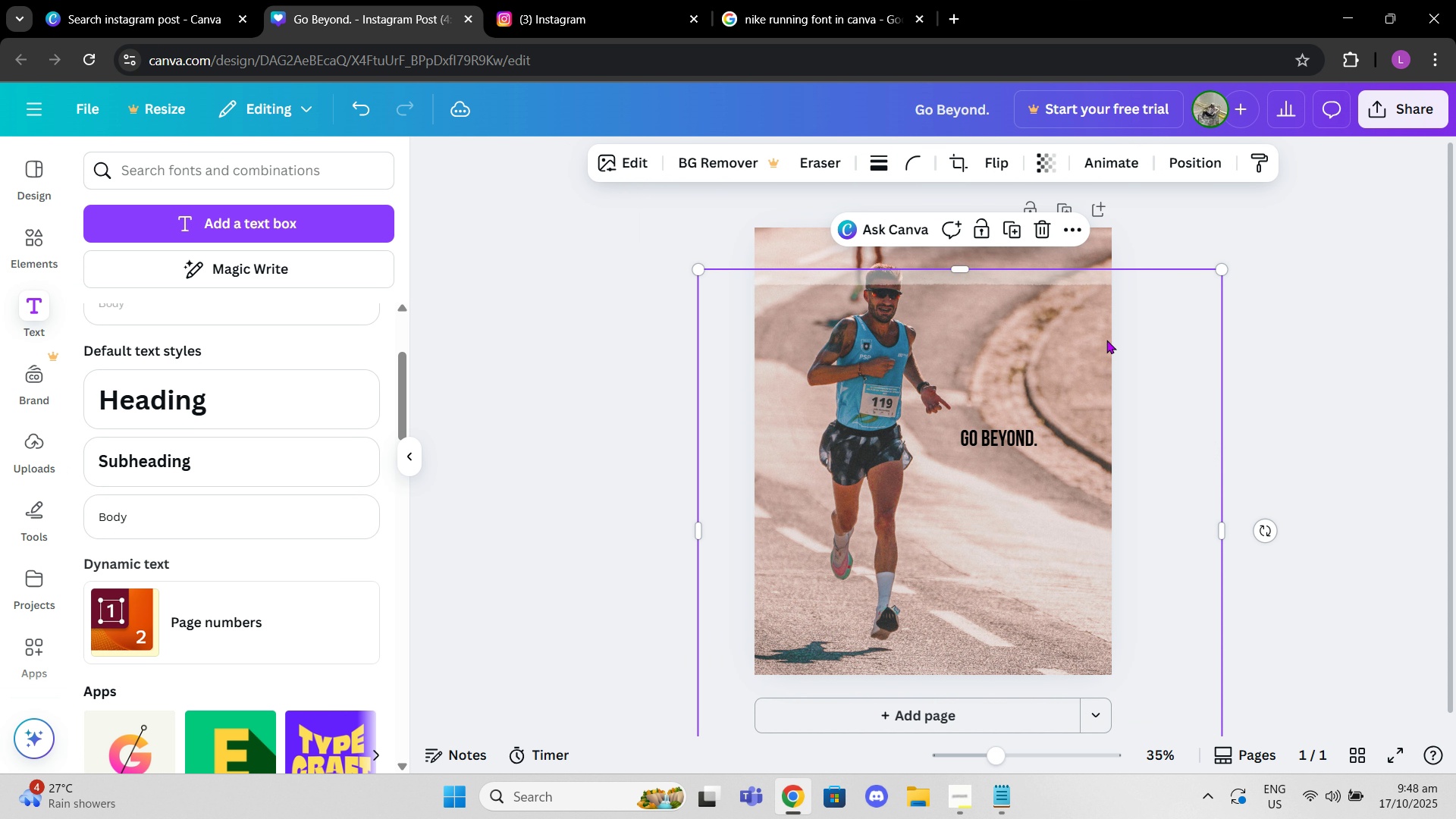 
left_click([1106, 340])
 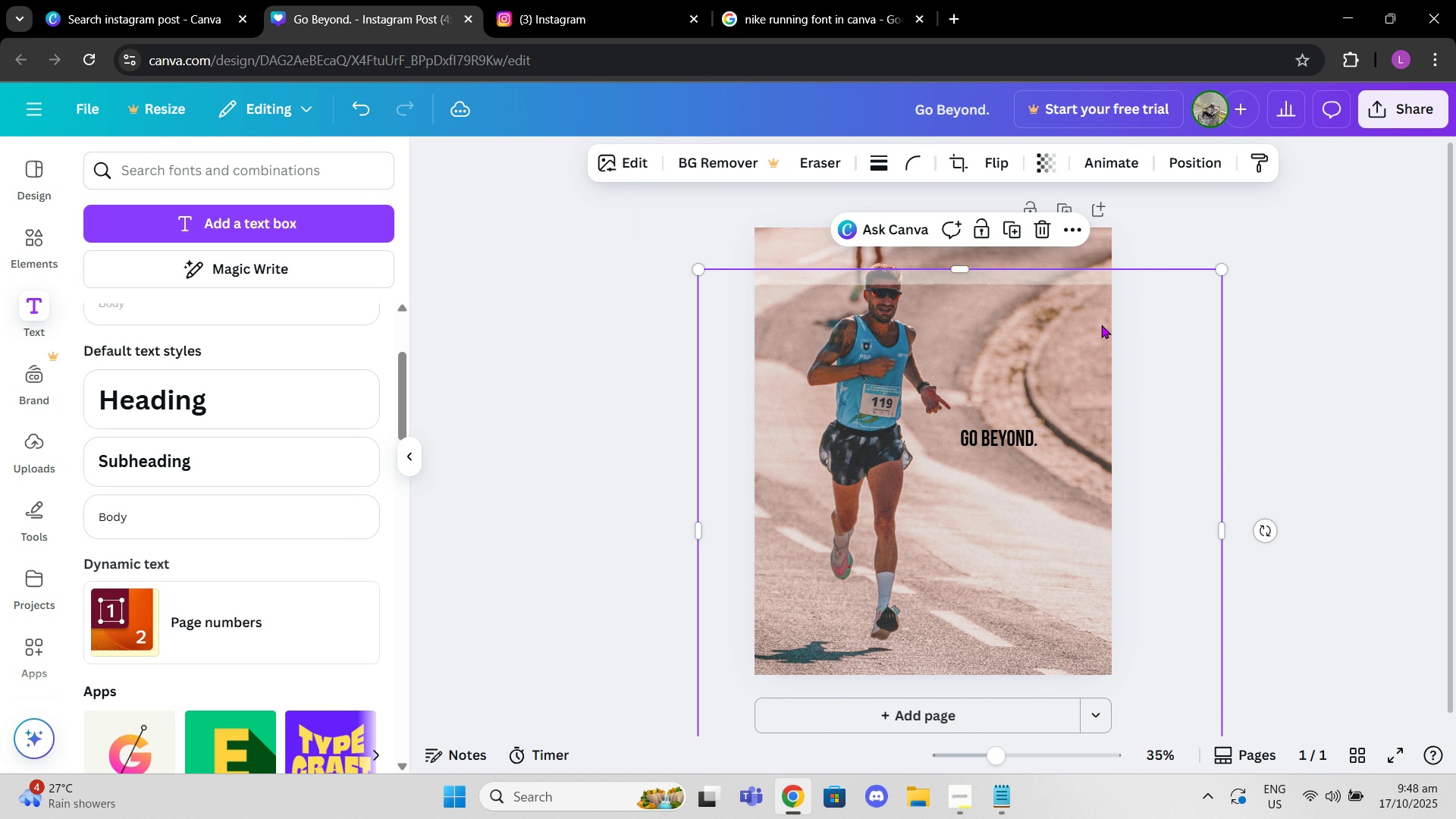 
left_click_drag(start_coordinate=[1106, 340], to_coordinate=[1090, 271])
 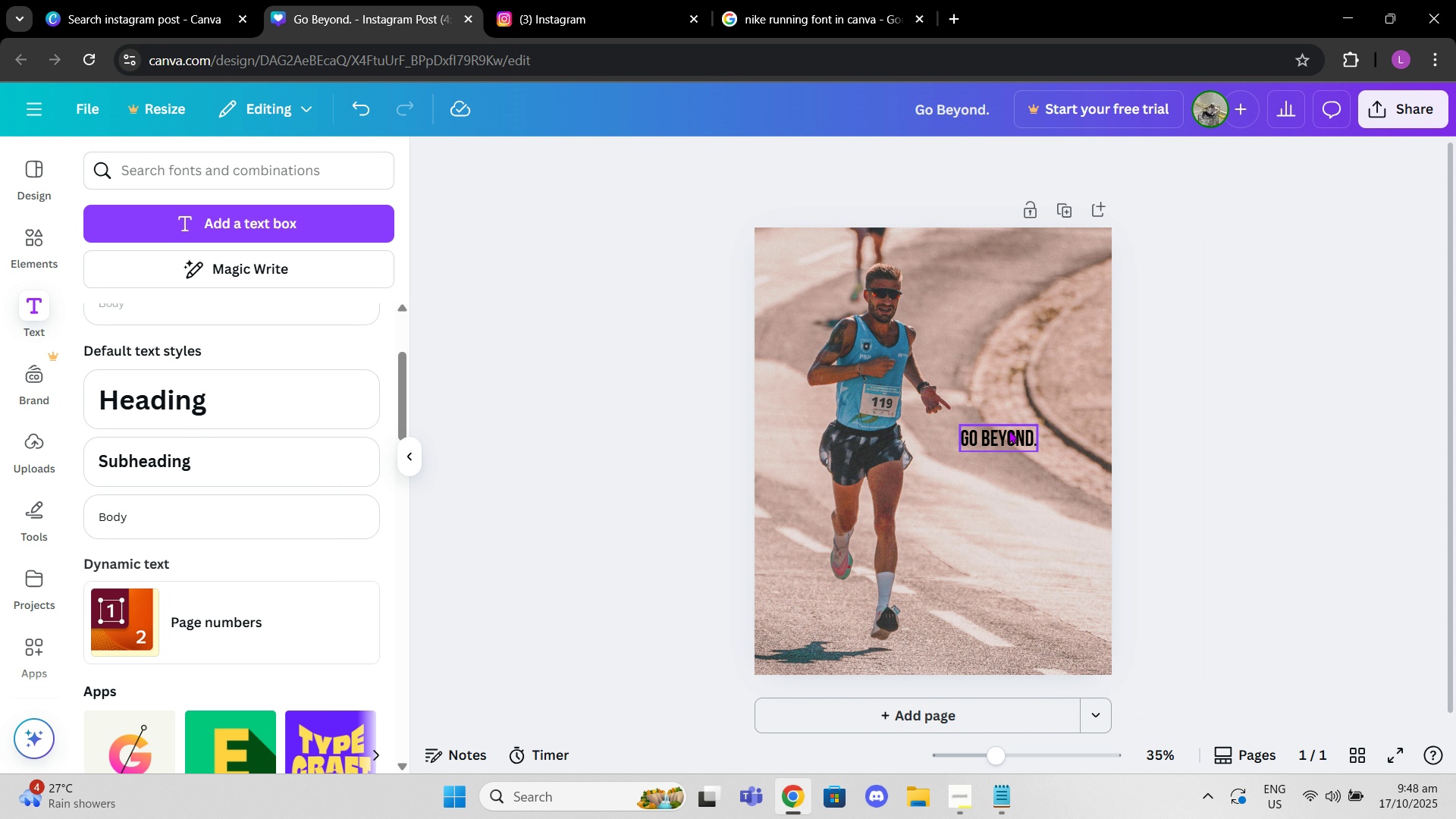 
left_click_drag(start_coordinate=[1009, 431], to_coordinate=[1011, 422])
 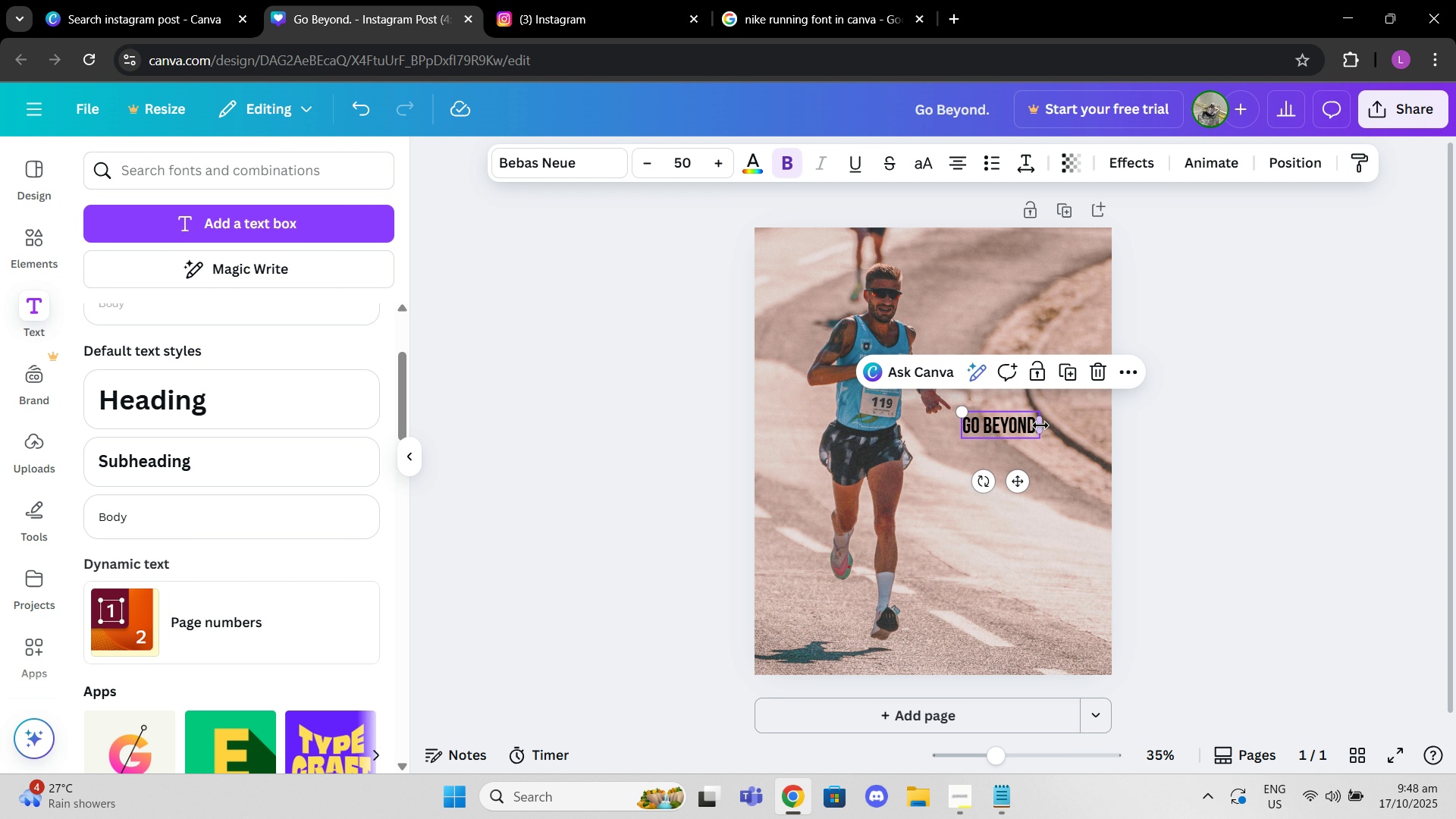 
left_click_drag(start_coordinate=[1040, 425], to_coordinate=[1045, 418])
 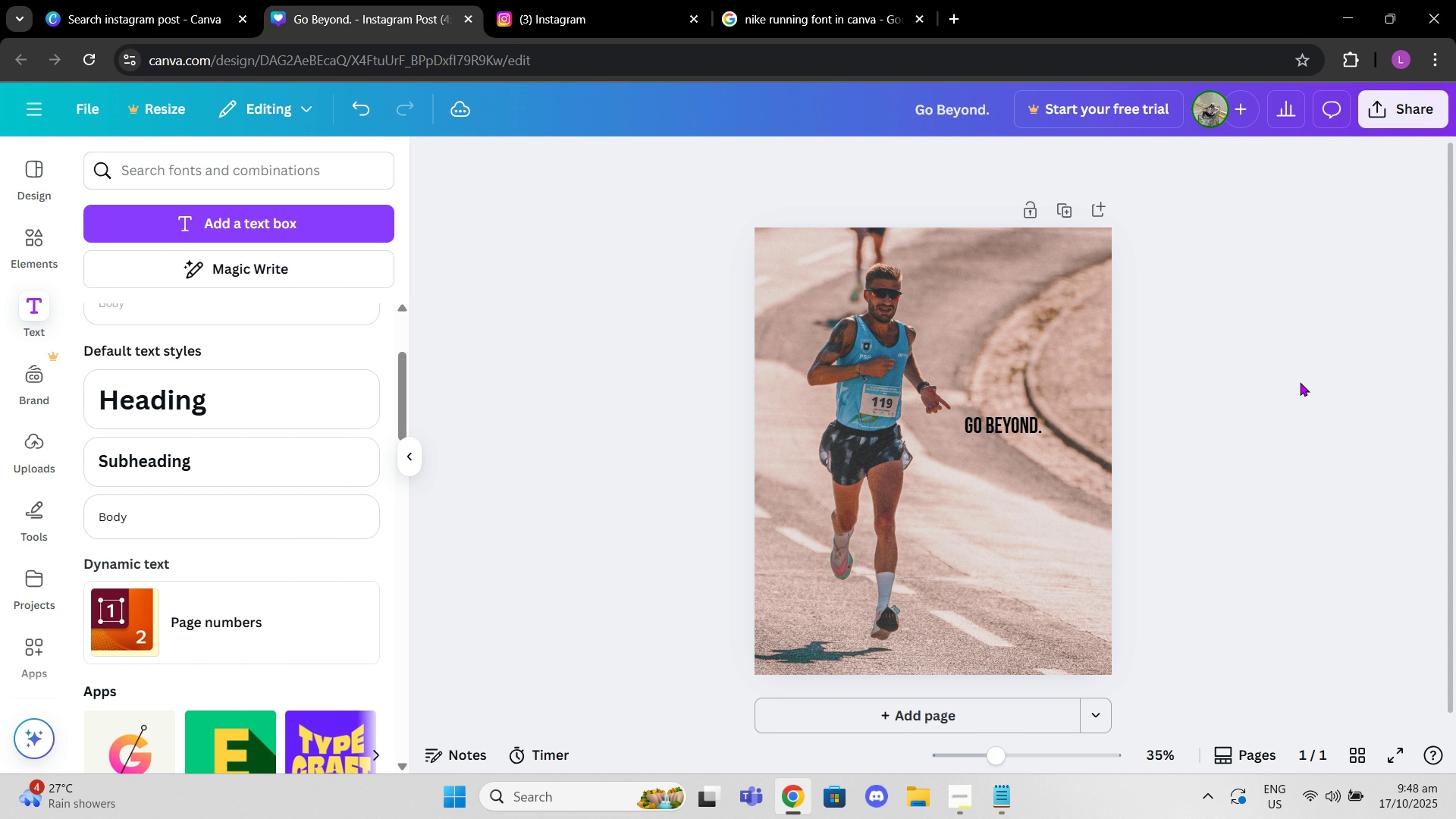 
left_click([1300, 382])
 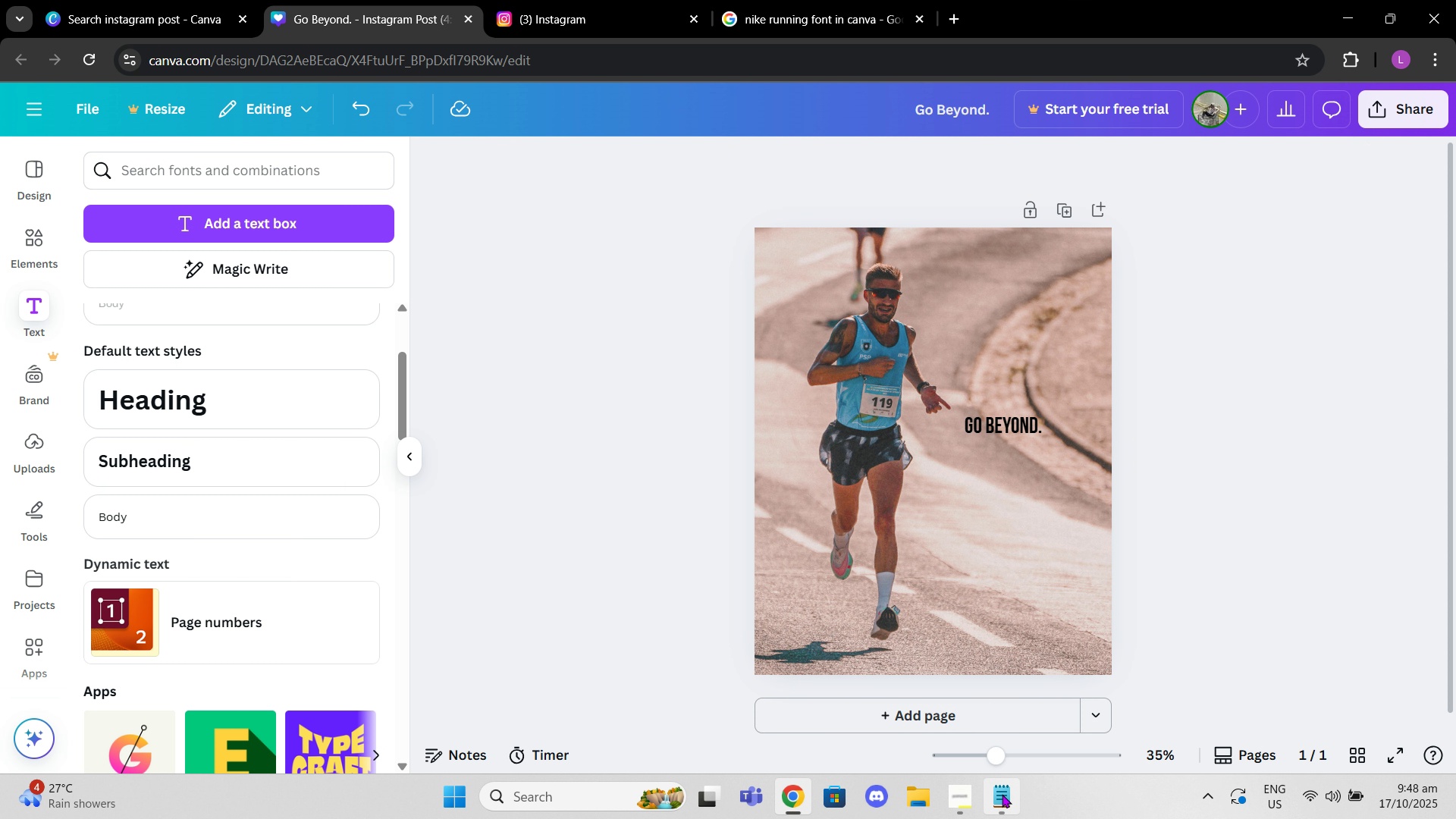 
left_click([1003, 795])
 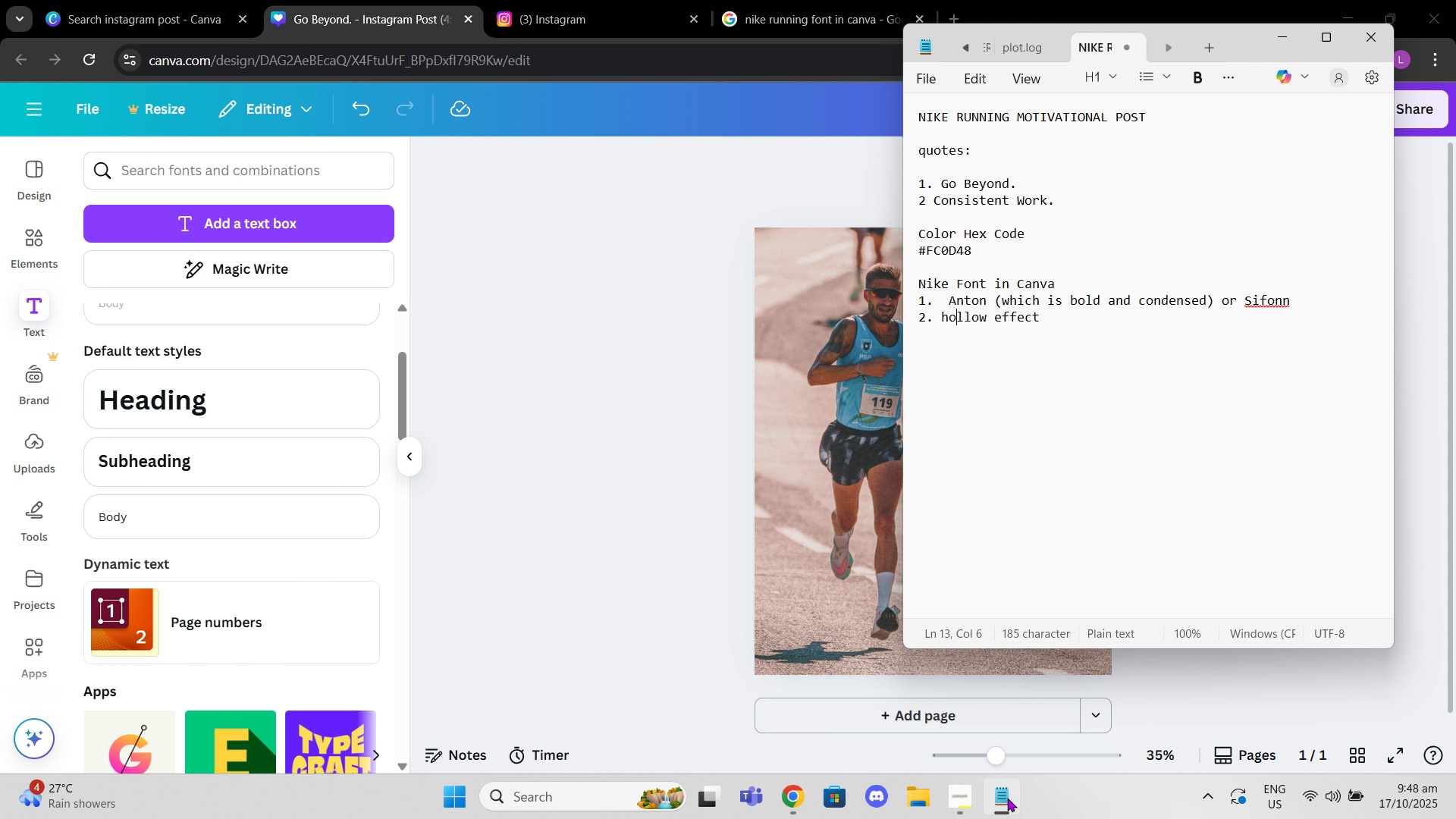 
left_click([1007, 798])
 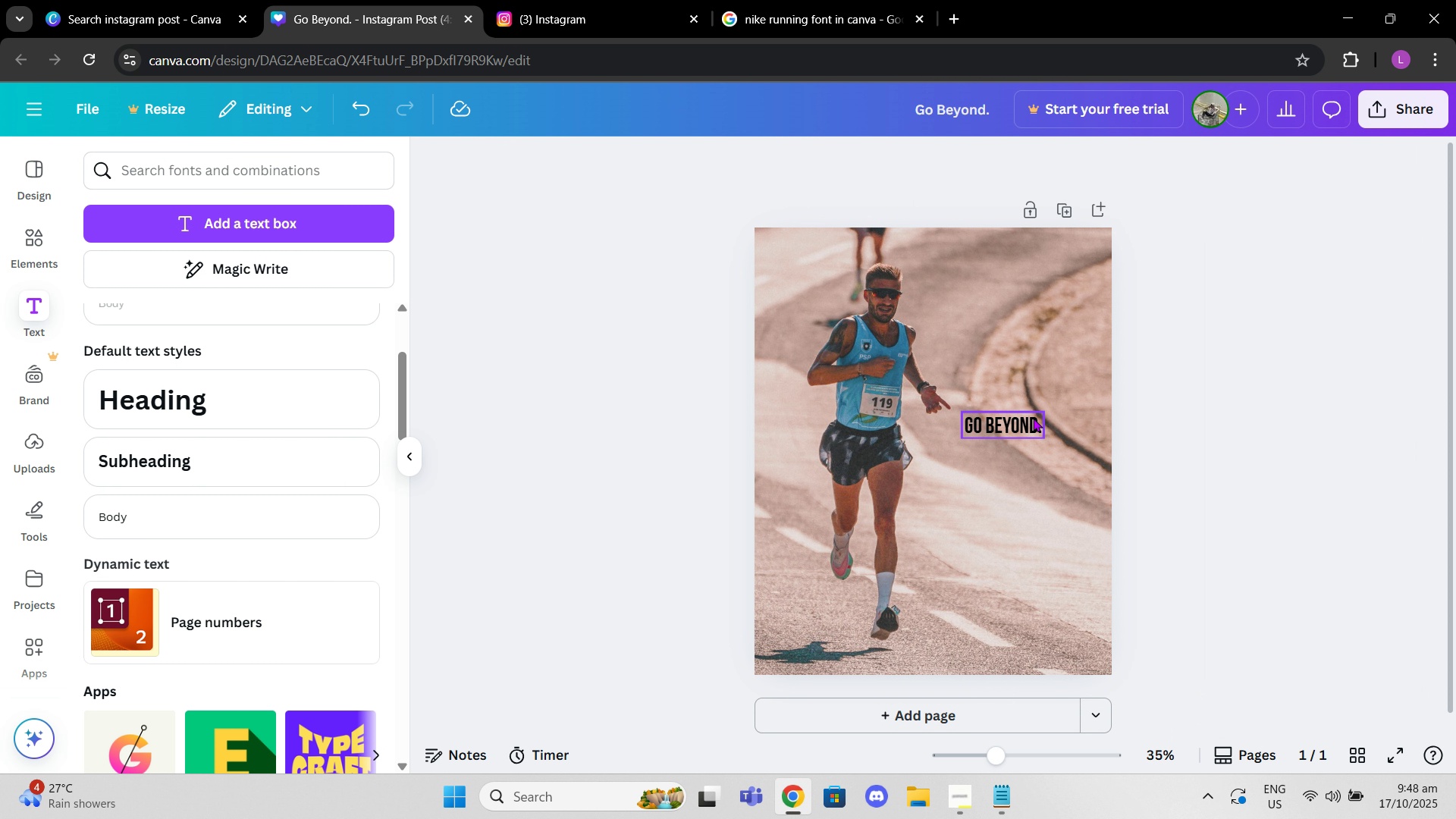 
left_click([1024, 428])
 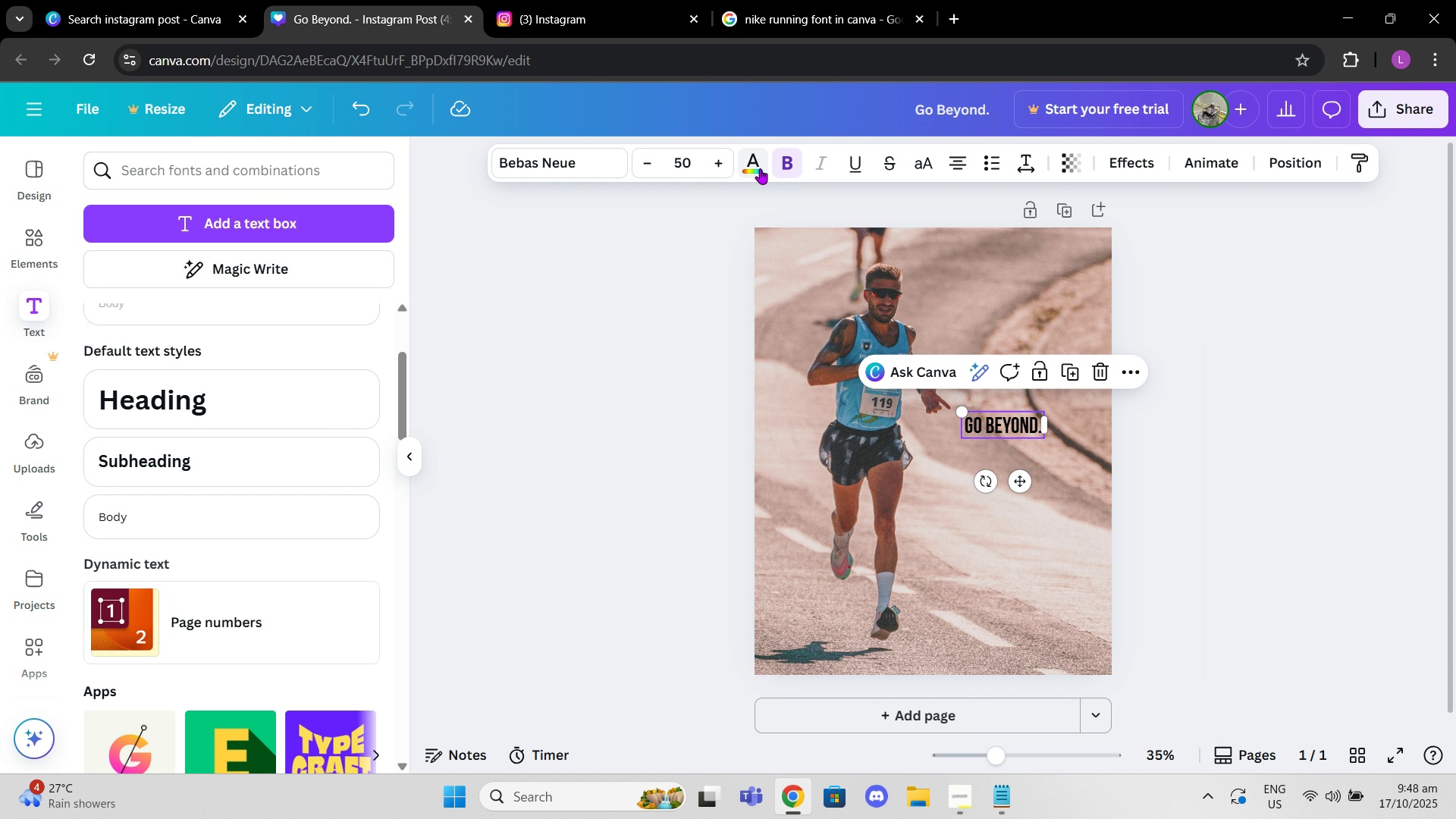 
left_click([757, 173])
 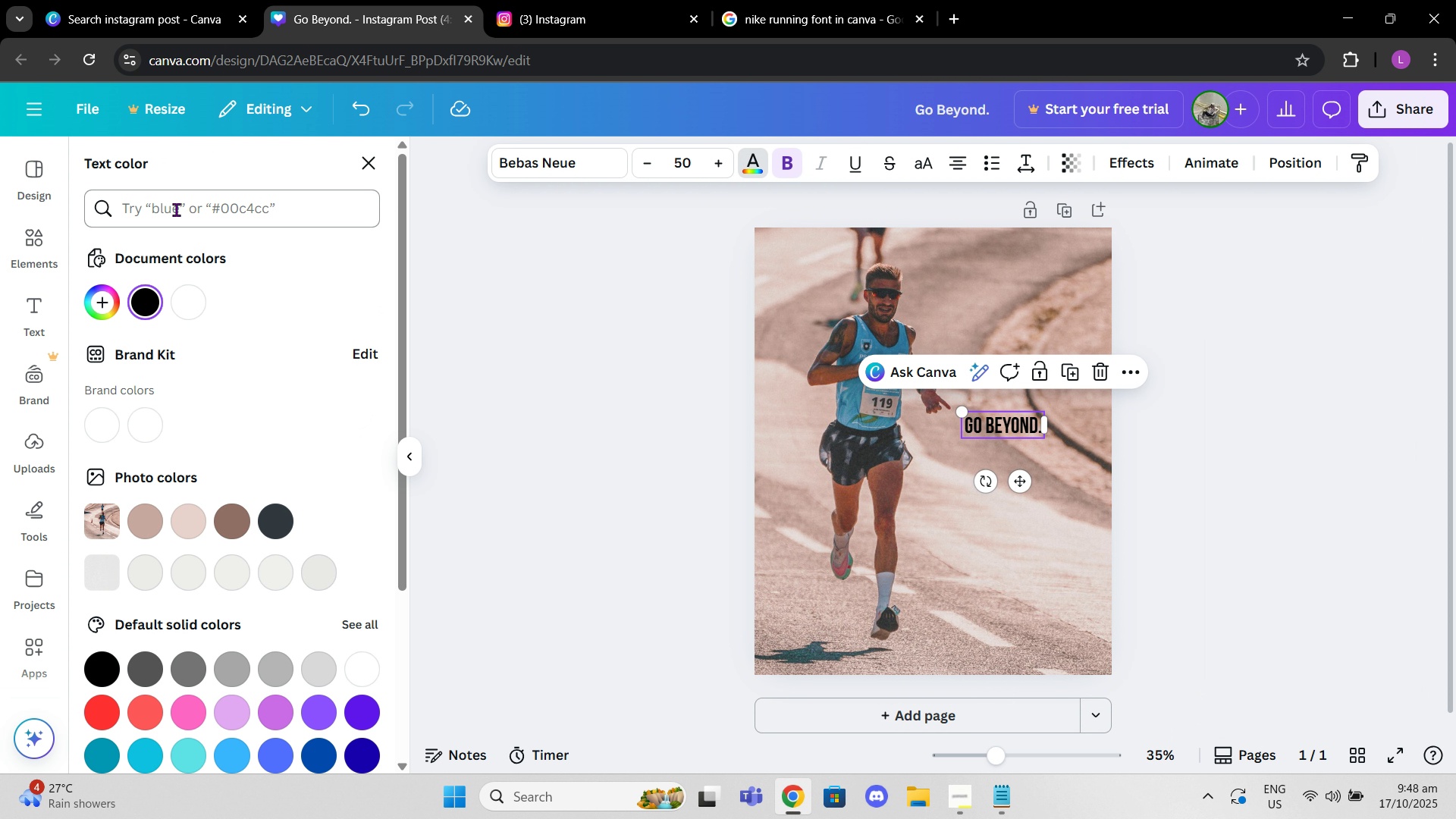 
left_click([176, 209])
 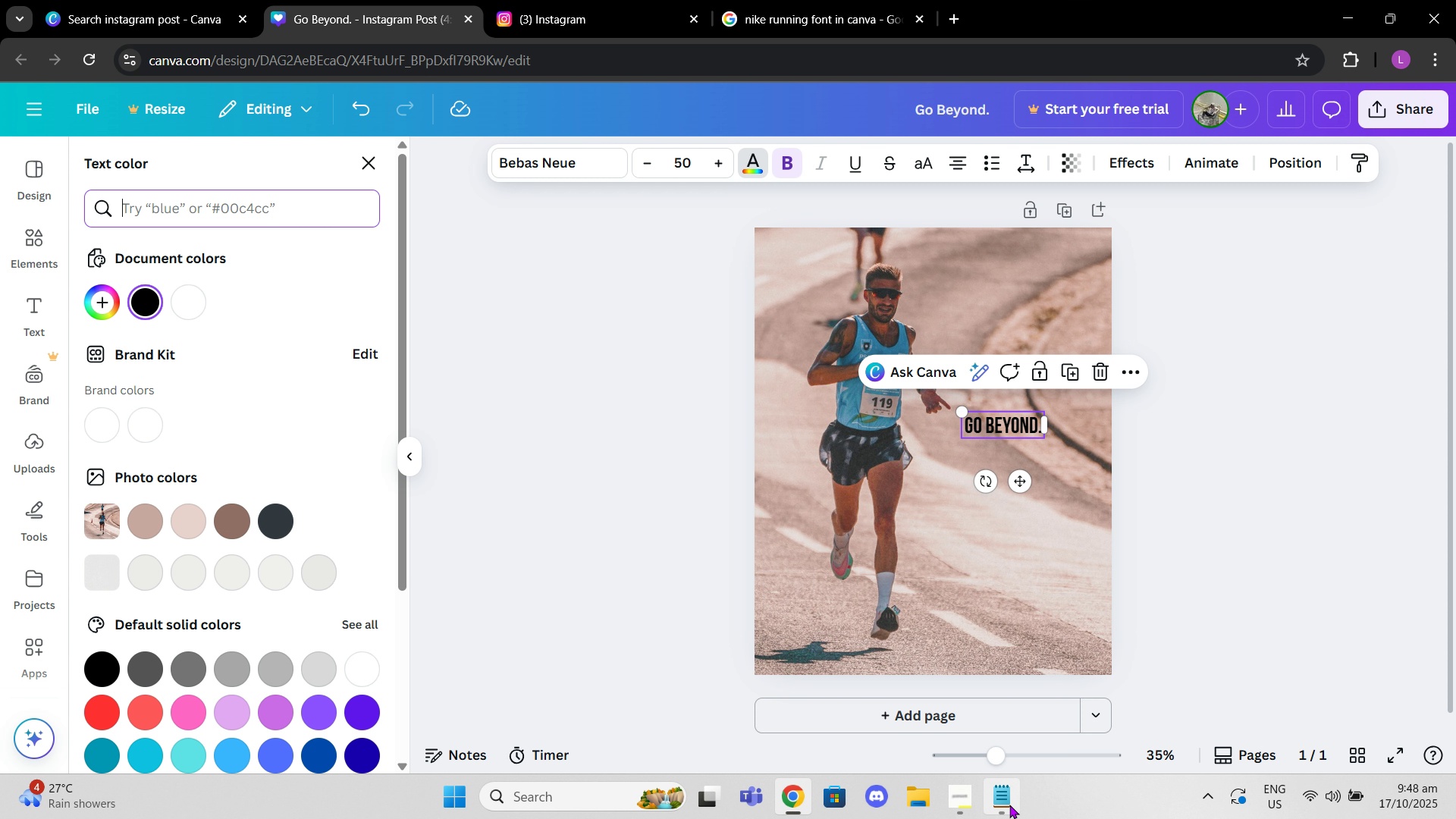 
left_click([1009, 805])
 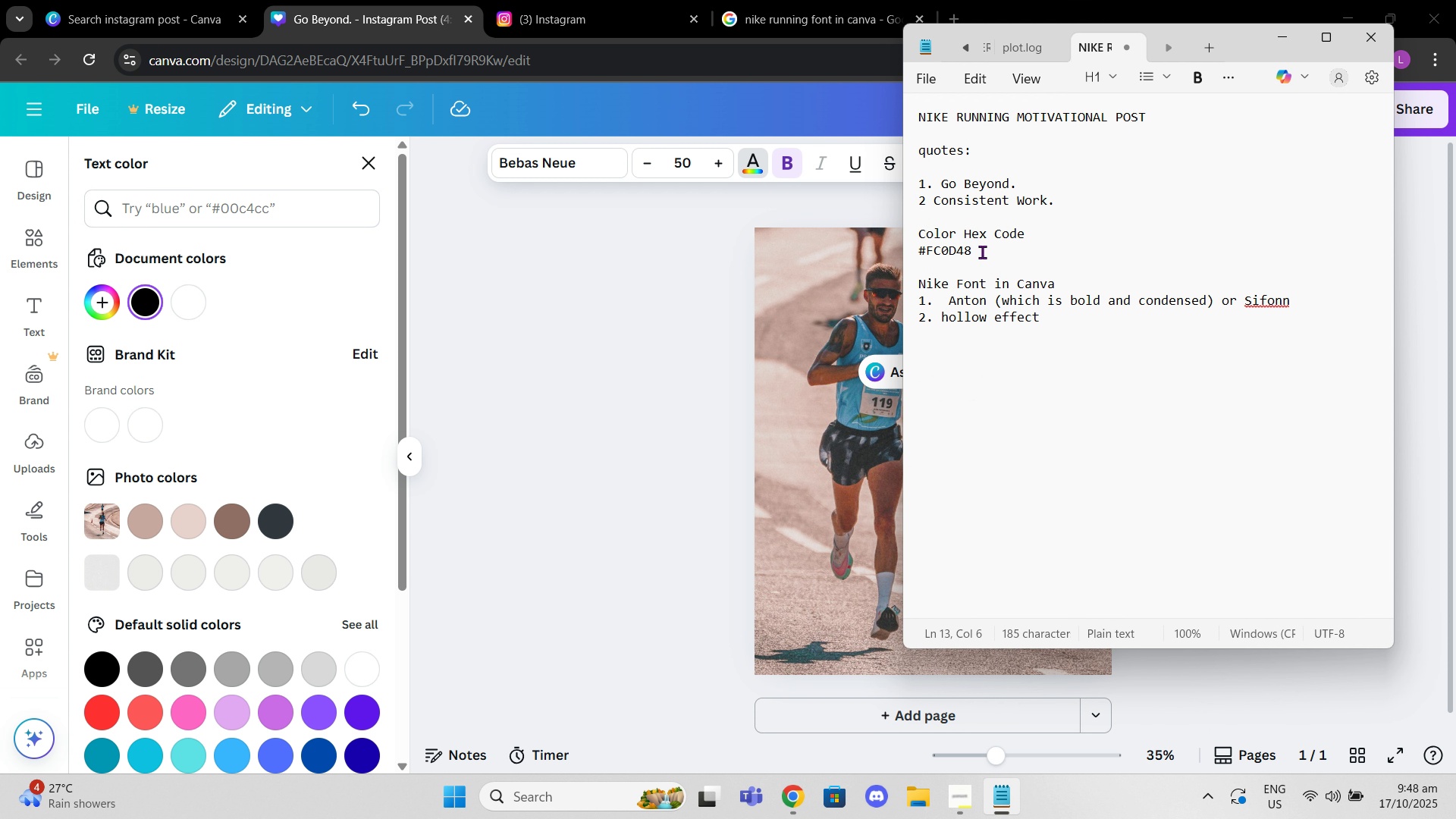 
left_click_drag(start_coordinate=[982, 252], to_coordinate=[914, 252])
 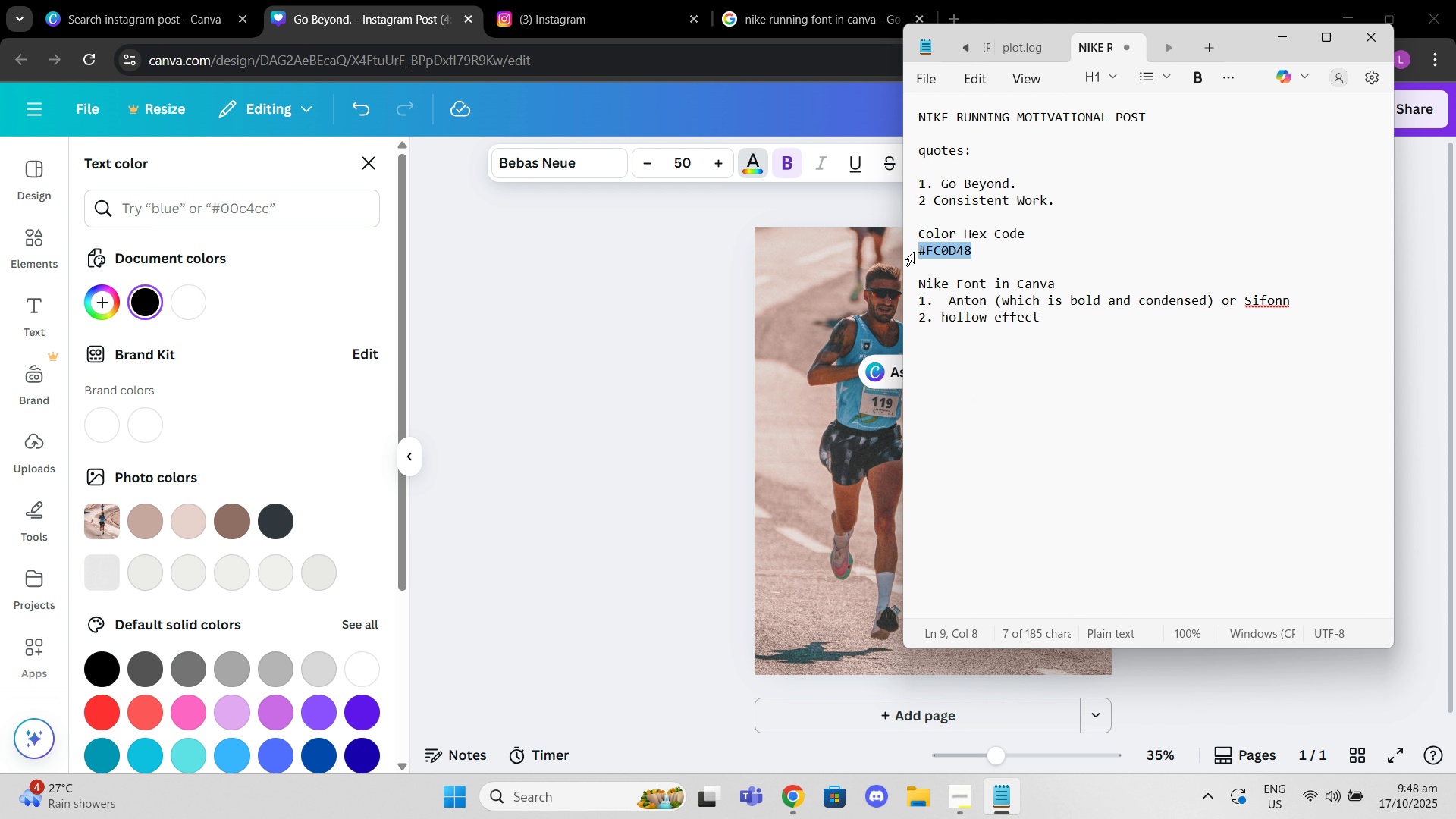 
key(Control+C)
 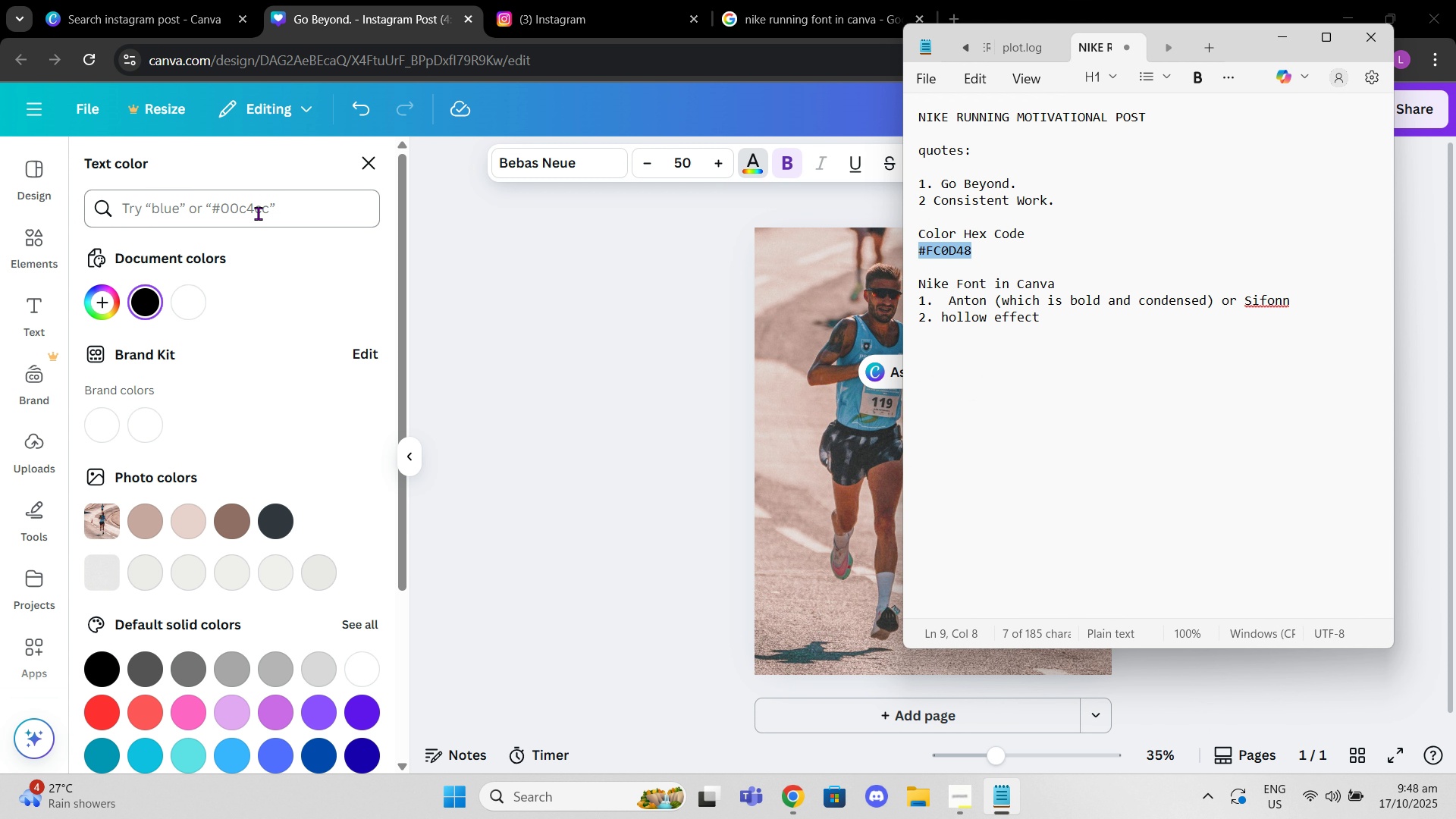 
left_click([258, 213])
 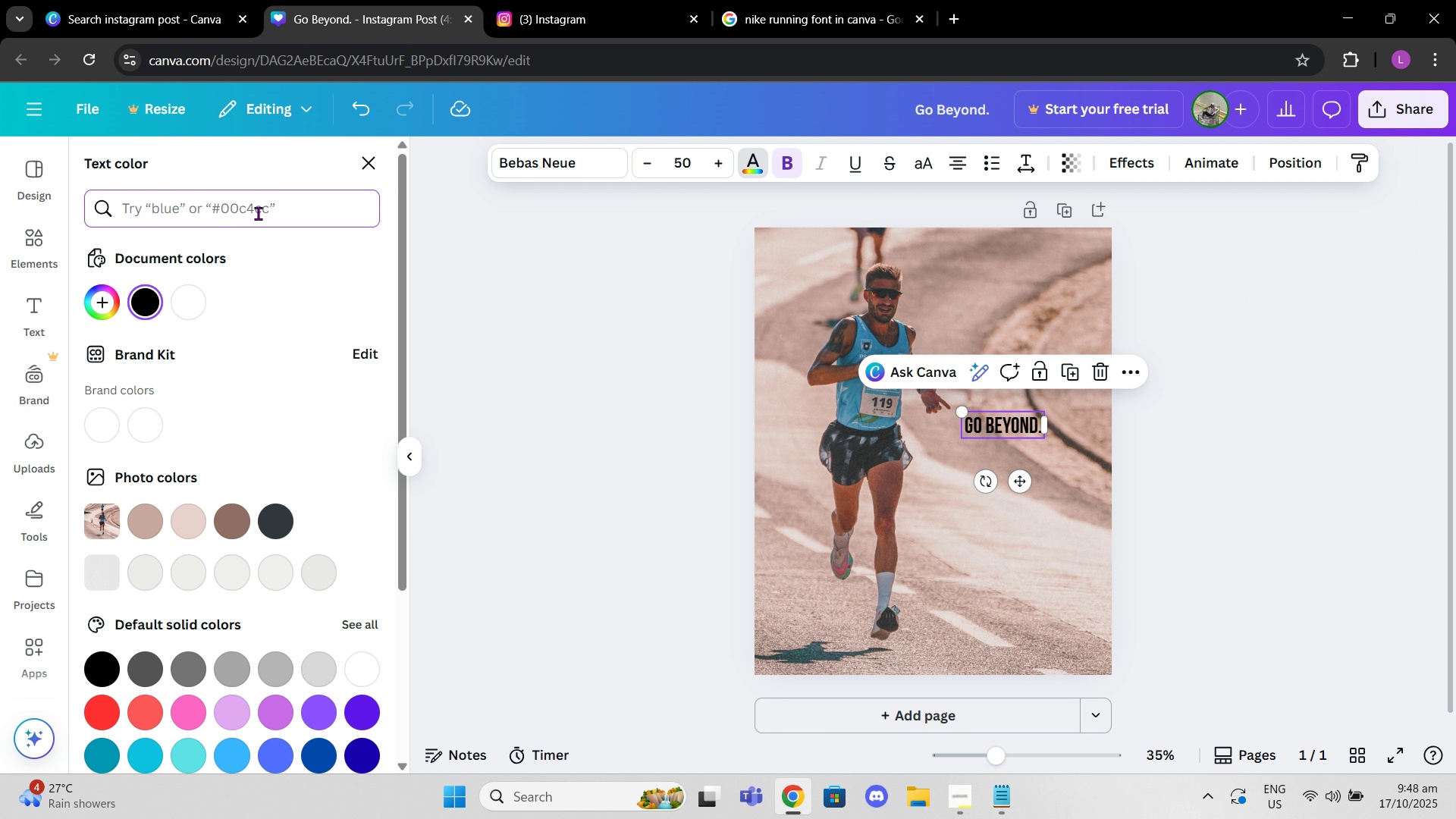 
key(Control+V)
 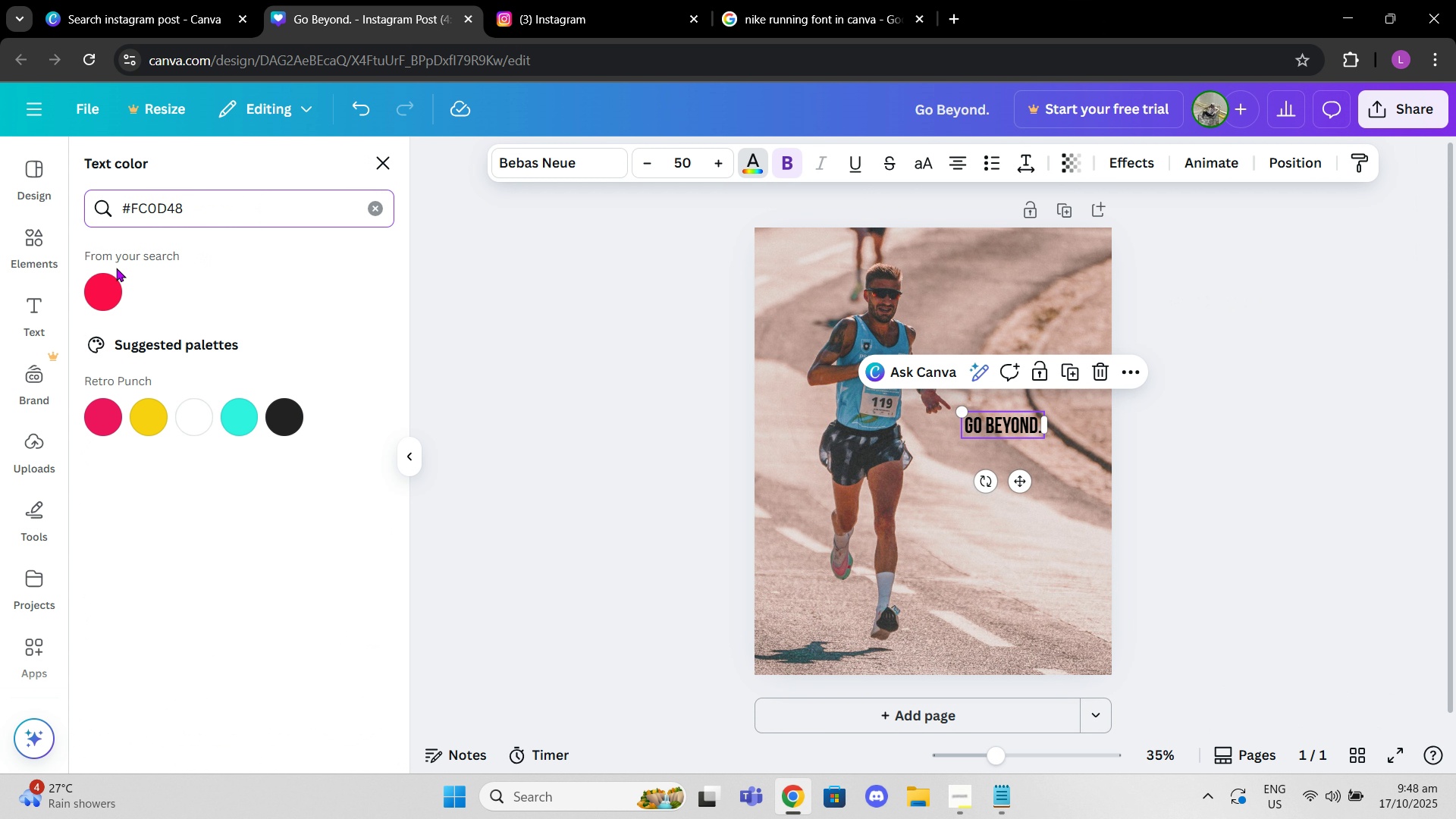 
left_click([99, 278])
 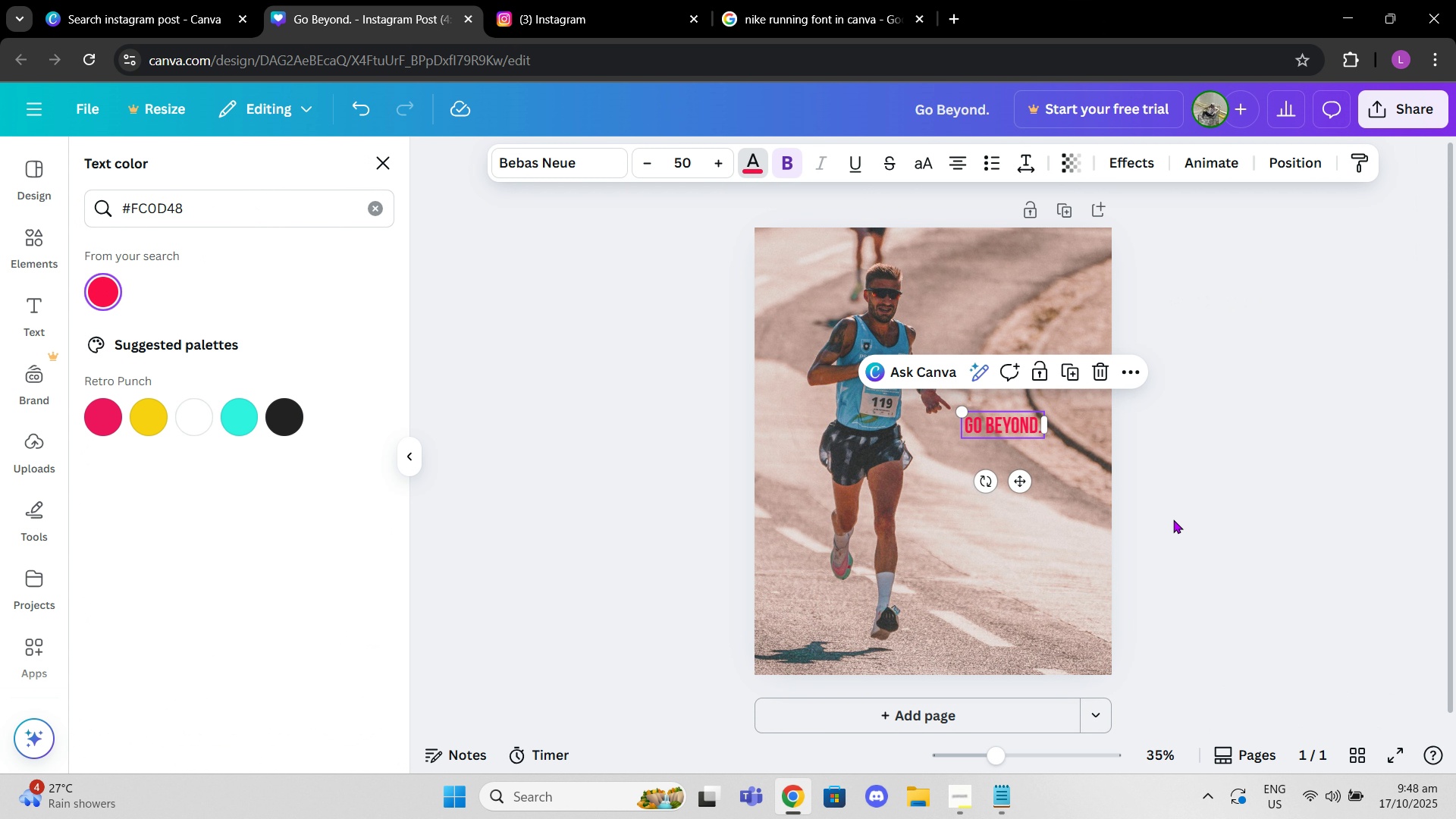 
left_click([1173, 519])
 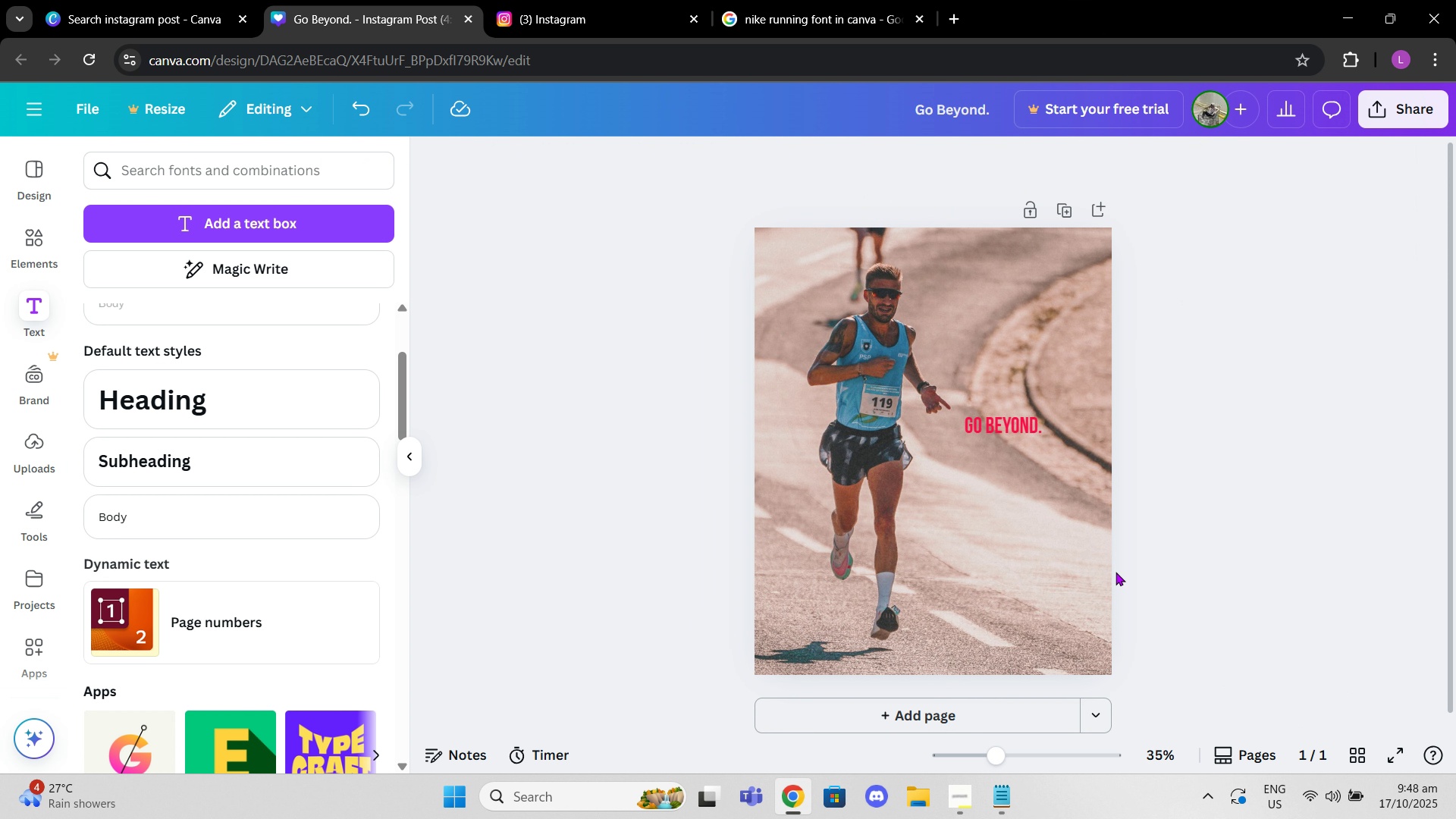 
left_click([1116, 572])
 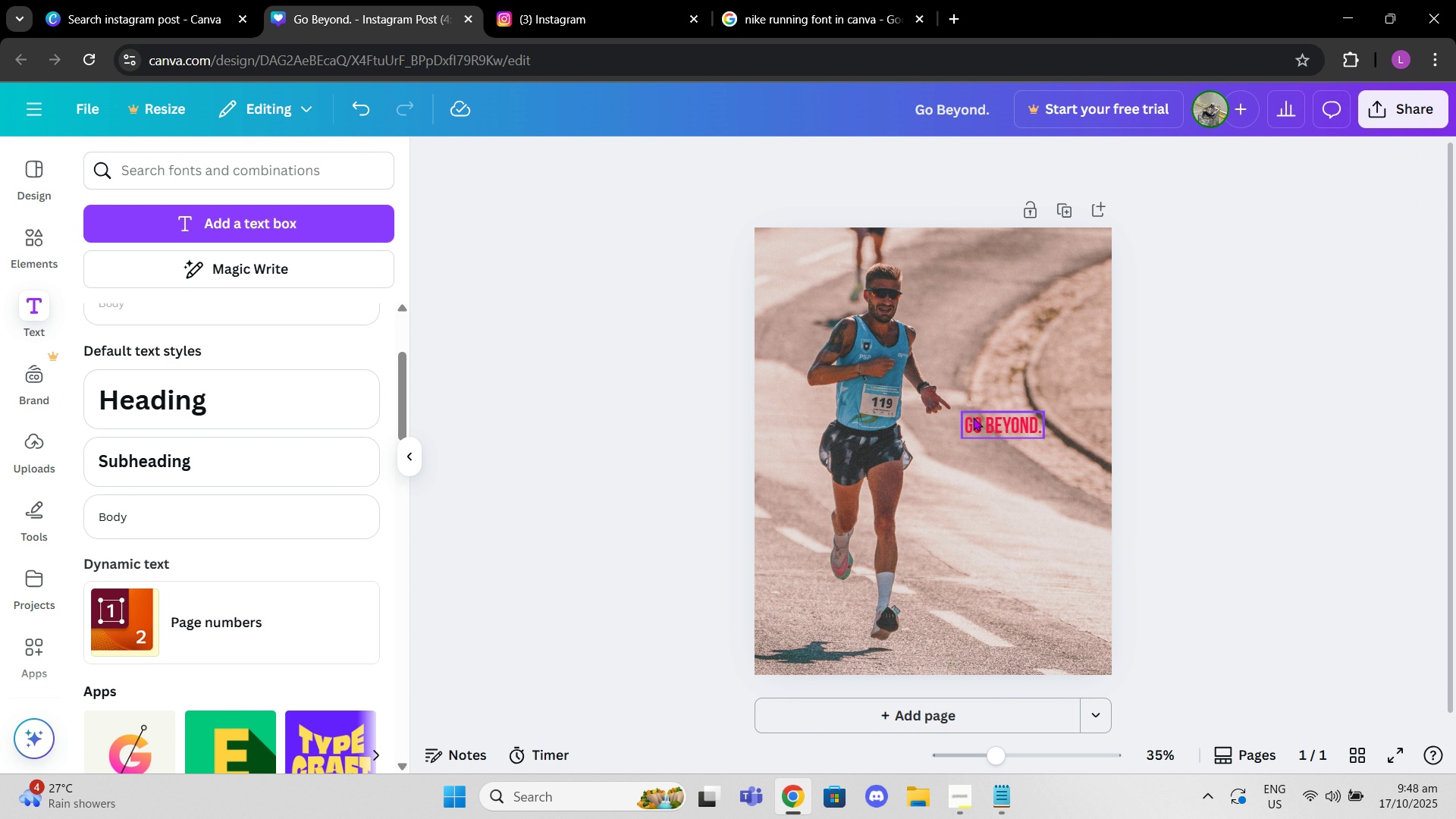 
left_click_drag(start_coordinate=[982, 418], to_coordinate=[970, 433])
 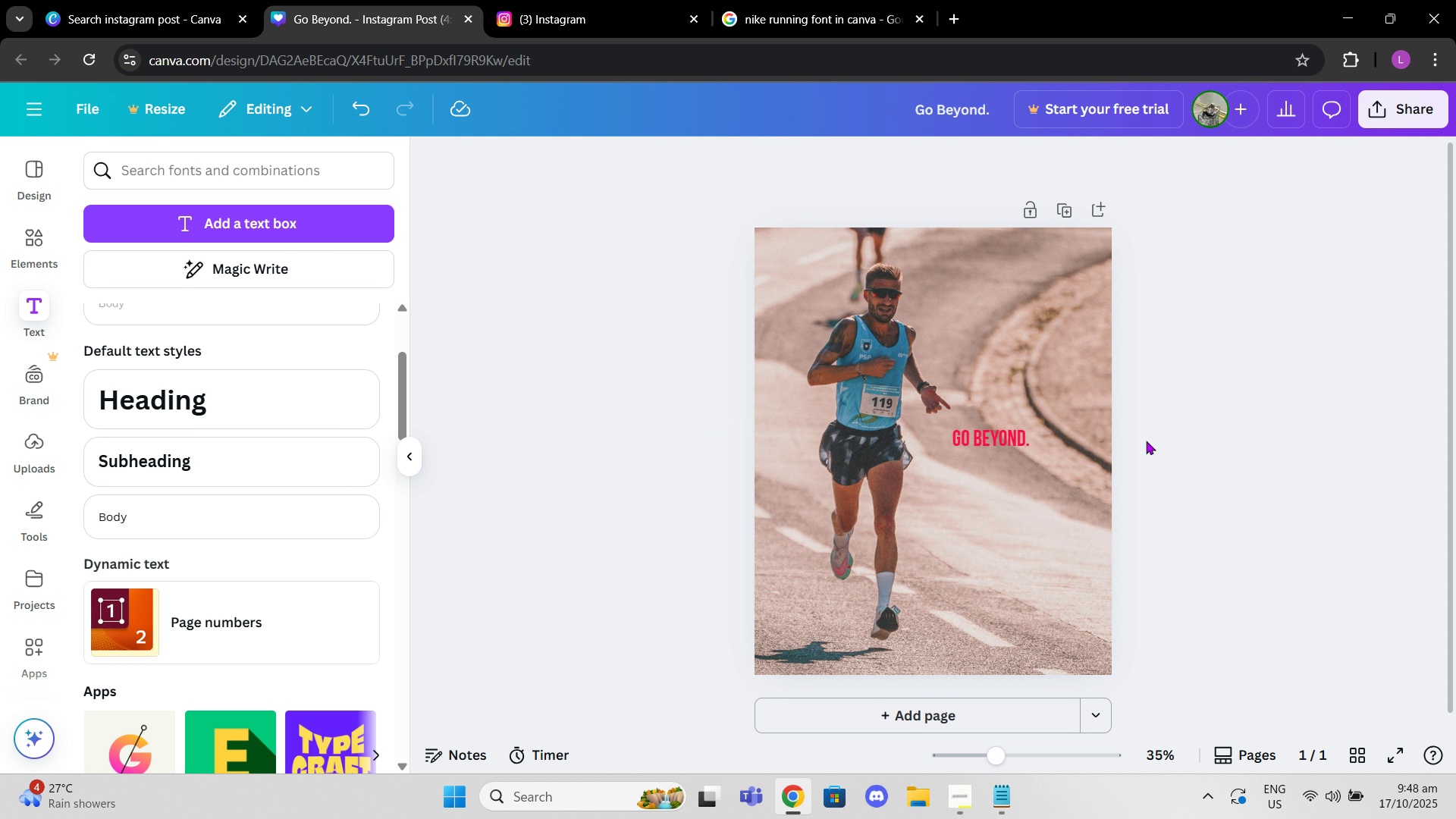 
left_click([1145, 441])
 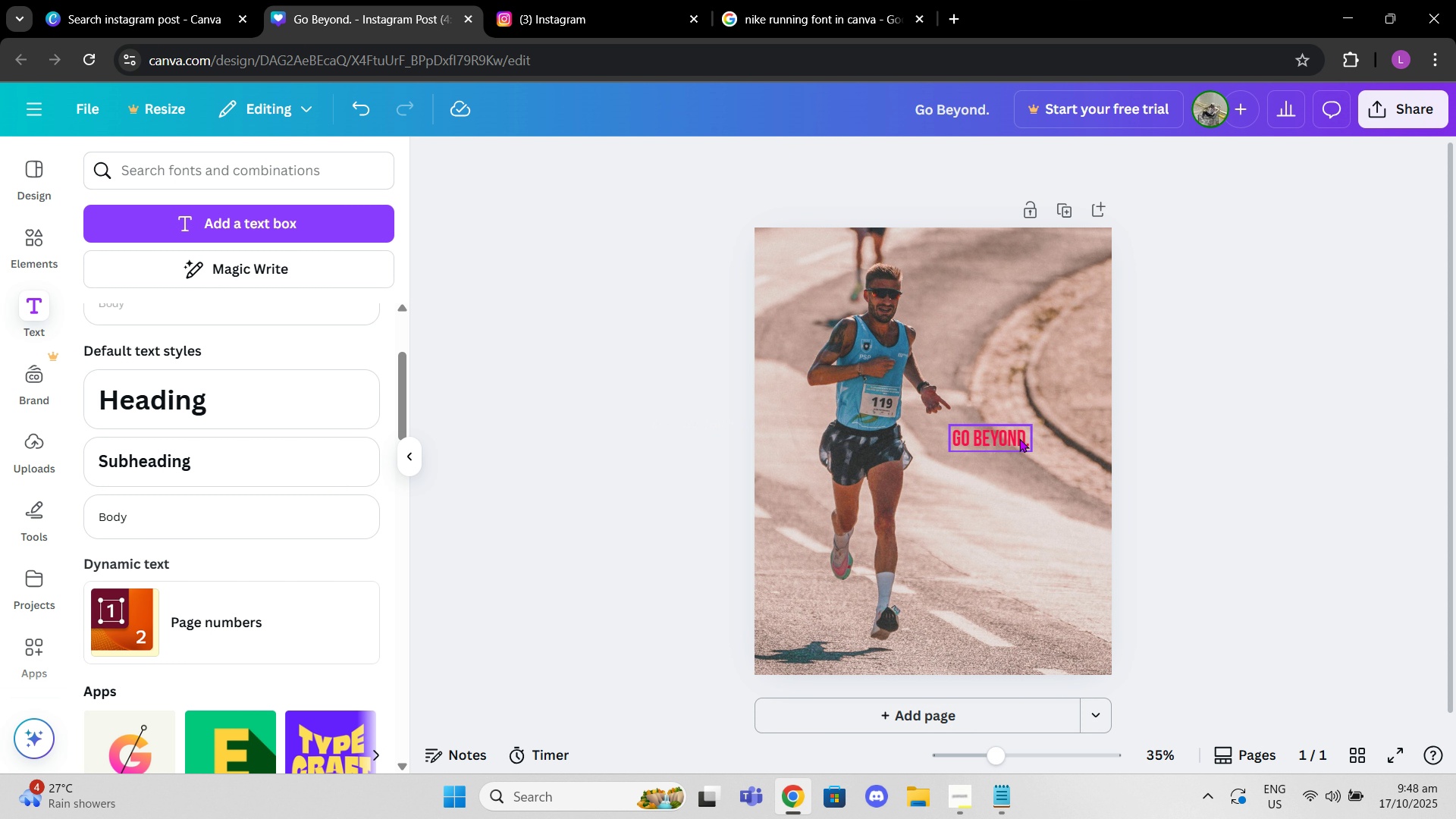 
left_click([1019, 438])
 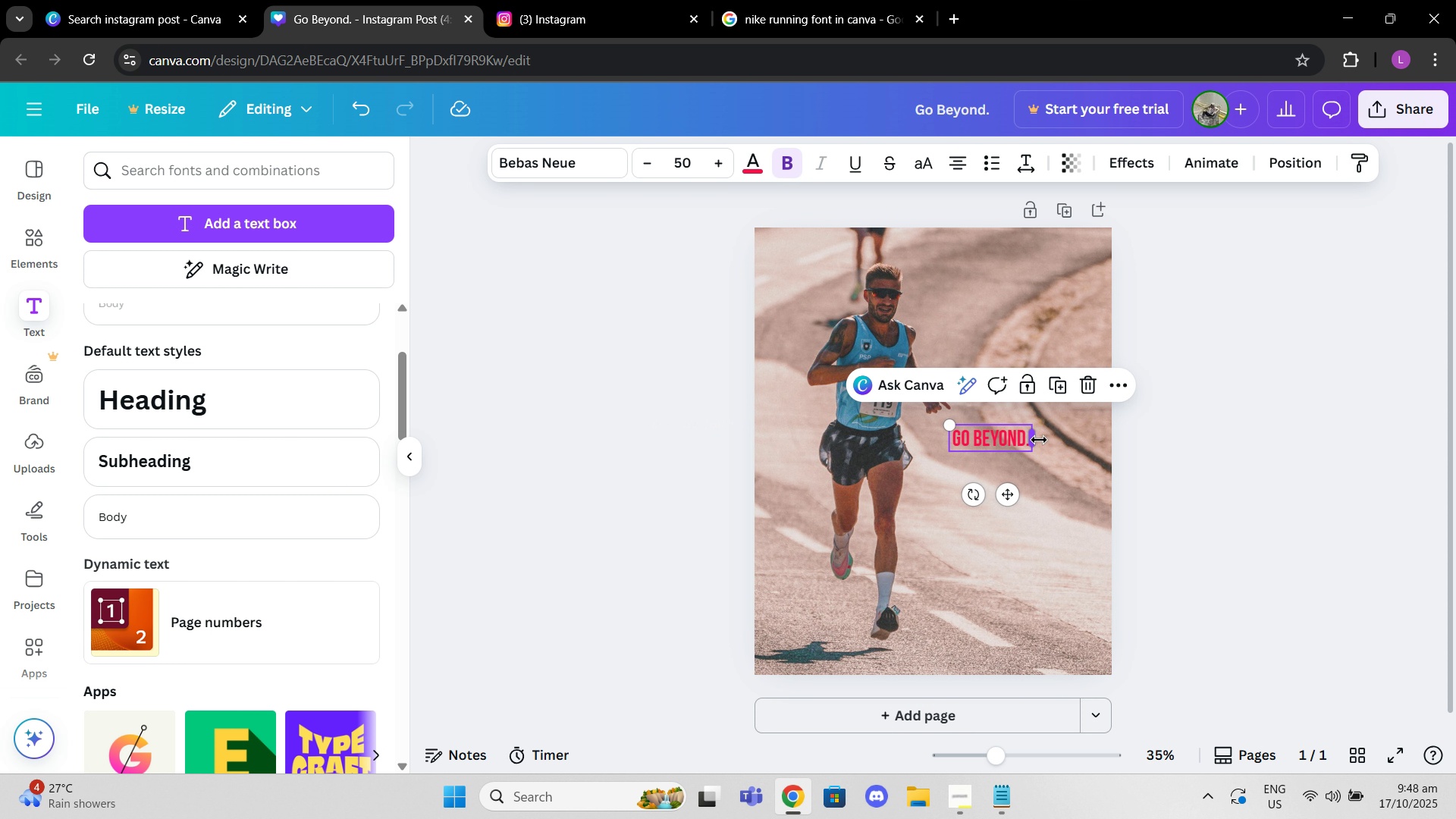 
left_click_drag(start_coordinate=[1033, 441], to_coordinate=[1042, 437])
 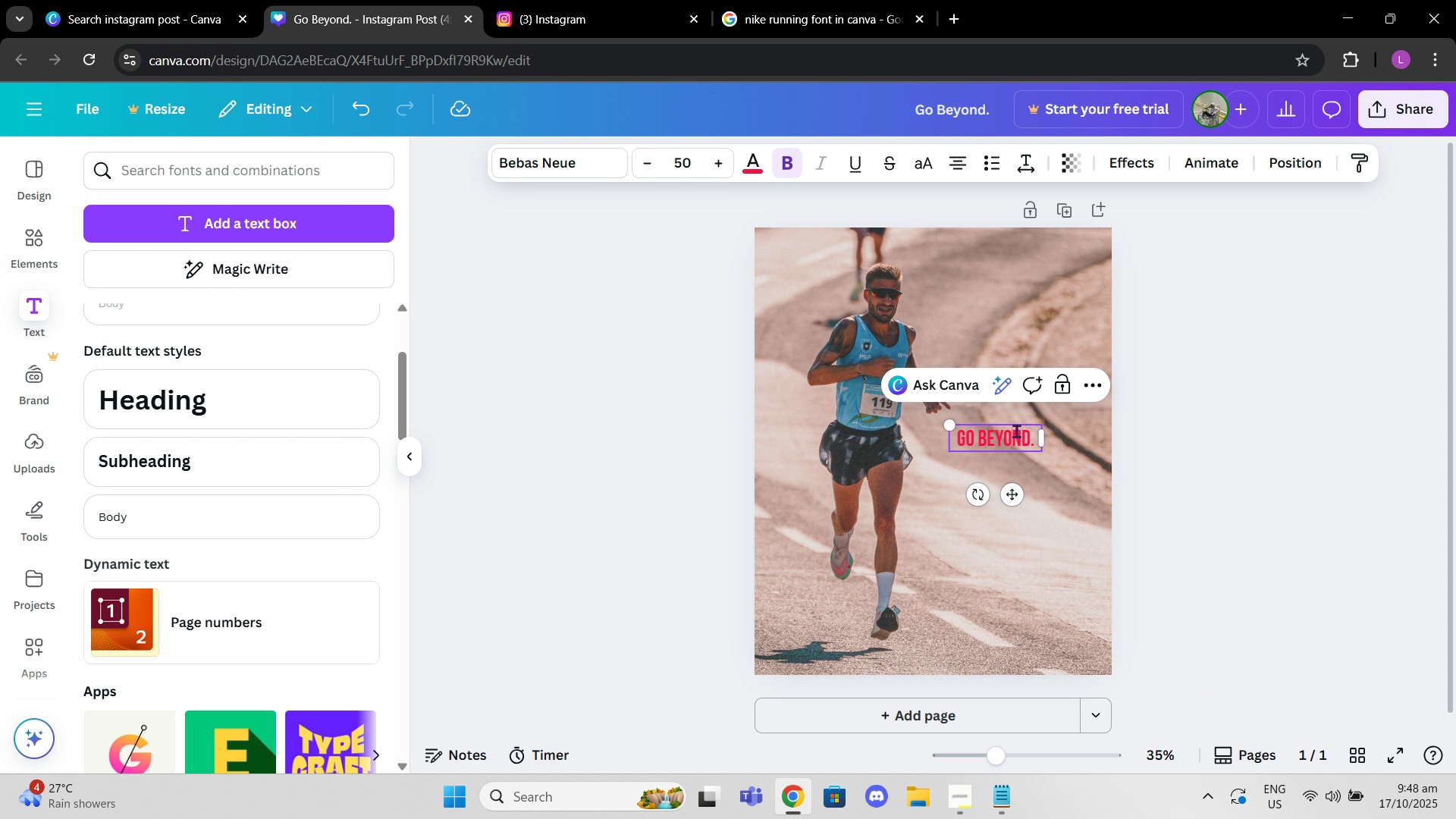 
left_click([1016, 431])
 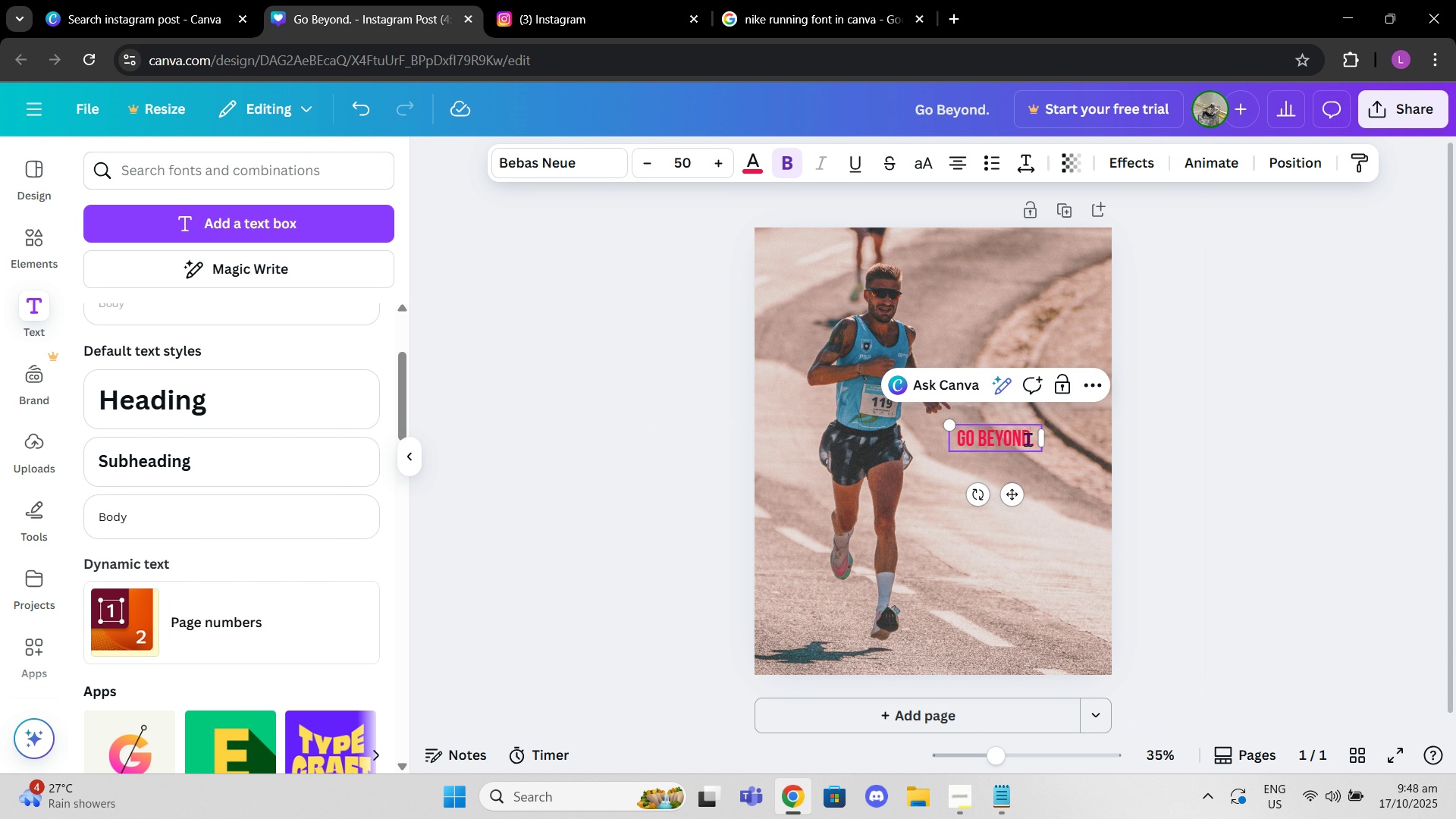 
left_click([1028, 439])
 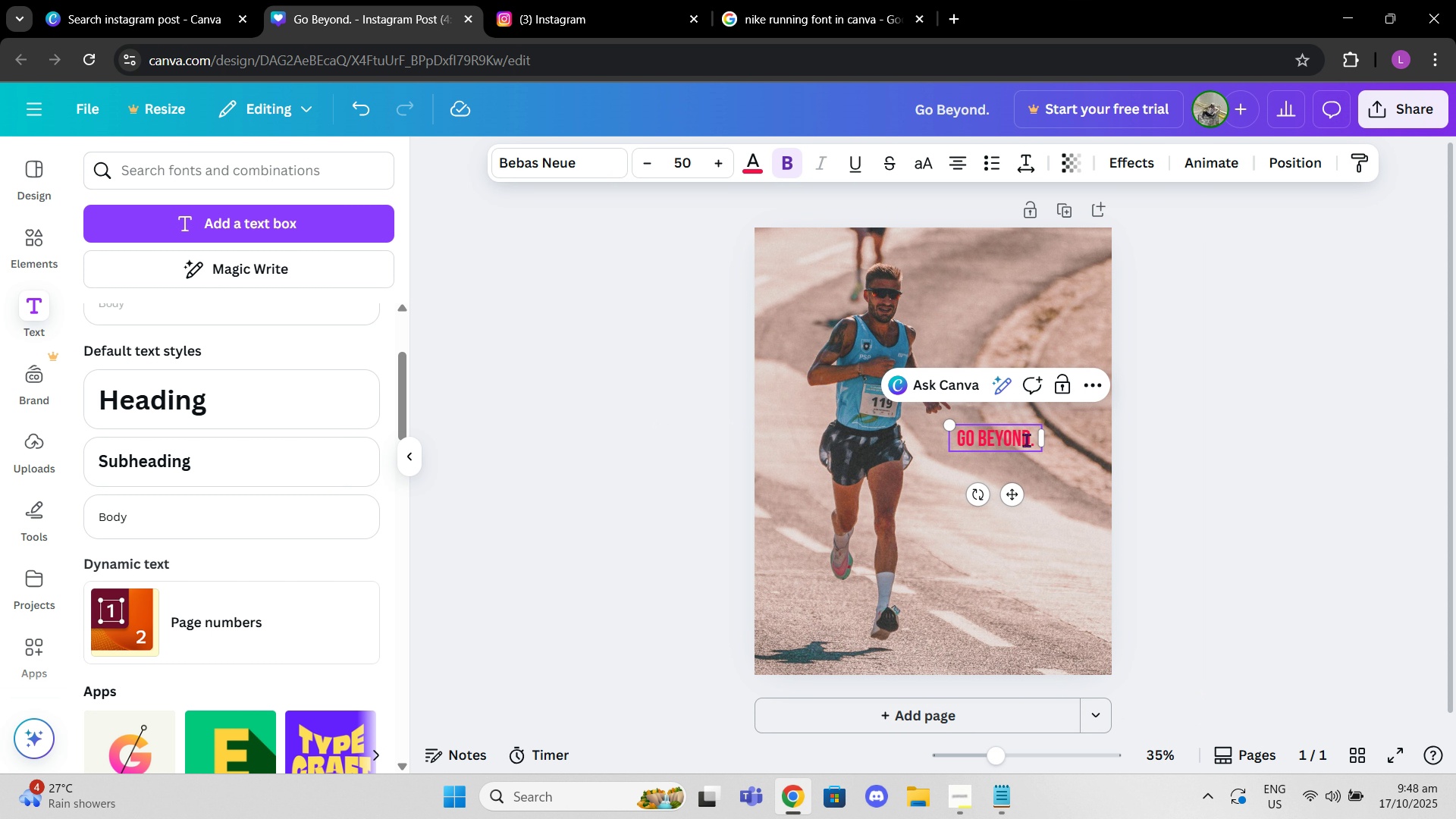 
left_click_drag(start_coordinate=[1031, 439], to_coordinate=[937, 447])
 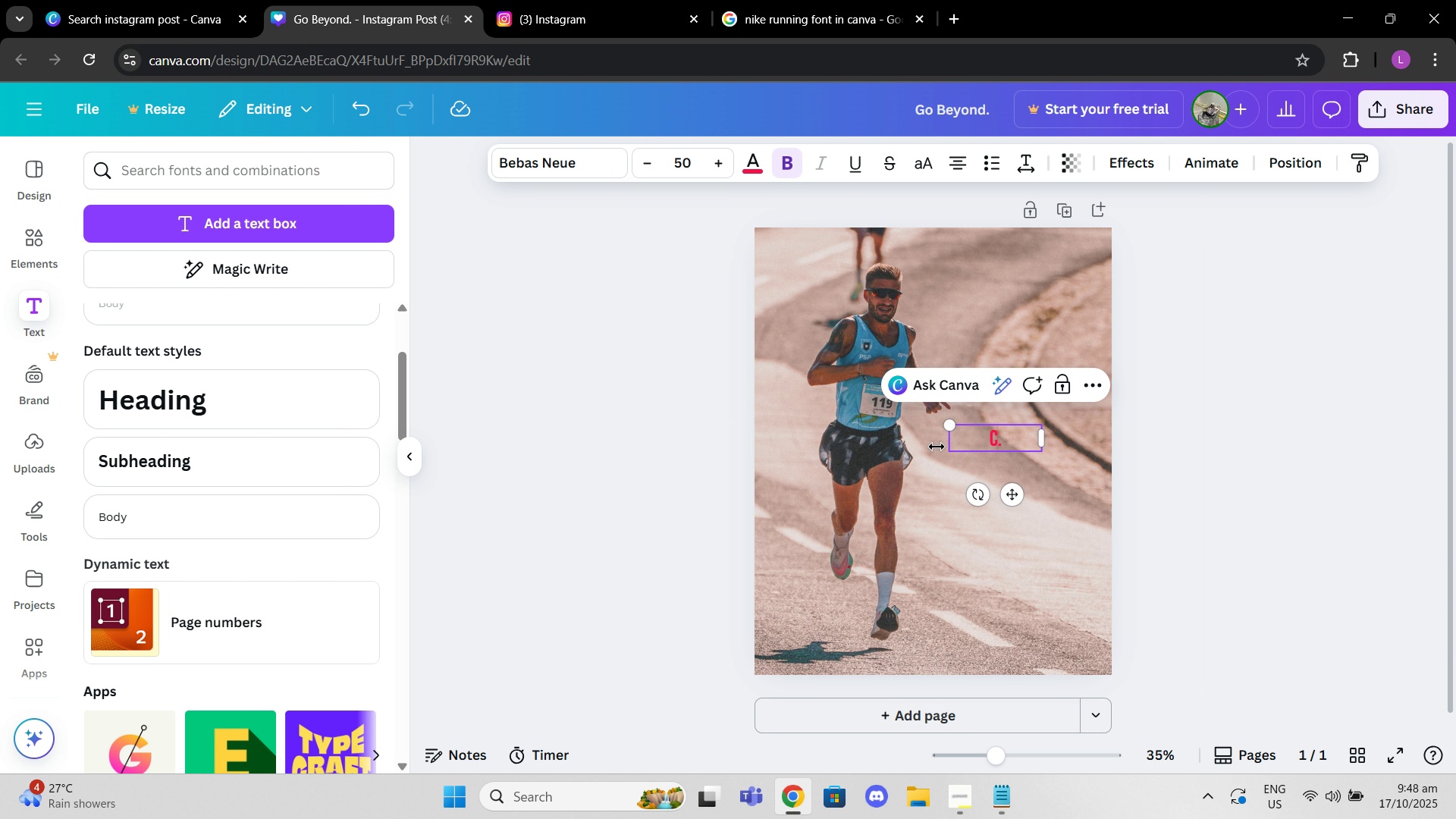 
type(COnsistenr)
key(Backspace)
type(t work)
 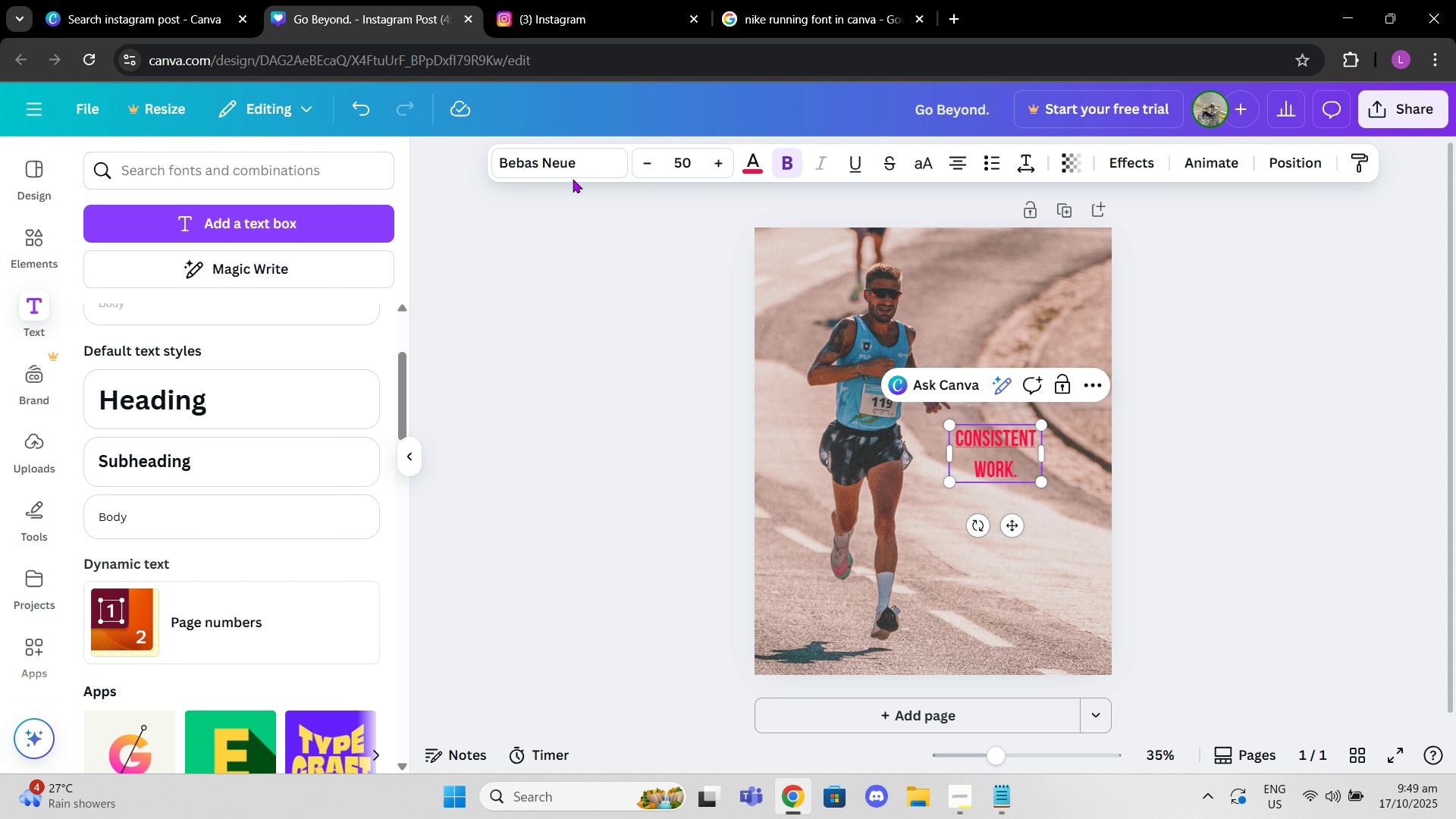 
left_click([579, 166])
 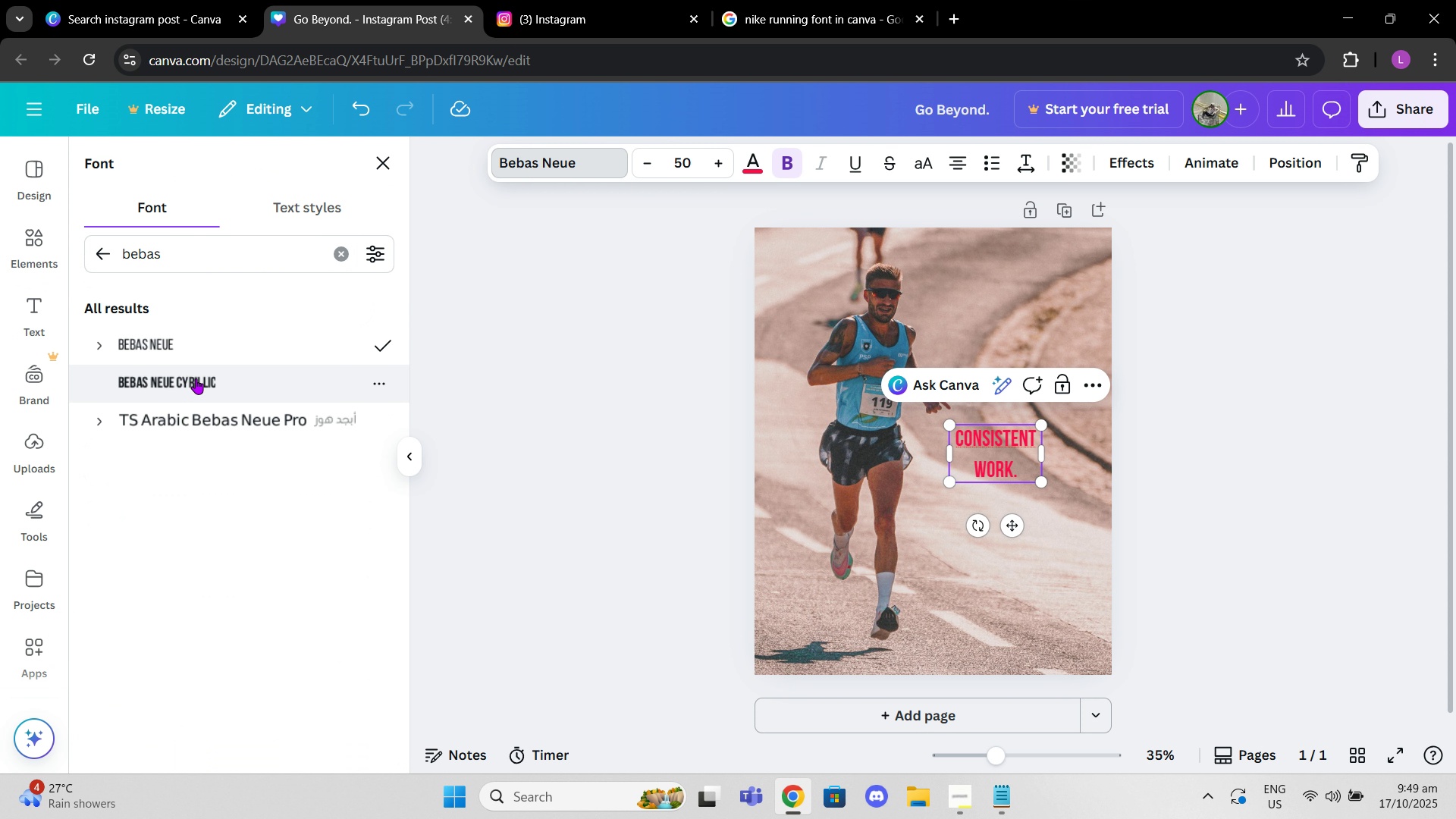 
left_click([196, 388])
 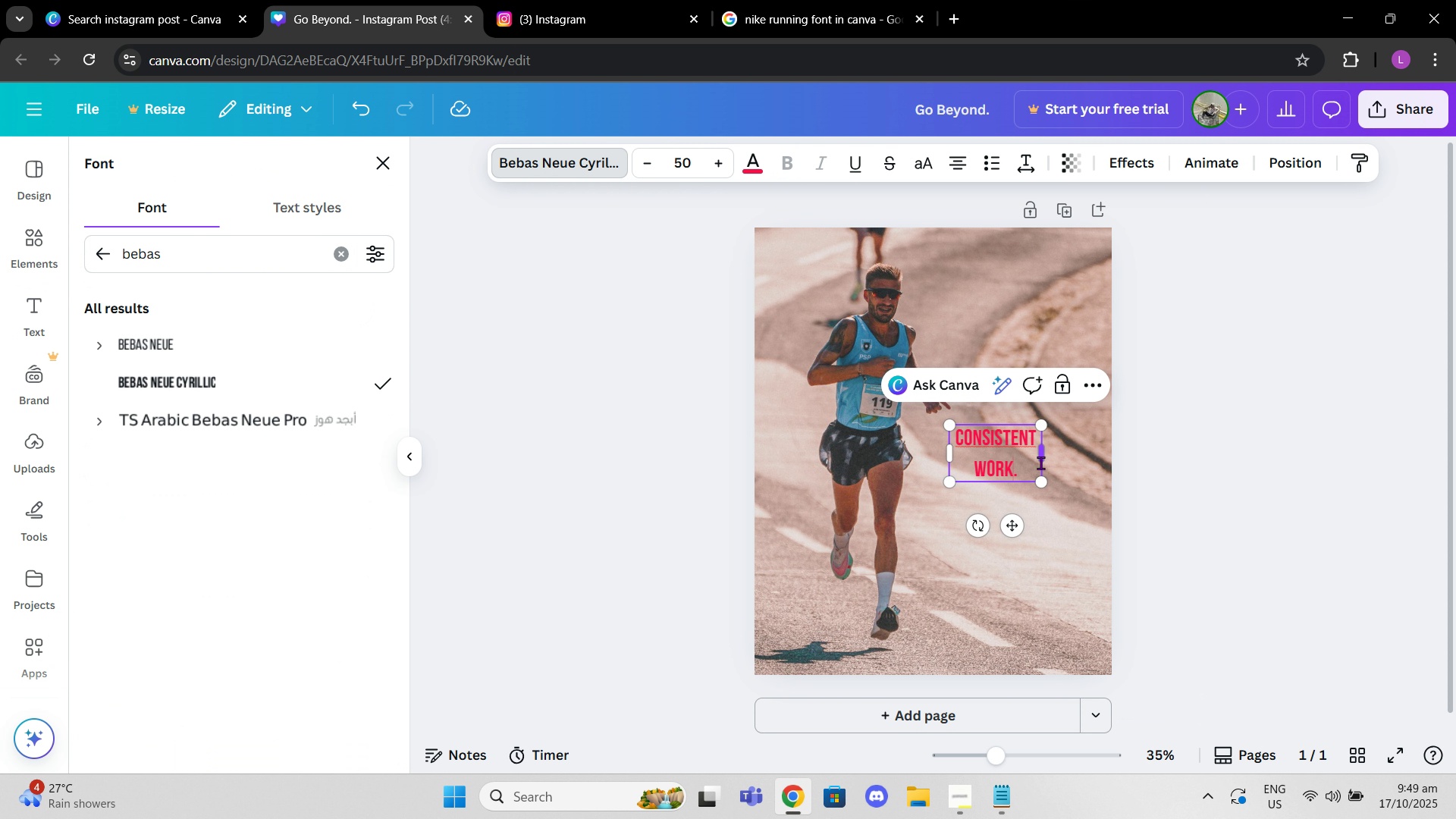 
left_click_drag(start_coordinate=[1025, 471], to_coordinate=[937, 431])
 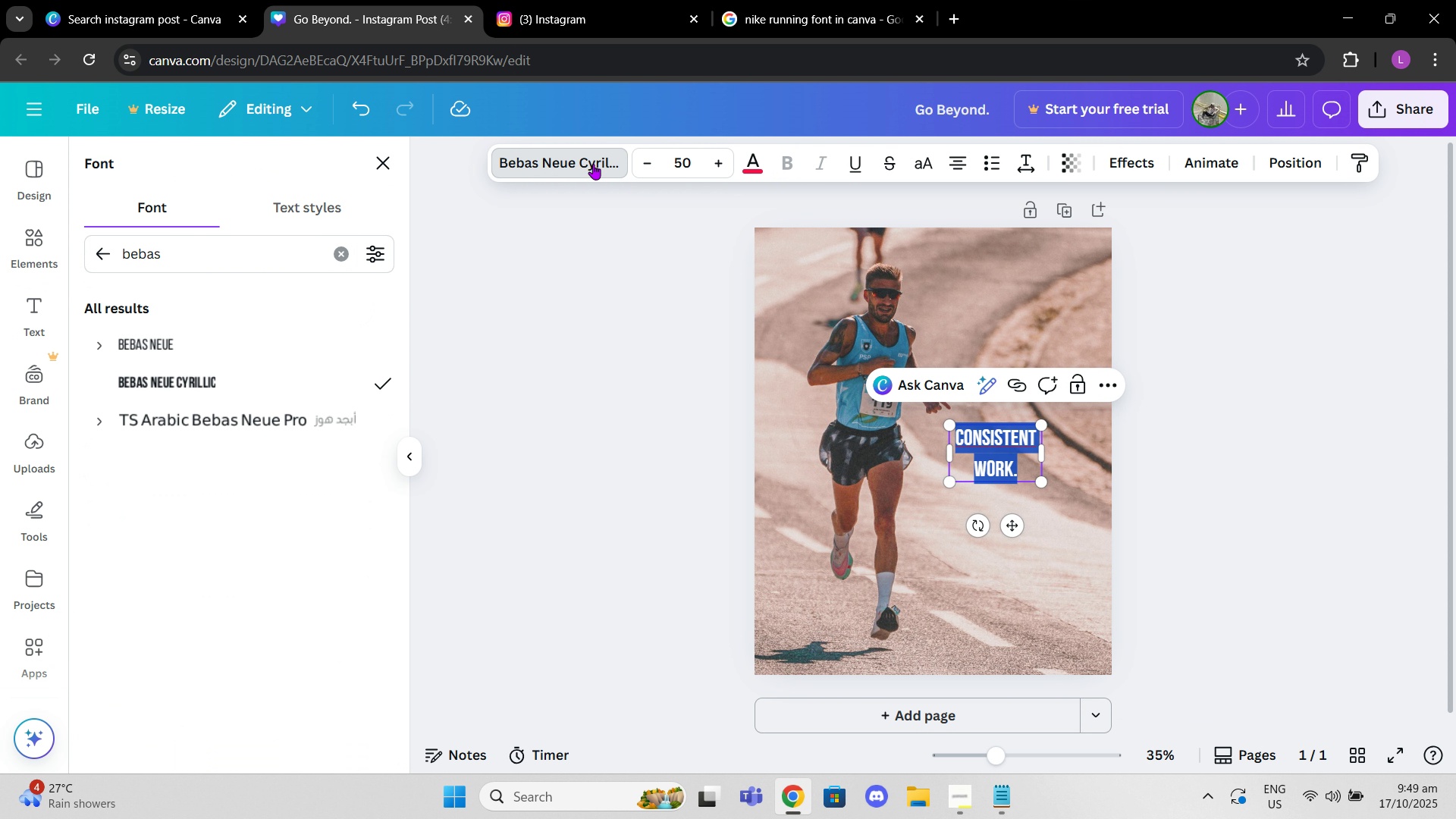 
left_click([593, 164])
 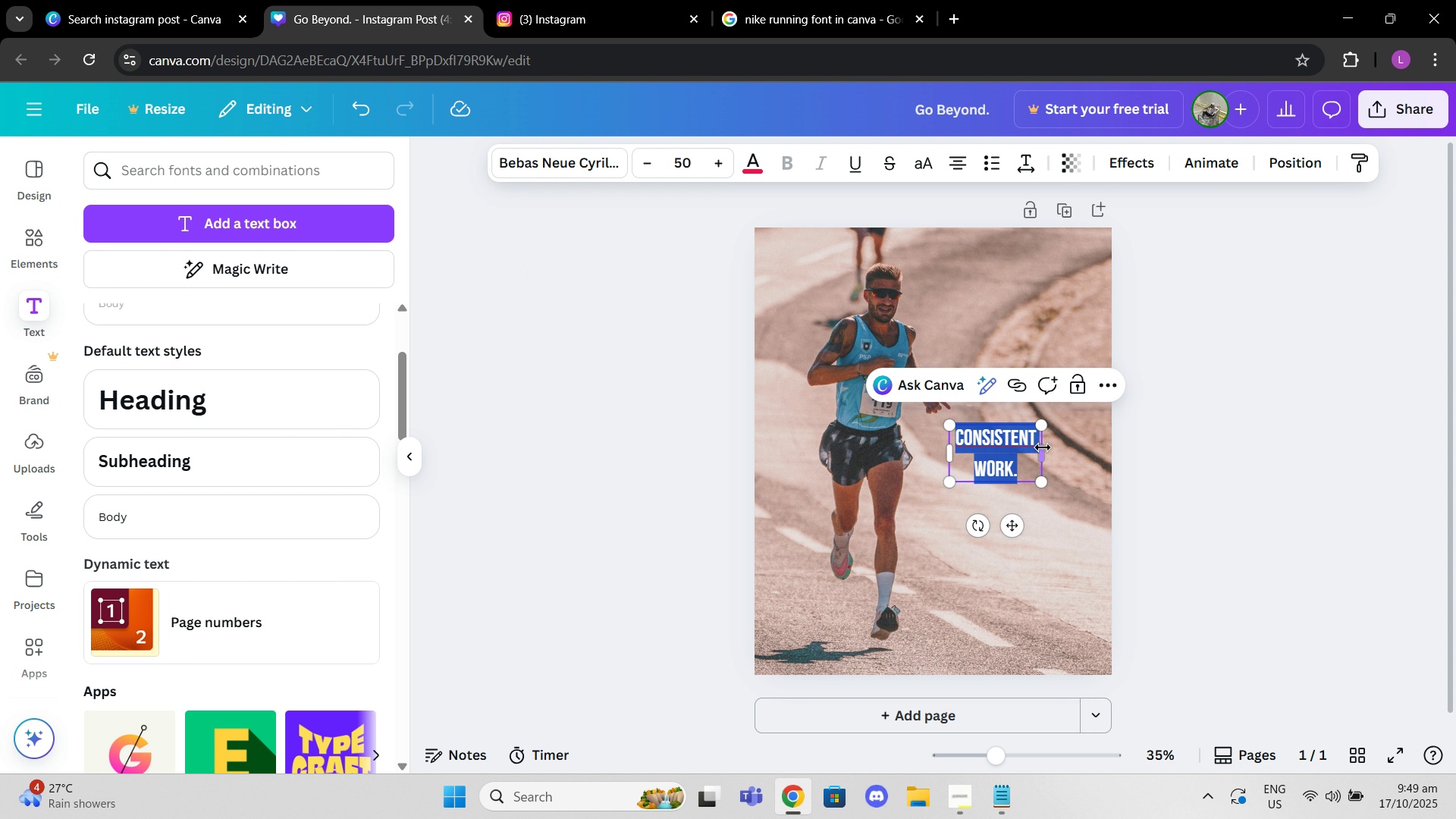 
left_click_drag(start_coordinate=[1045, 453], to_coordinate=[1080, 450])
 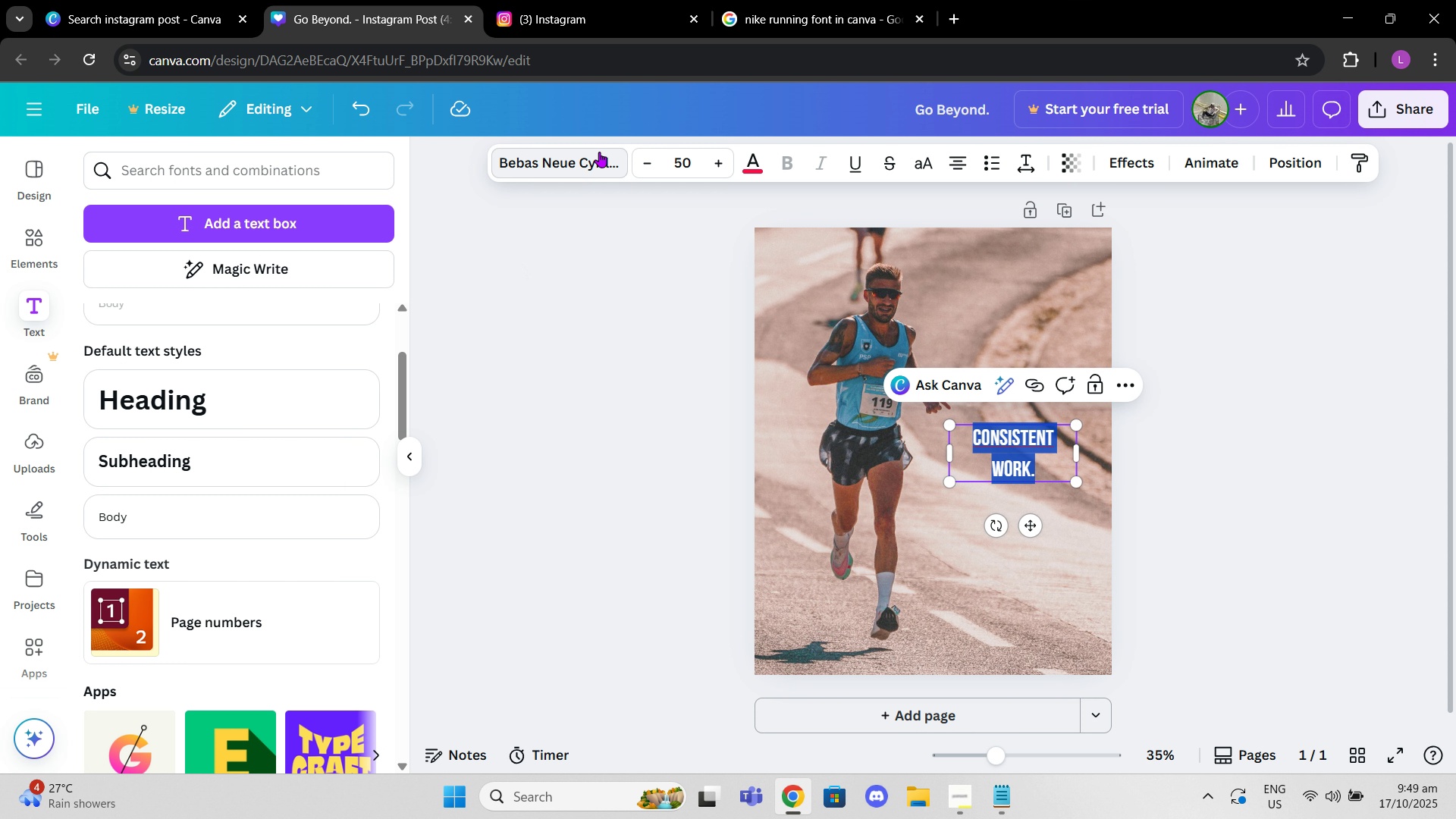 
left_click([599, 152])
 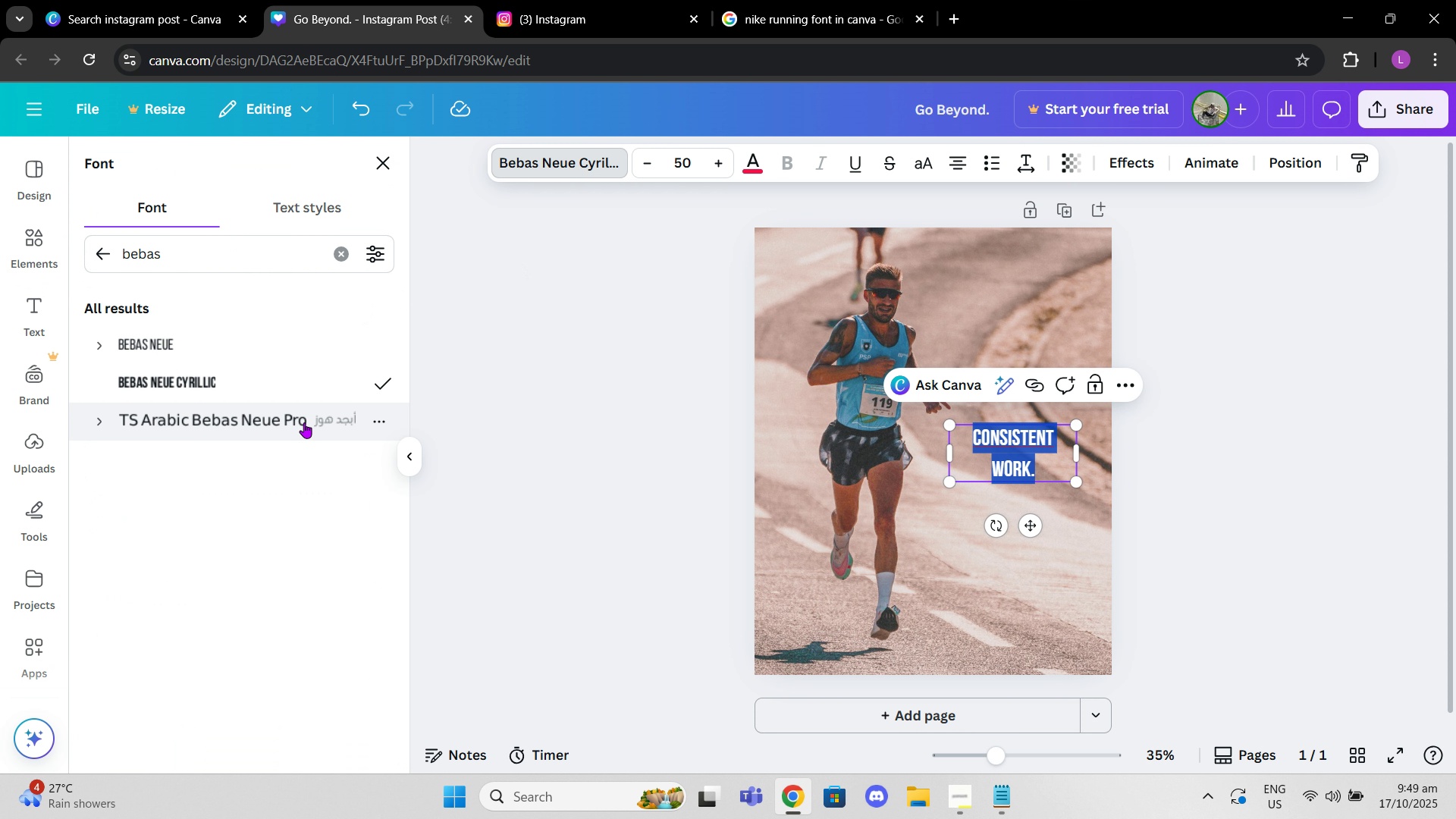 
left_click([303, 422])
 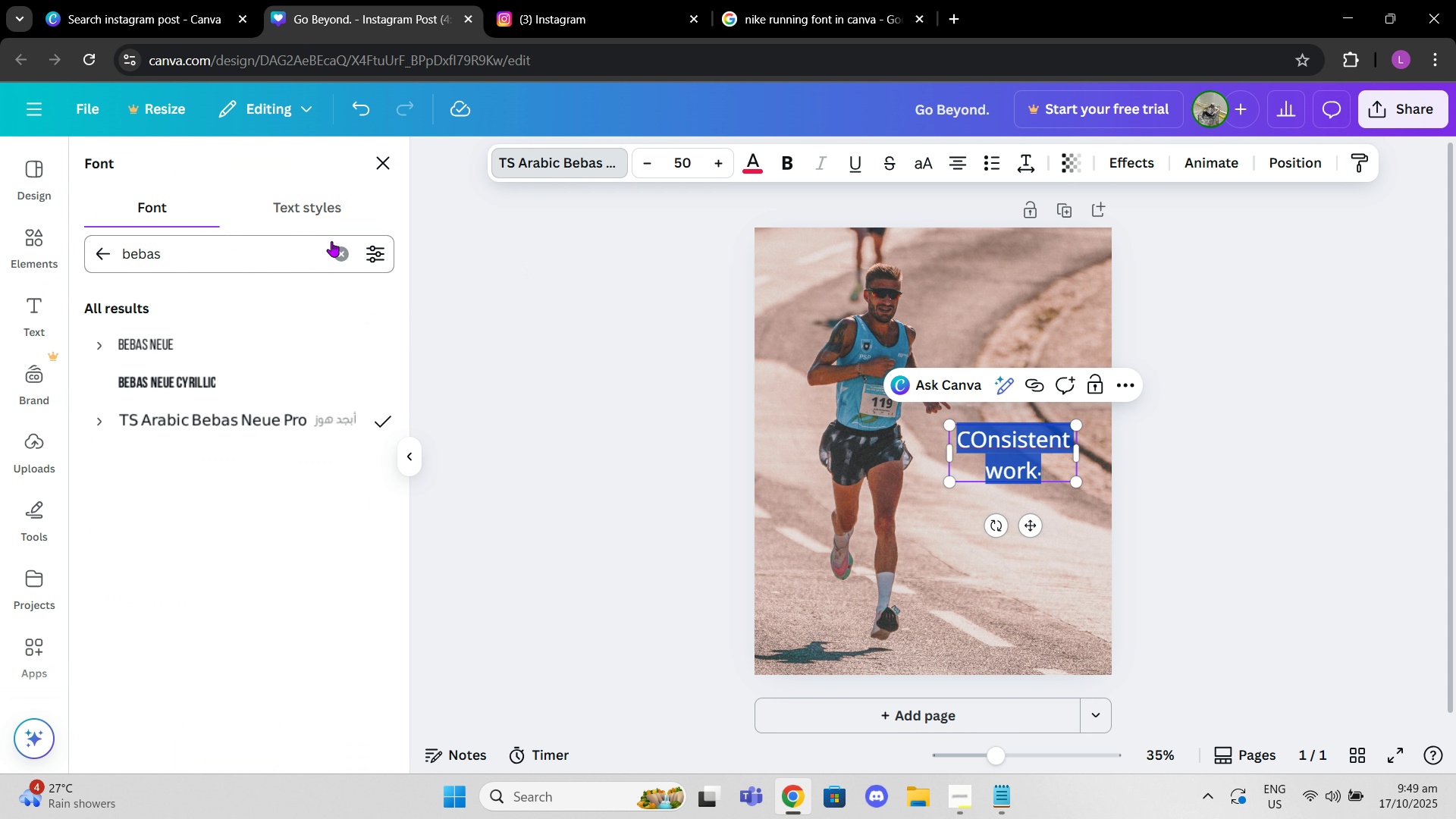 
left_click([350, 247])
 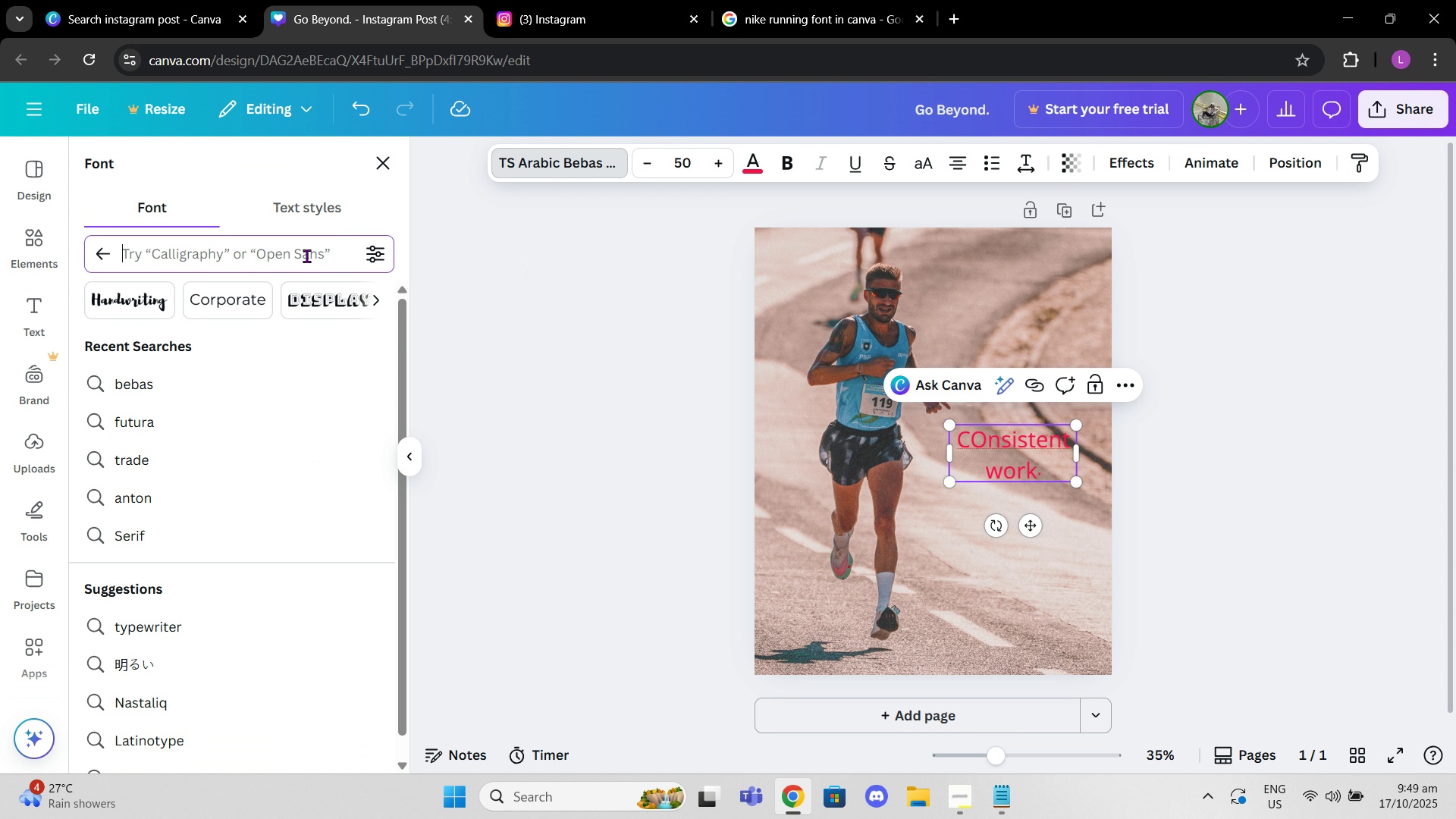 
left_click([307, 256])
 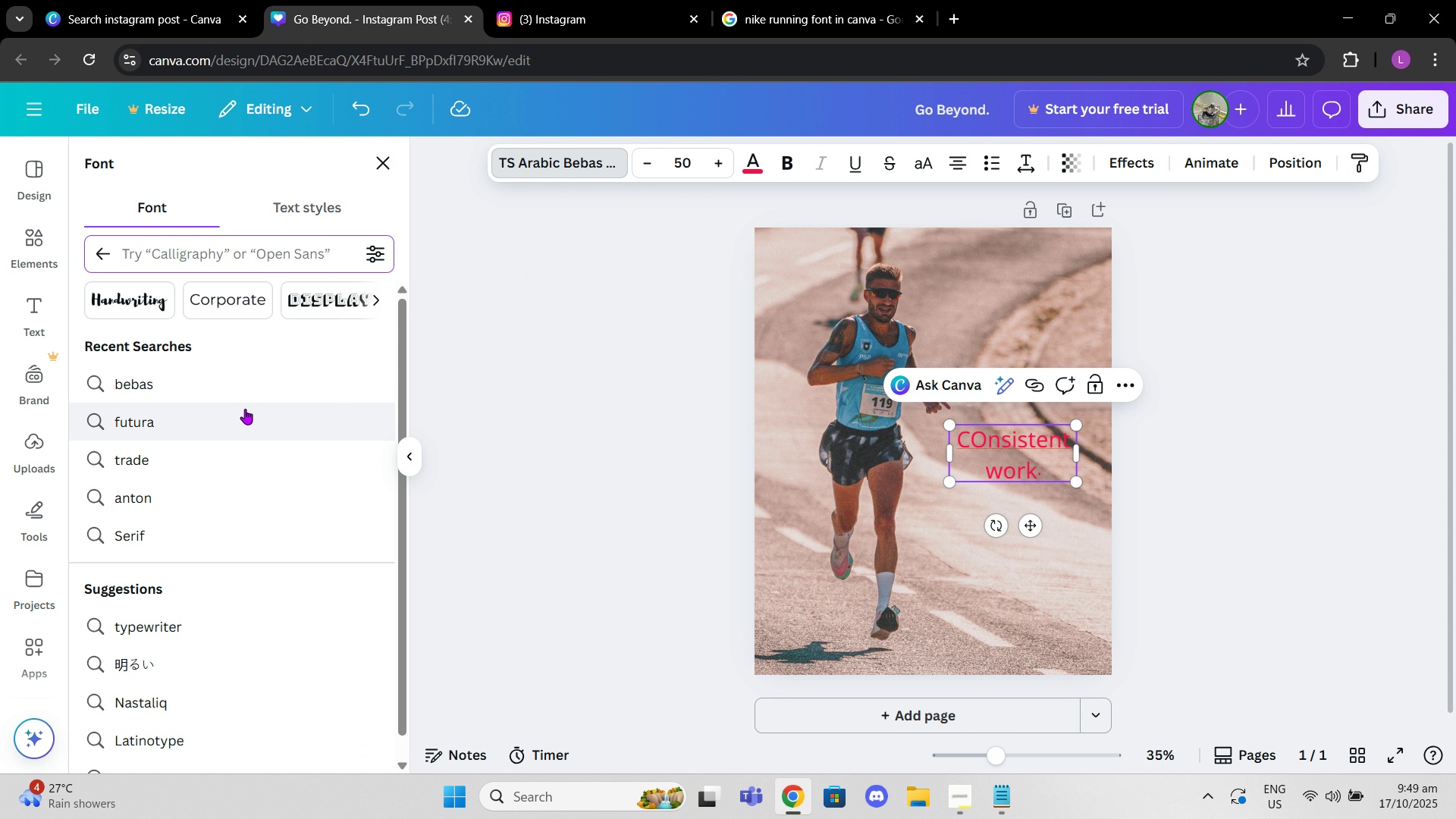 
left_click([245, 409])
 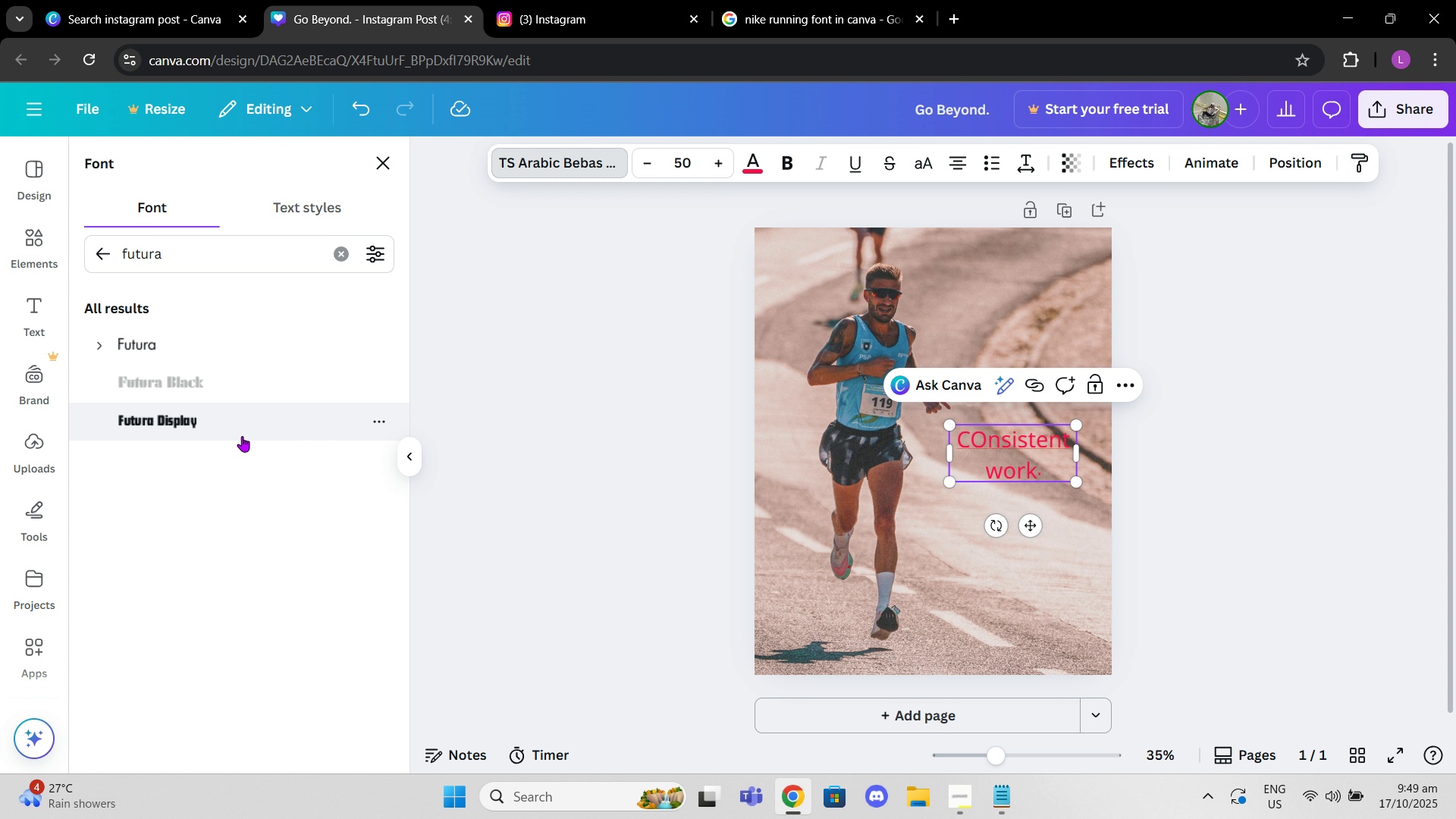 
left_click([235, 421])
 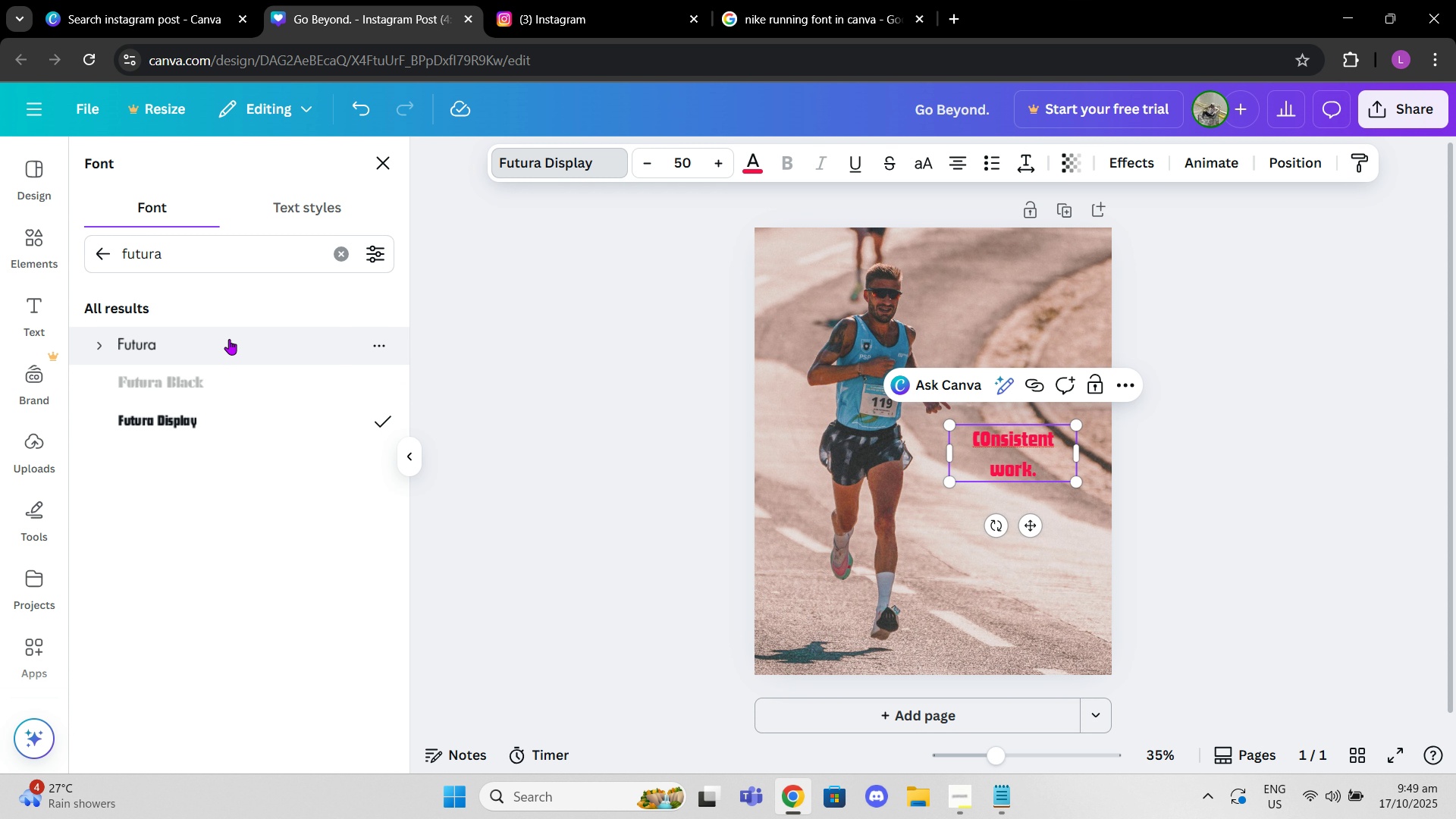 
left_click([229, 339])
 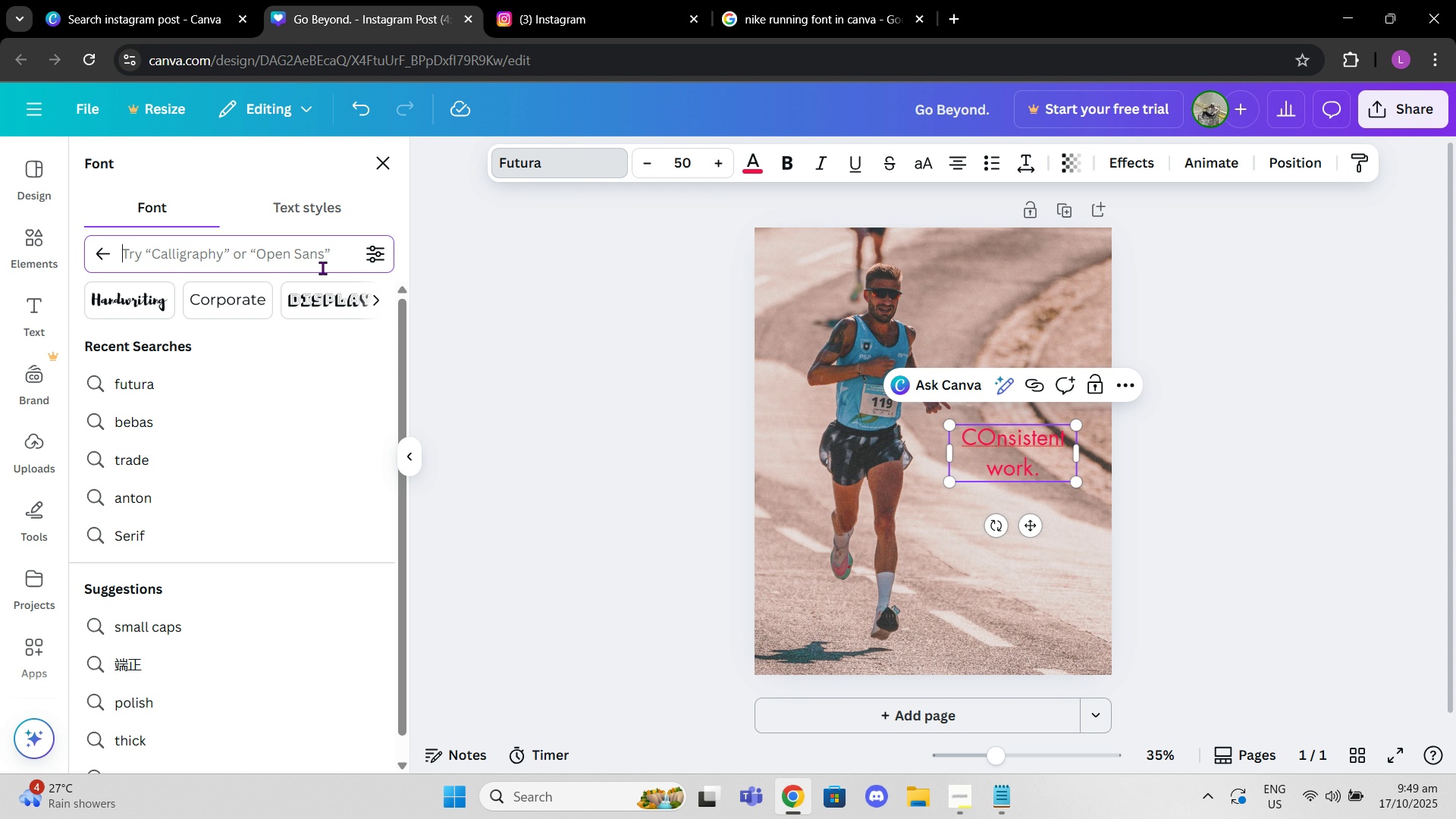 
left_click([210, 416])
 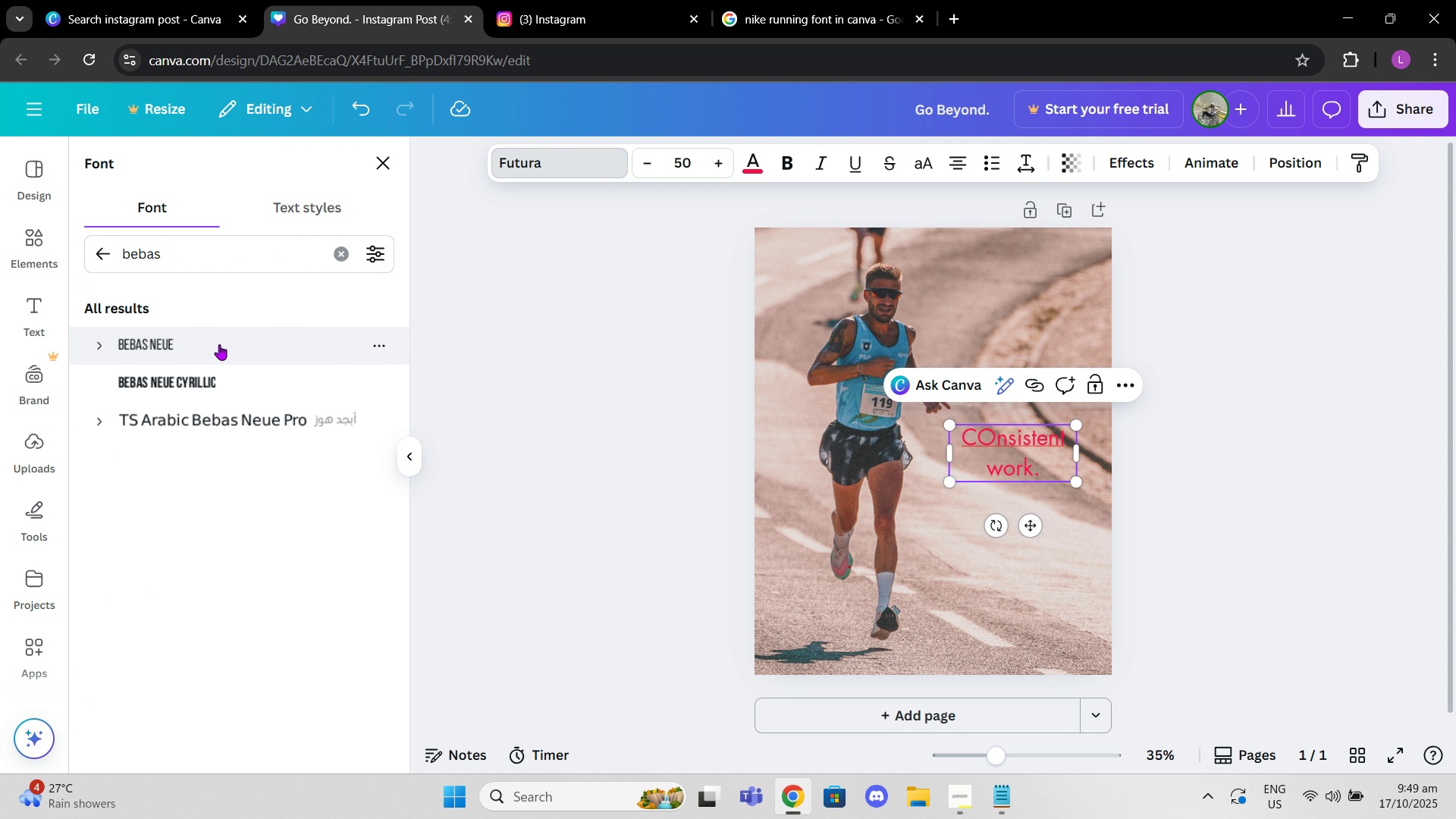 
left_click([219, 344])
 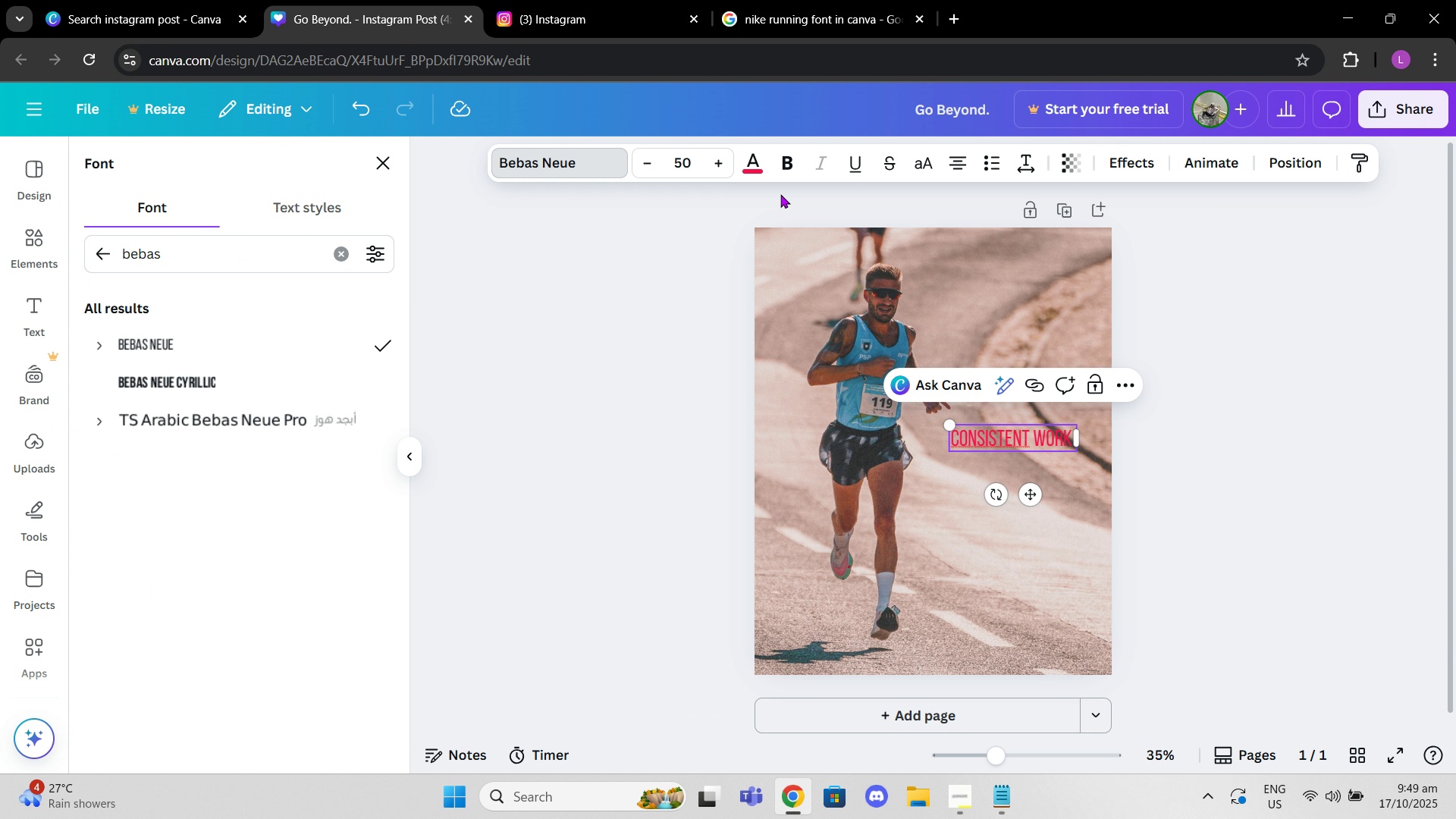 
left_click([784, 169])
 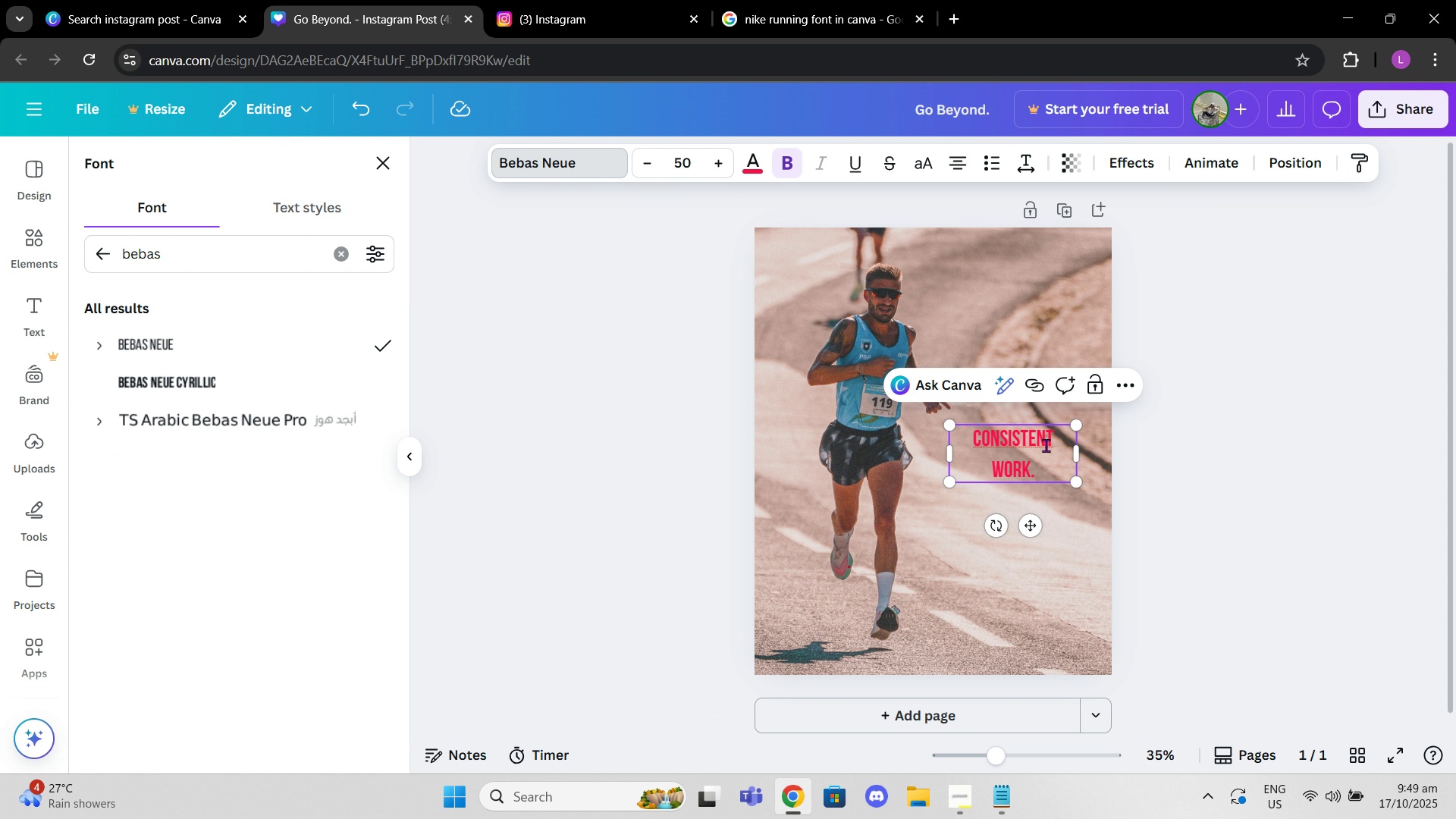 
left_click([1046, 445])
 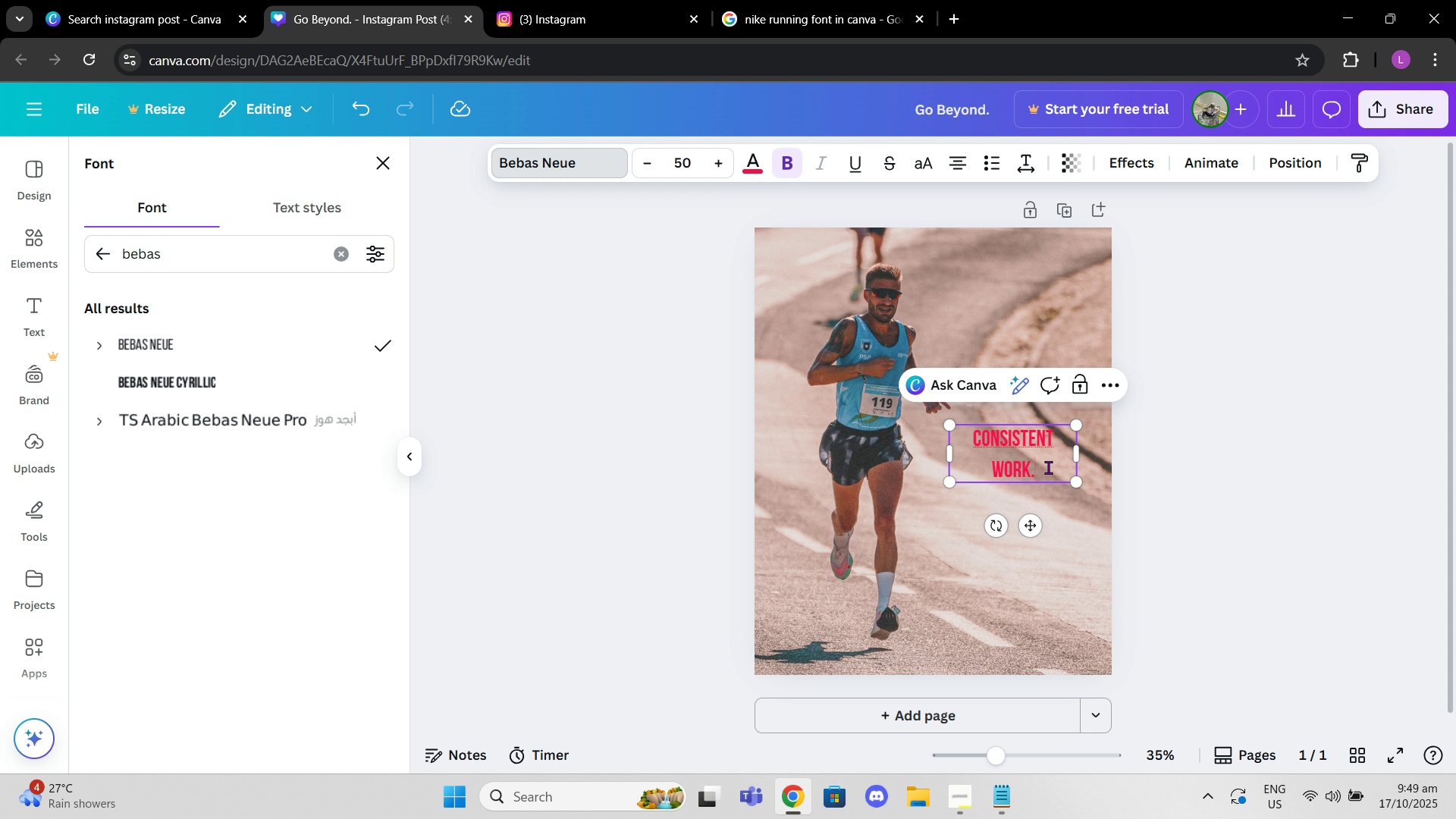 
left_click_drag(start_coordinate=[1048, 467], to_coordinate=[965, 435])
 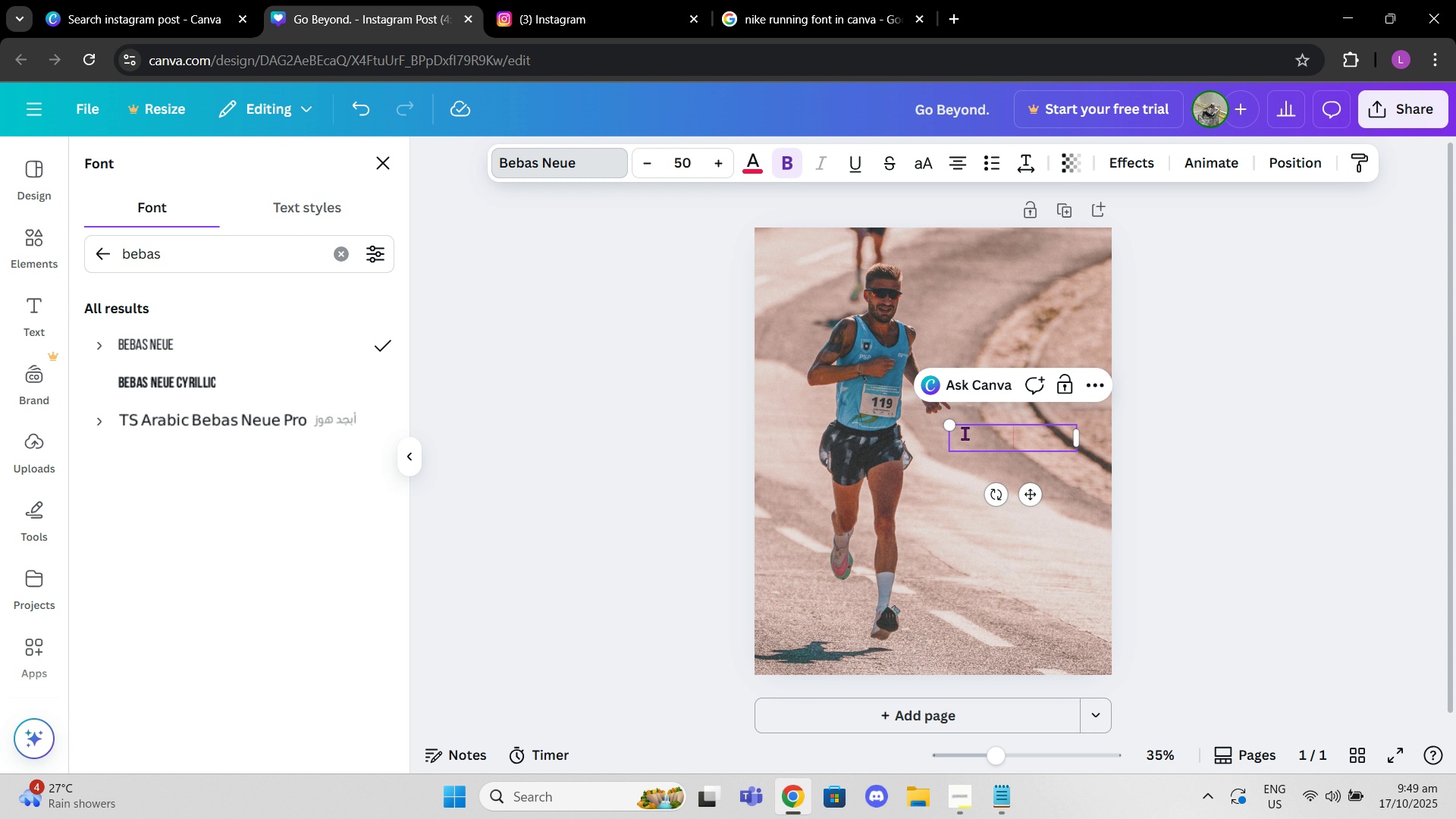 
key(Backspace)
type(GO BEYOND>)
key(Backspace)
type(.)
 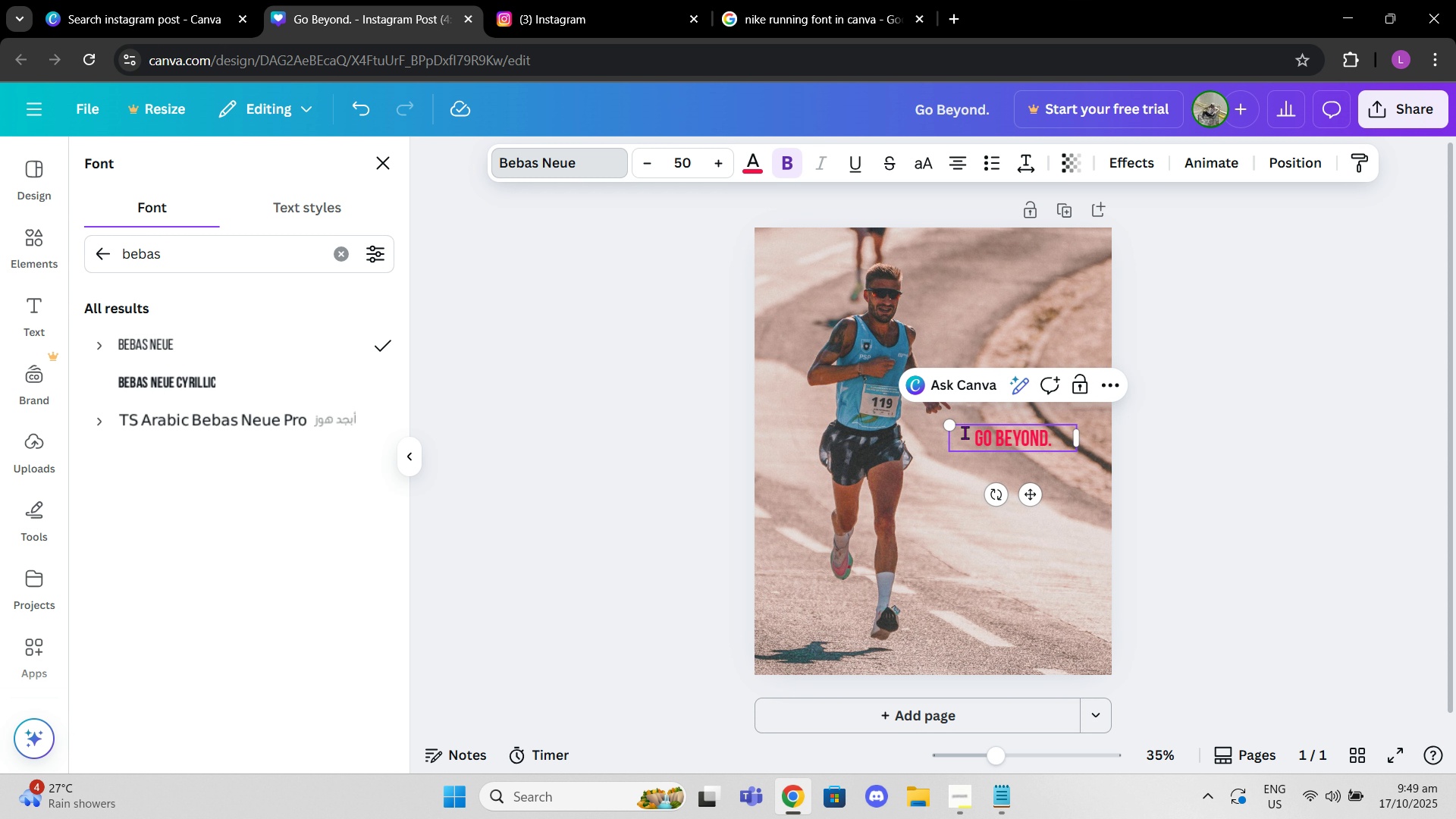 
left_click([1250, 543])
 